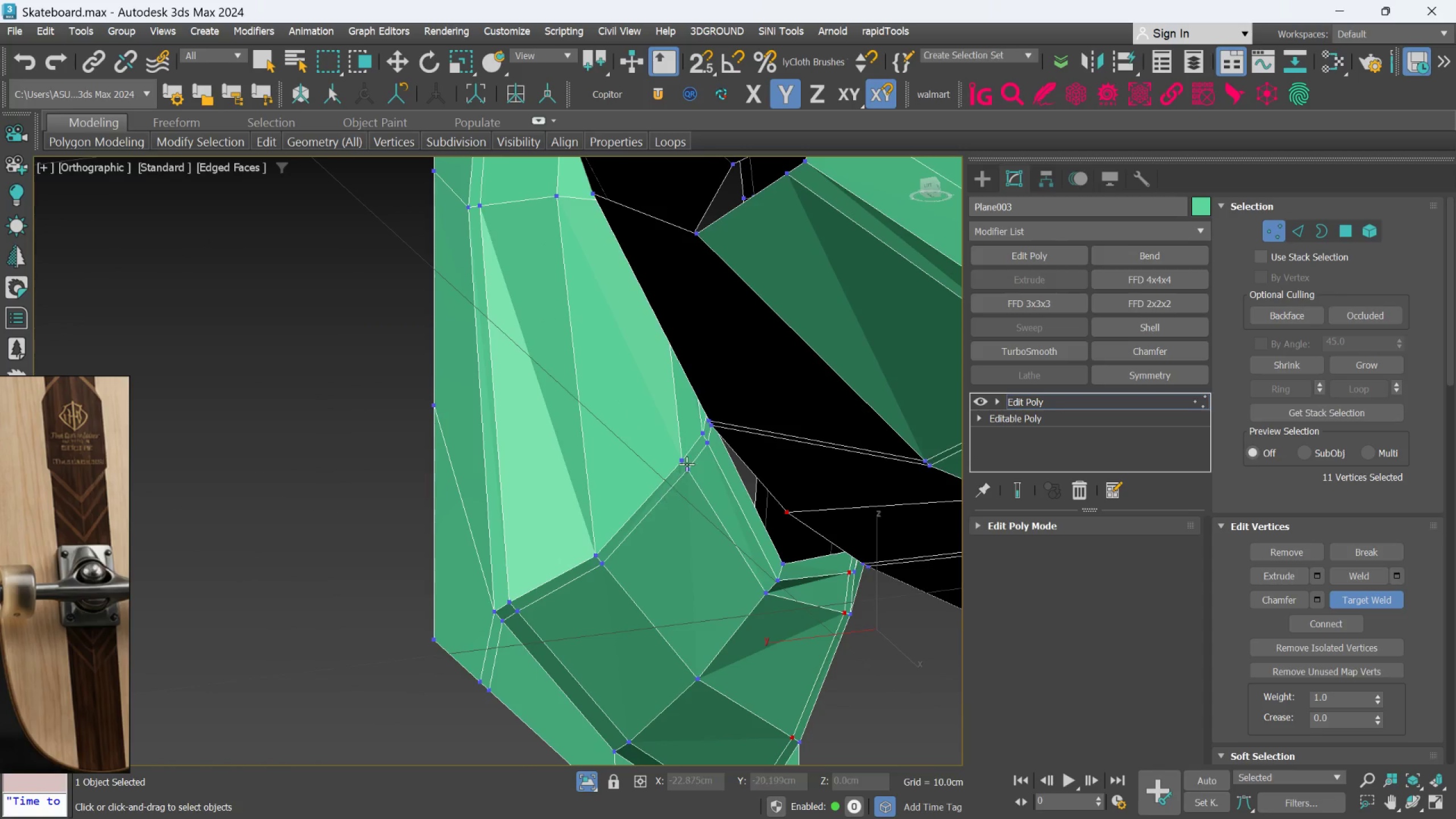 
hold_key(key=AltLeft, duration=1.5)
 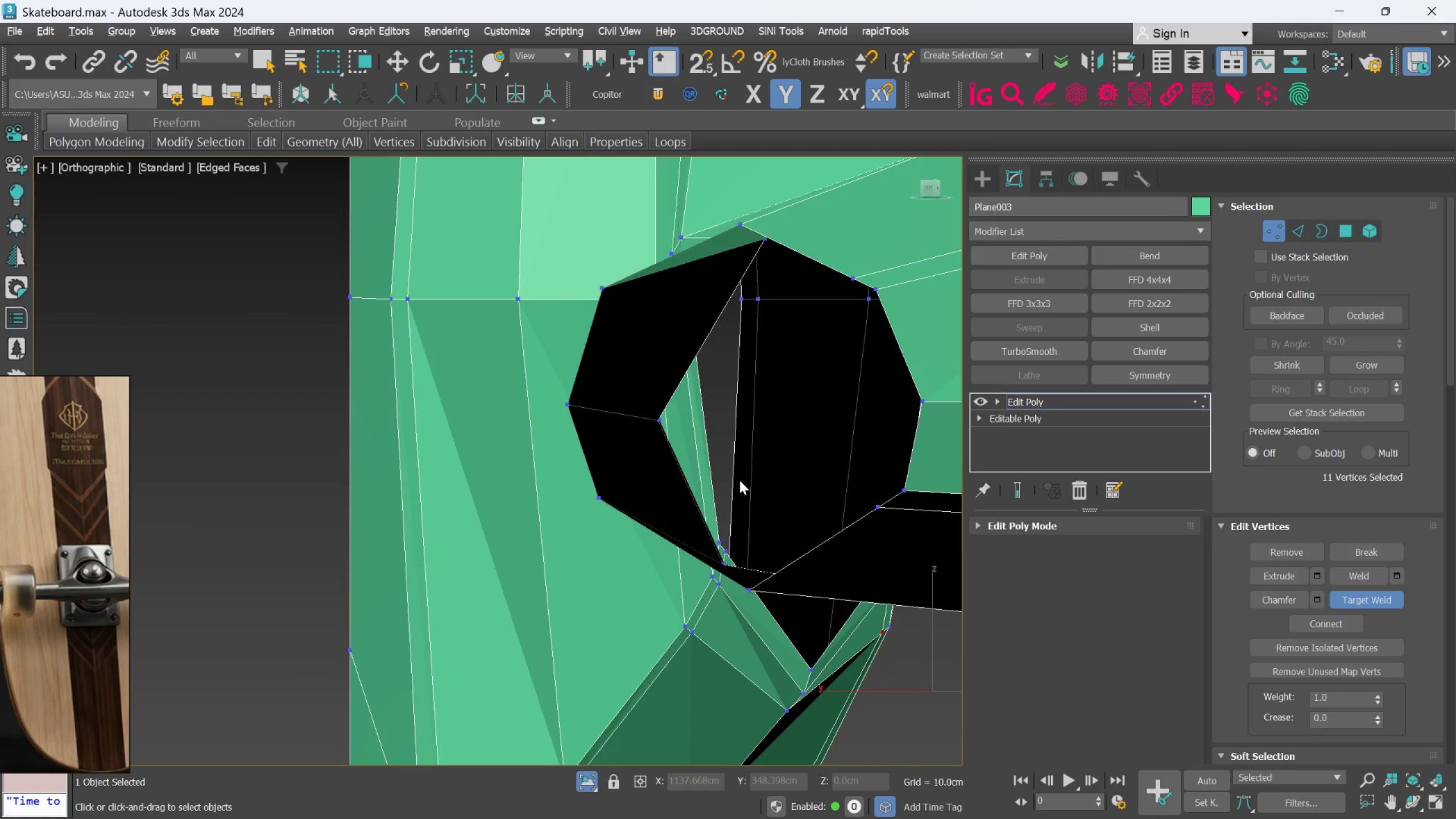 
scroll: coordinate [744, 477], scroll_direction: up, amount: 1.0
 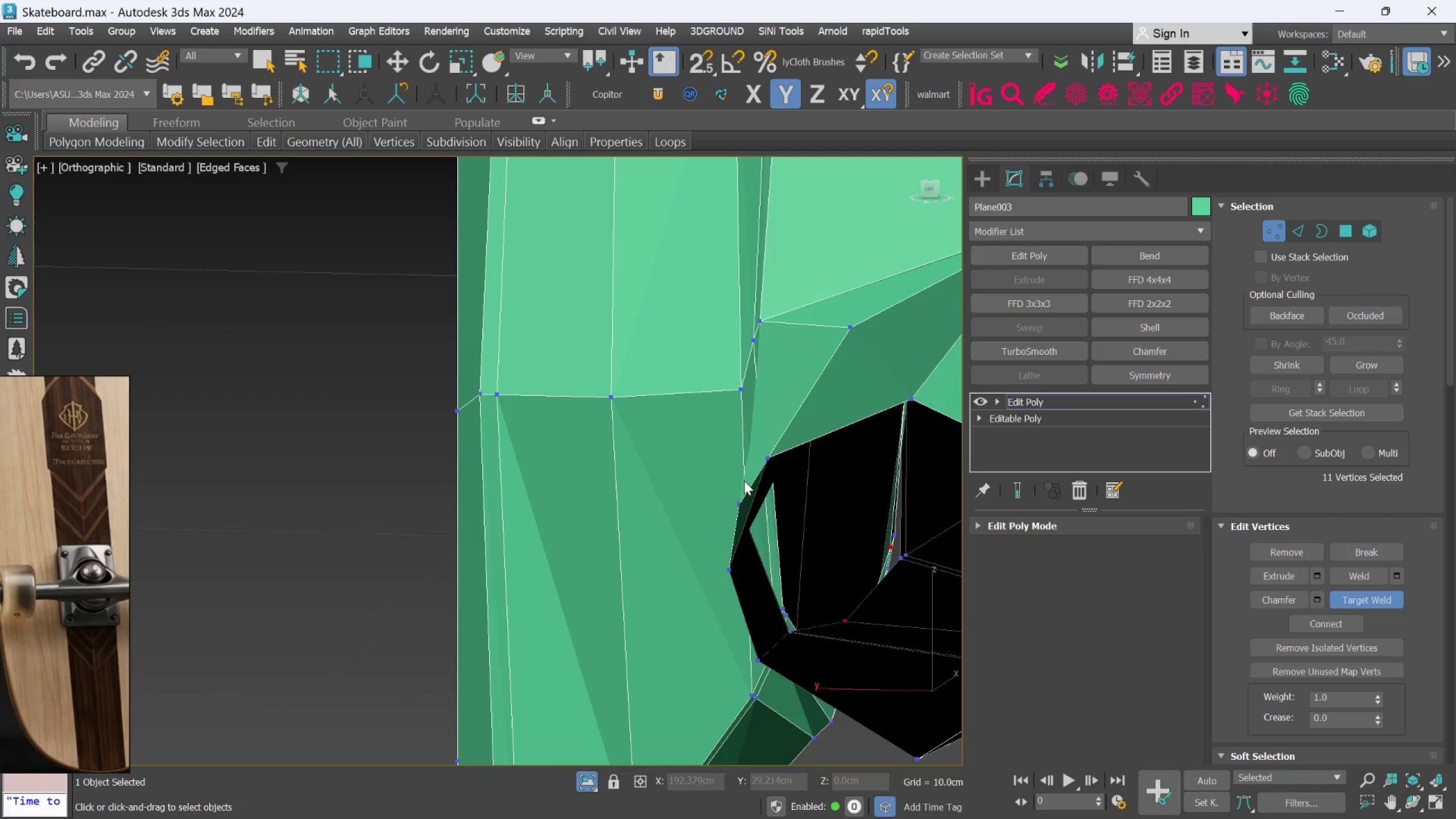 
hold_key(key=AltLeft, duration=1.52)
 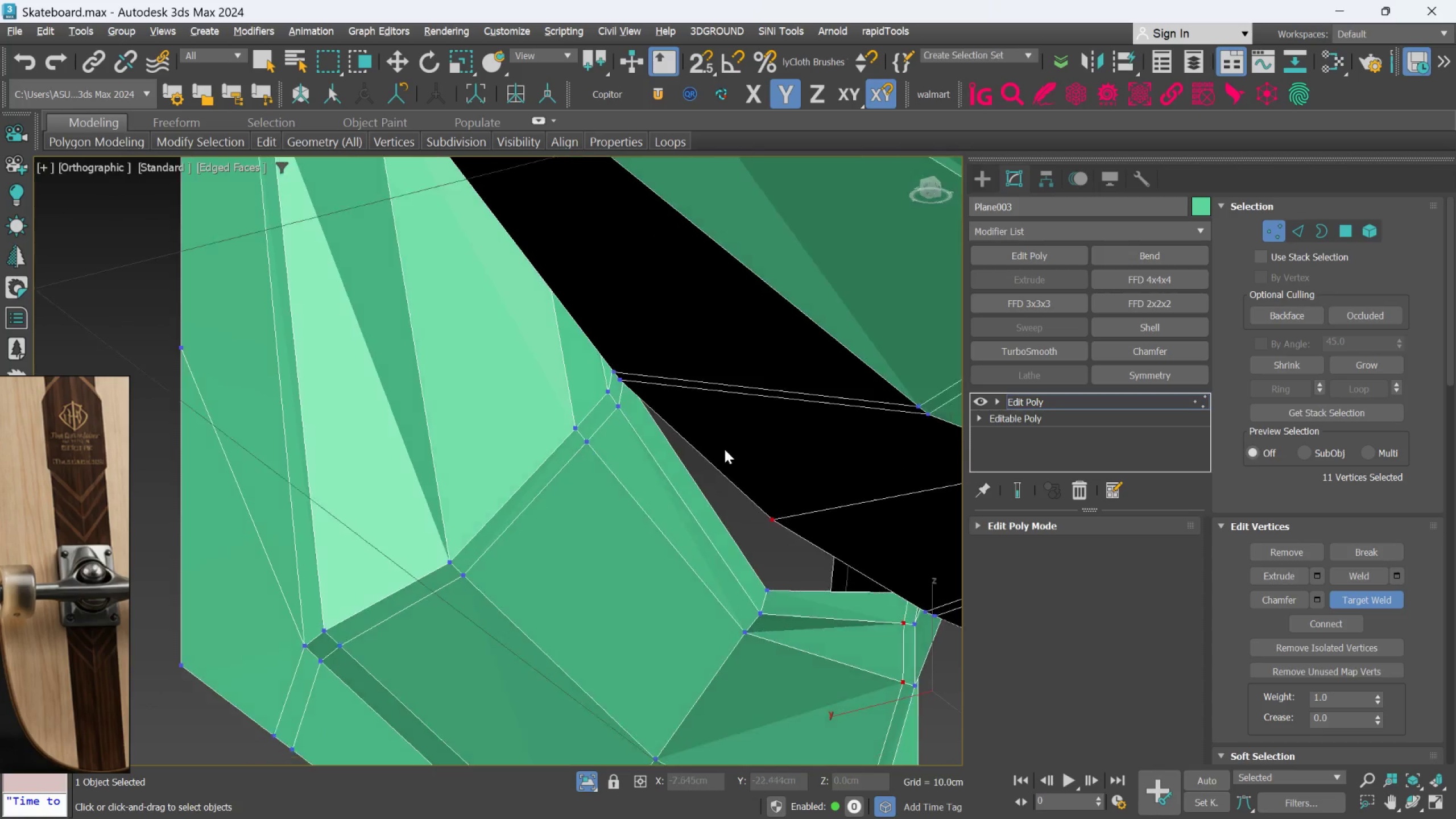 
key(Alt+AltLeft)
 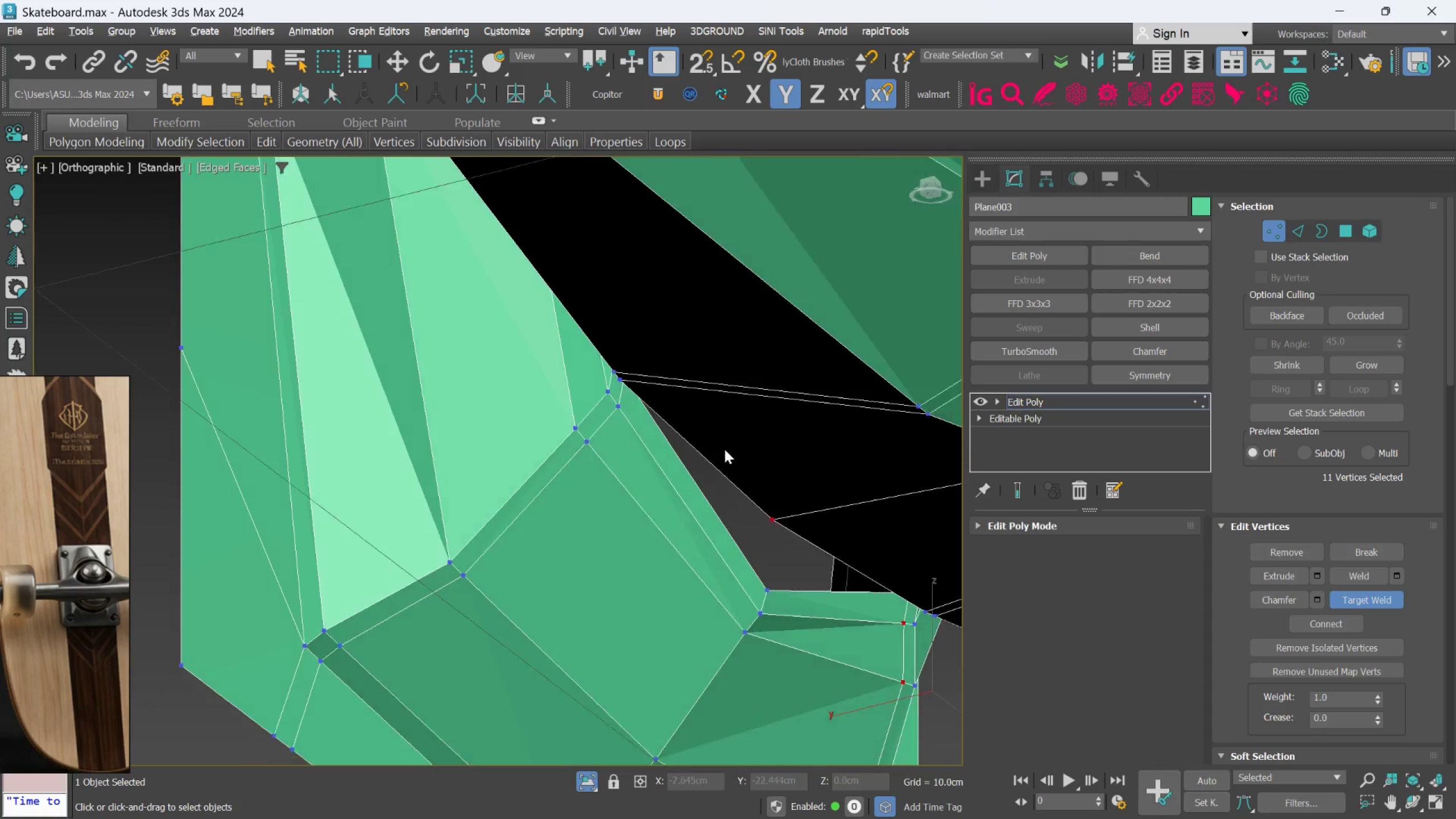 
key(Alt+AltLeft)
 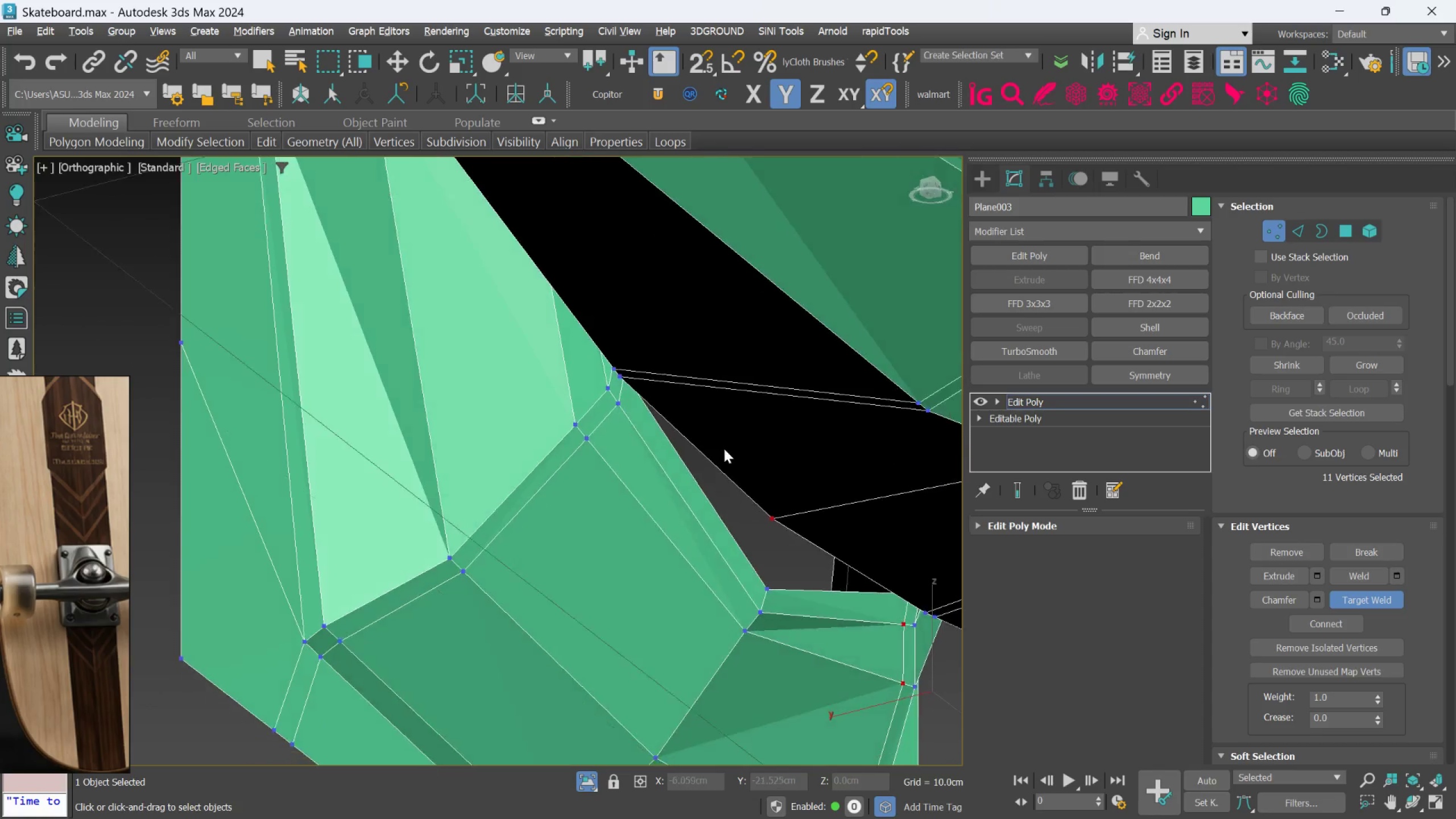 
key(Alt+AltLeft)
 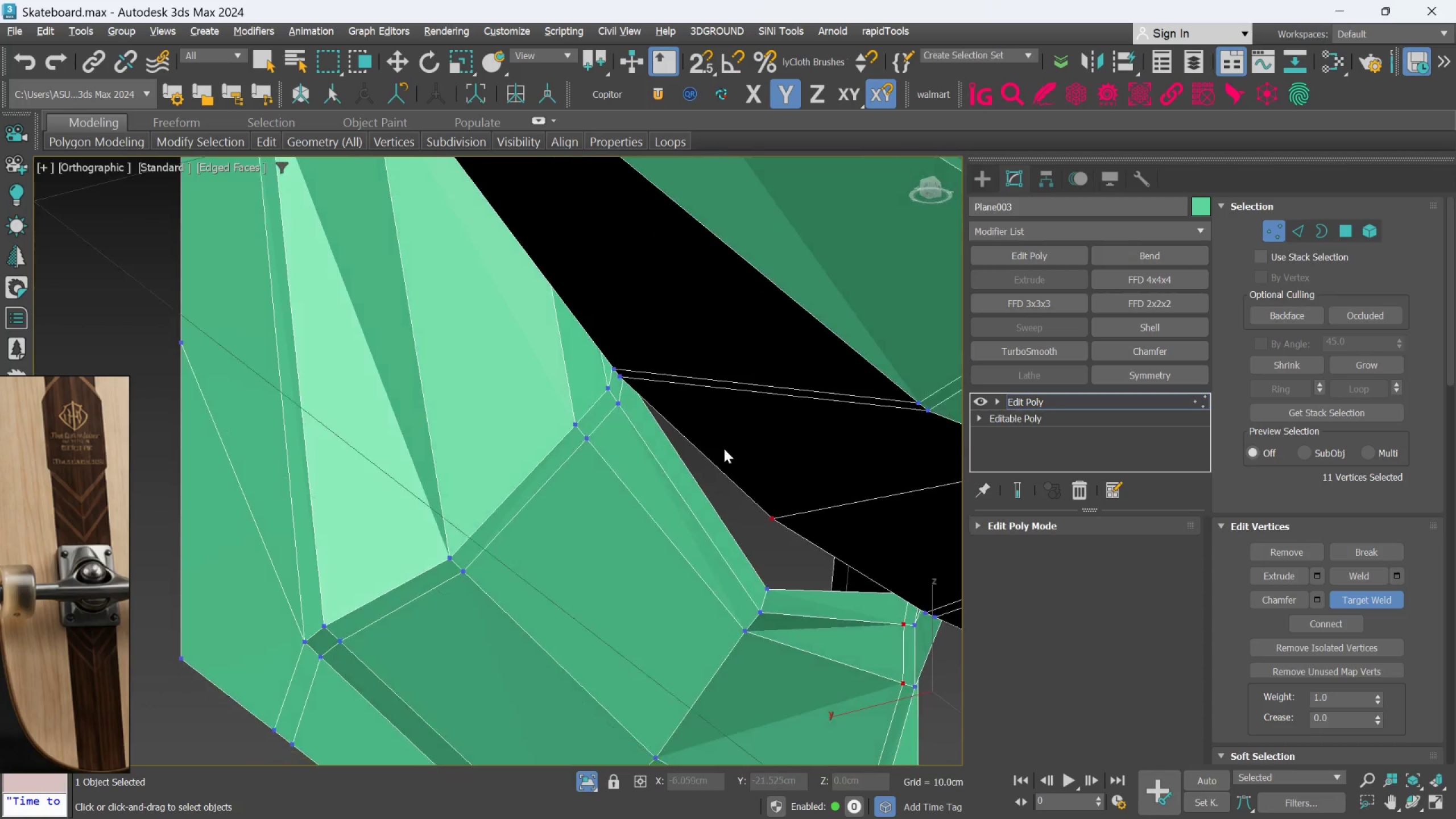 
key(Alt+AltLeft)
 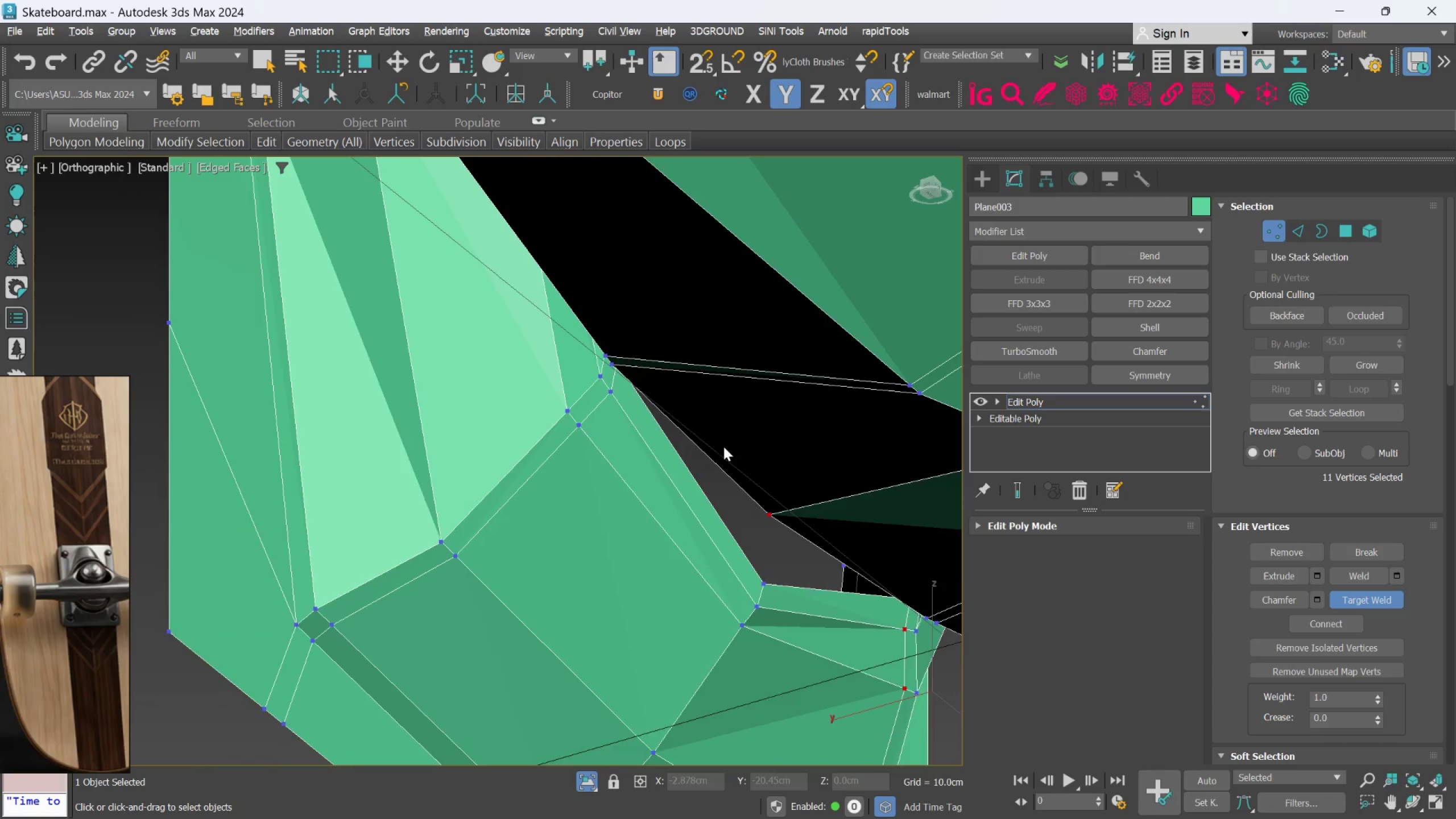 
key(Alt+AltLeft)
 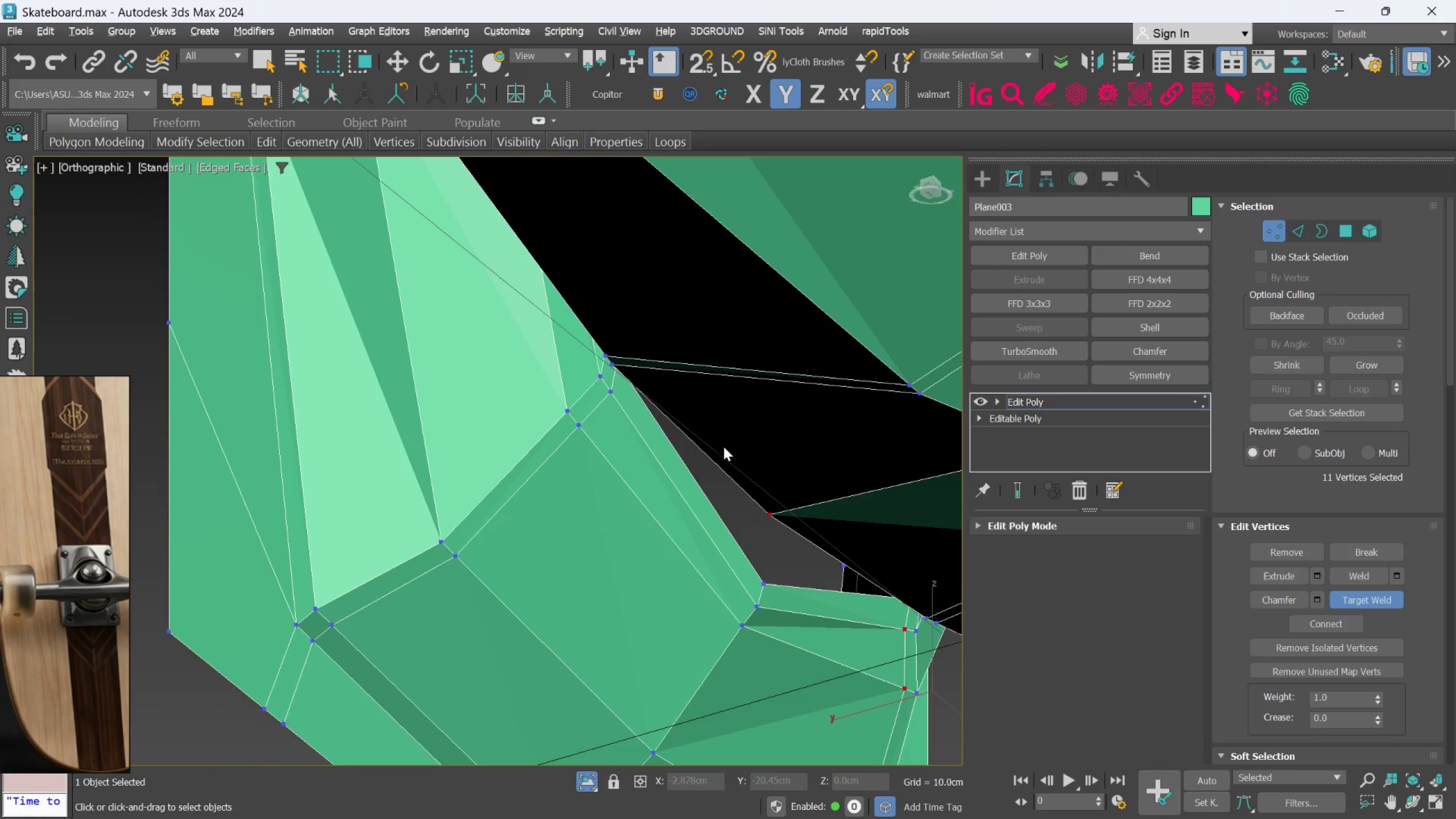 
key(Alt+AltLeft)
 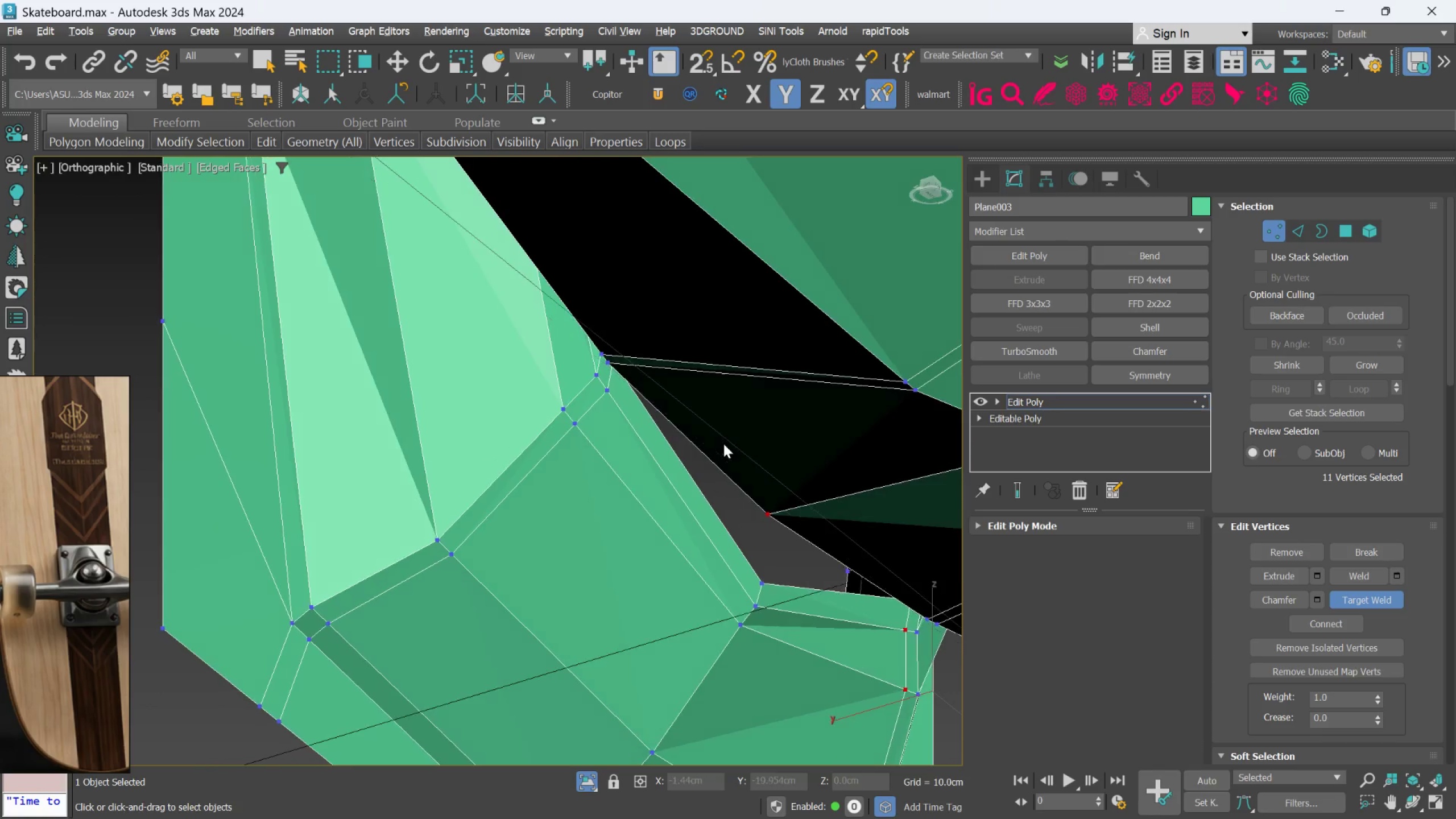 
key(Alt+AltLeft)
 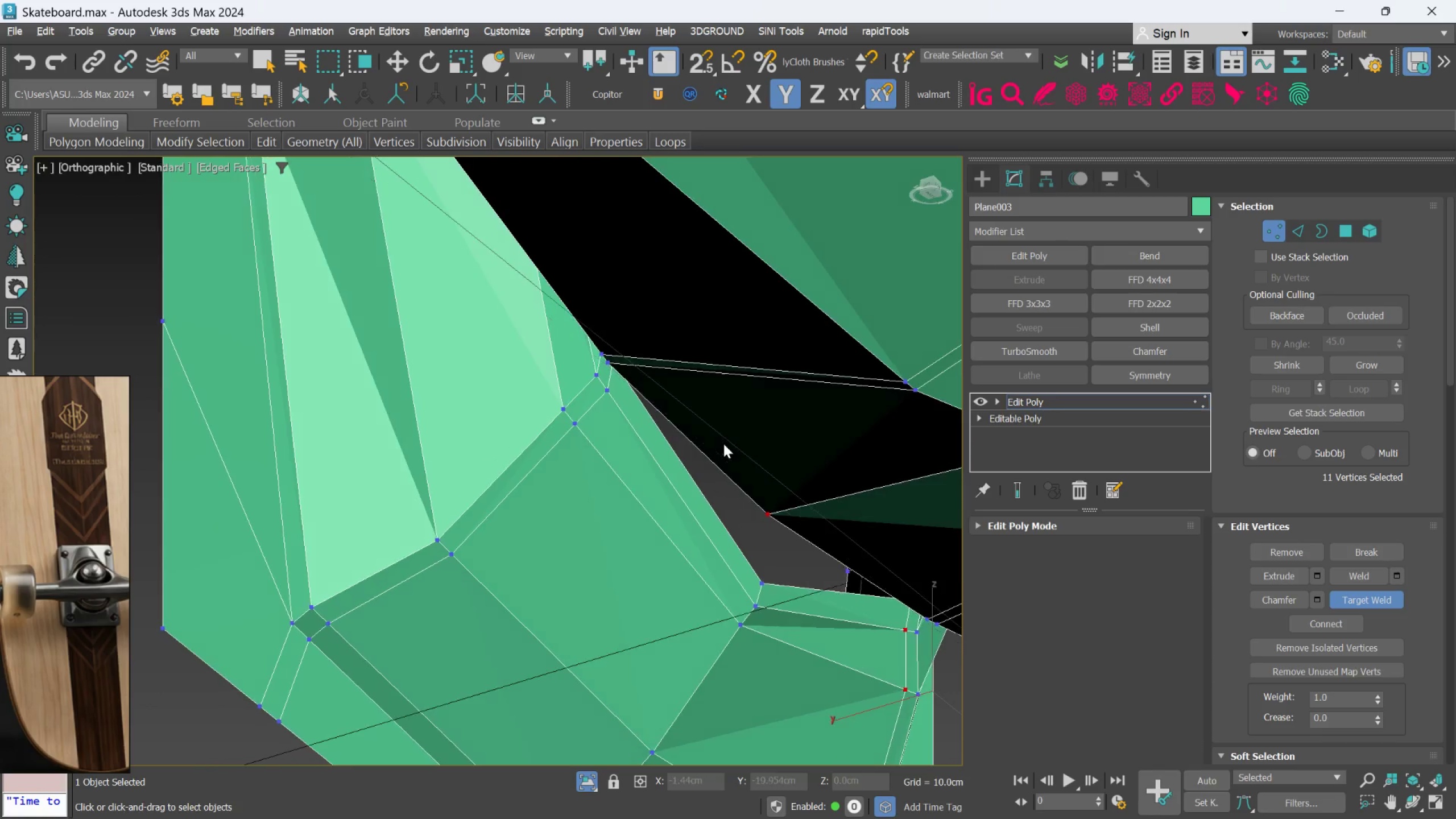 
key(Alt+AltLeft)
 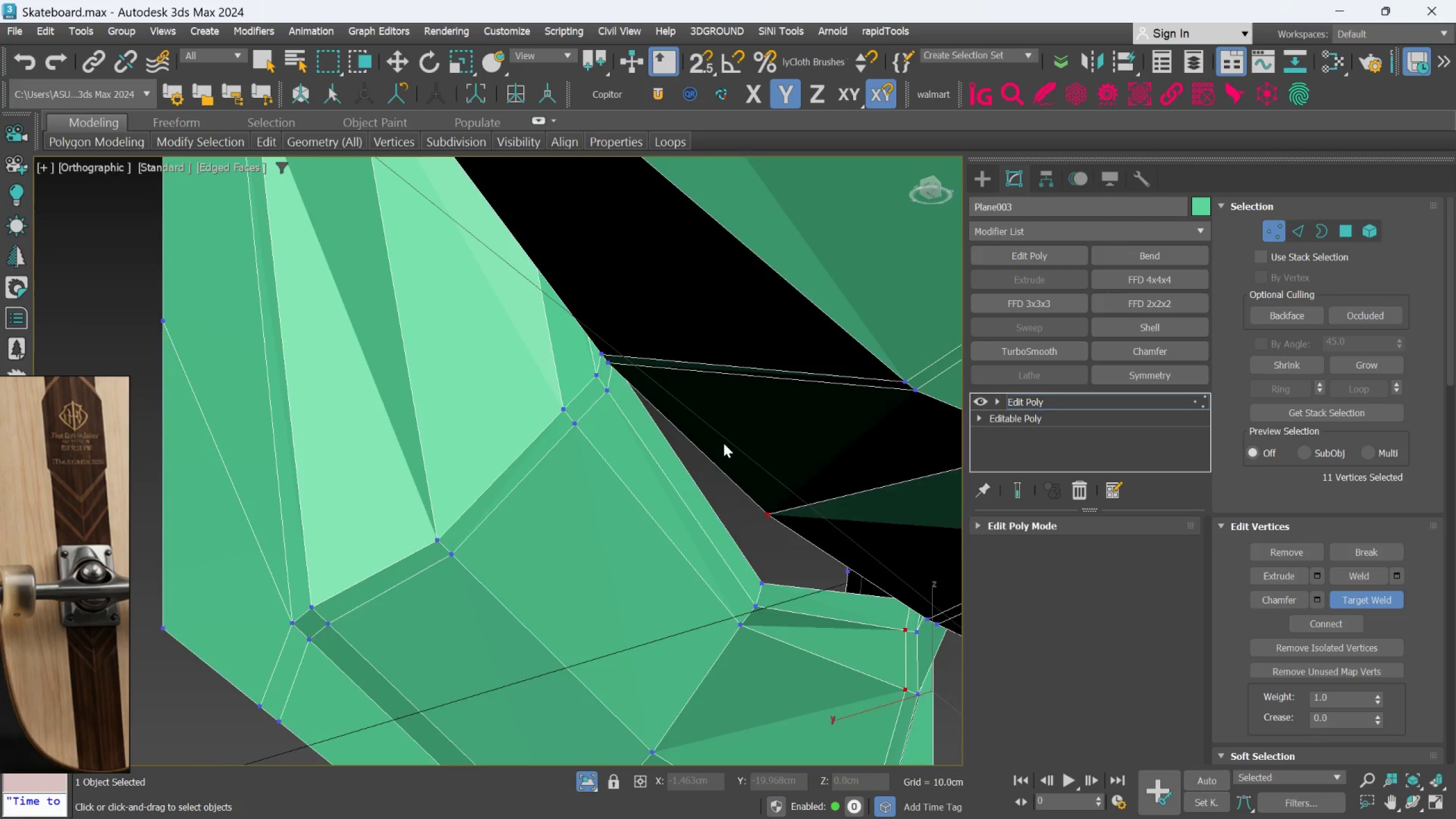 
hold_key(key=AltLeft, duration=1.08)
 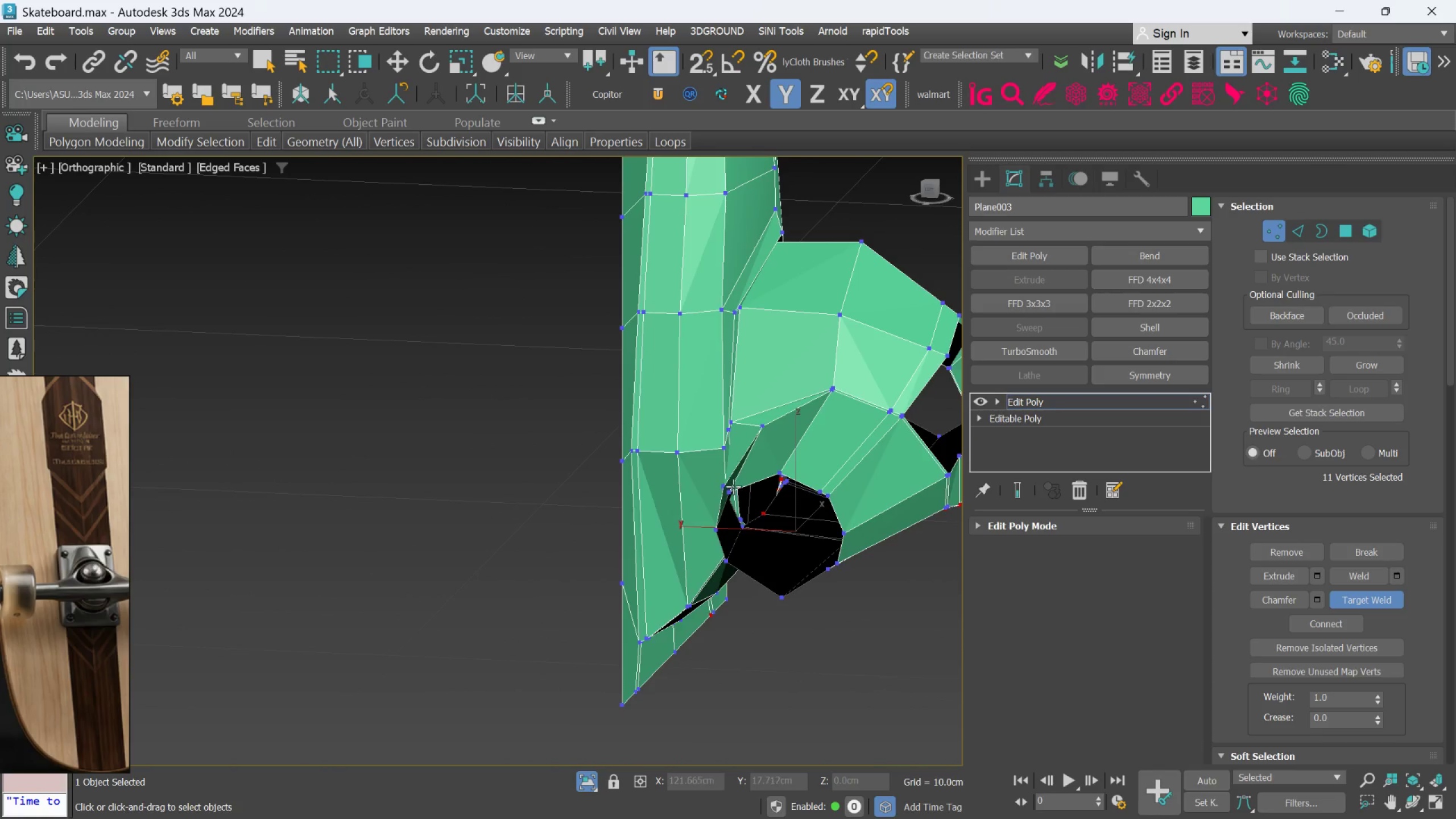 
scroll: coordinate [721, 445], scroll_direction: down, amount: 3.0
 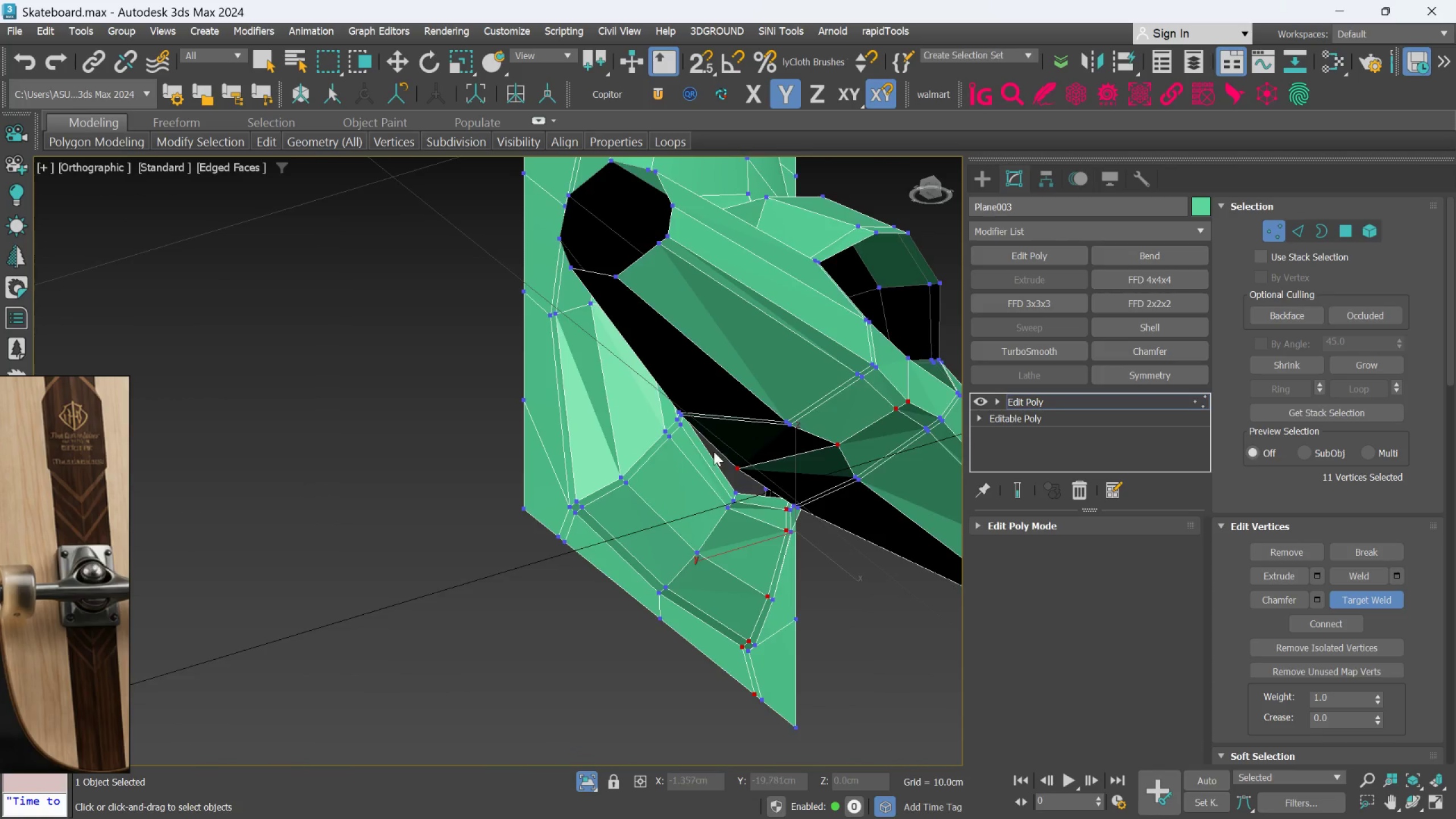 
hold_key(key=AltLeft, duration=0.92)
 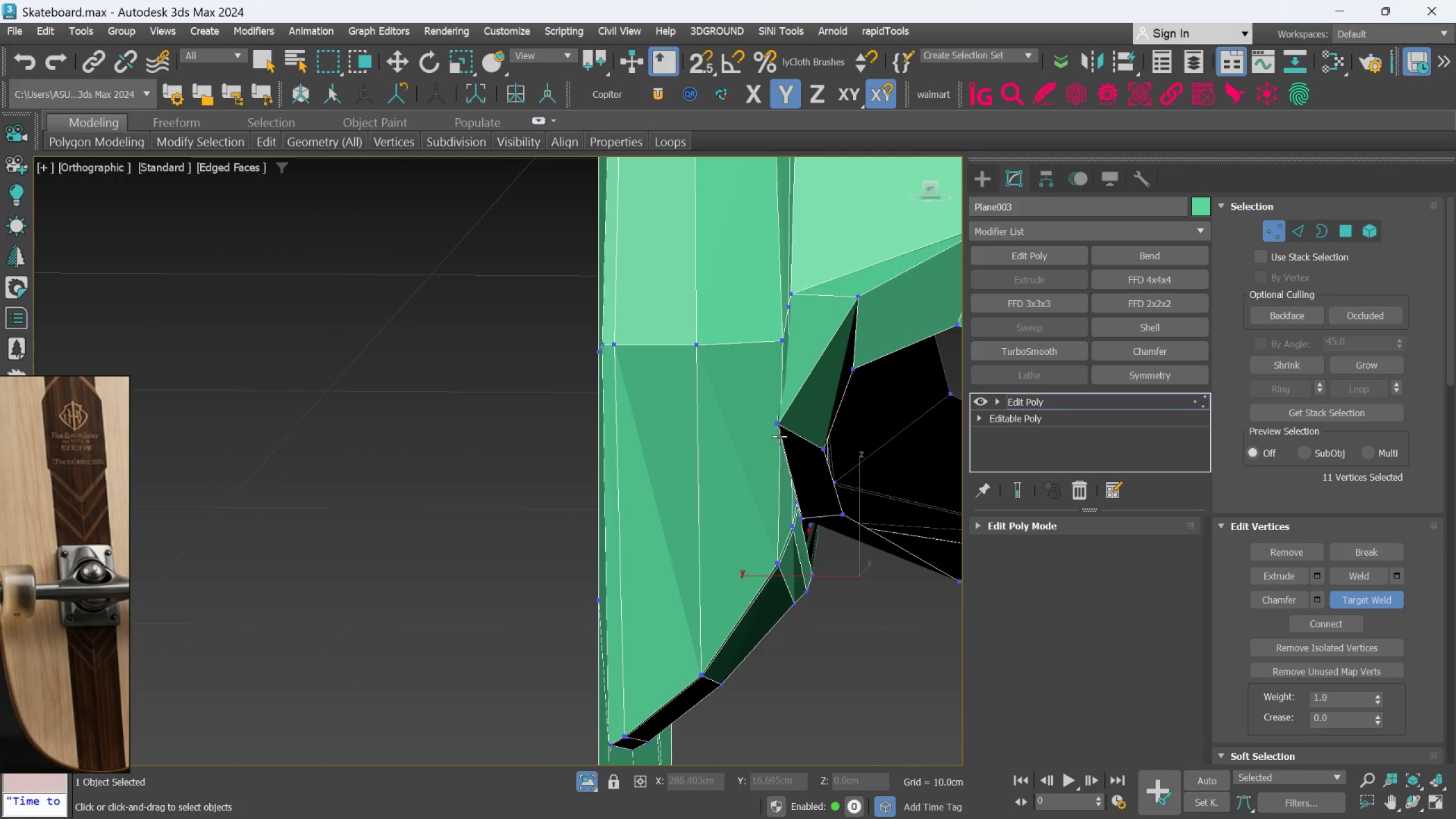 
scroll: coordinate [731, 485], scroll_direction: up, amount: 2.0
 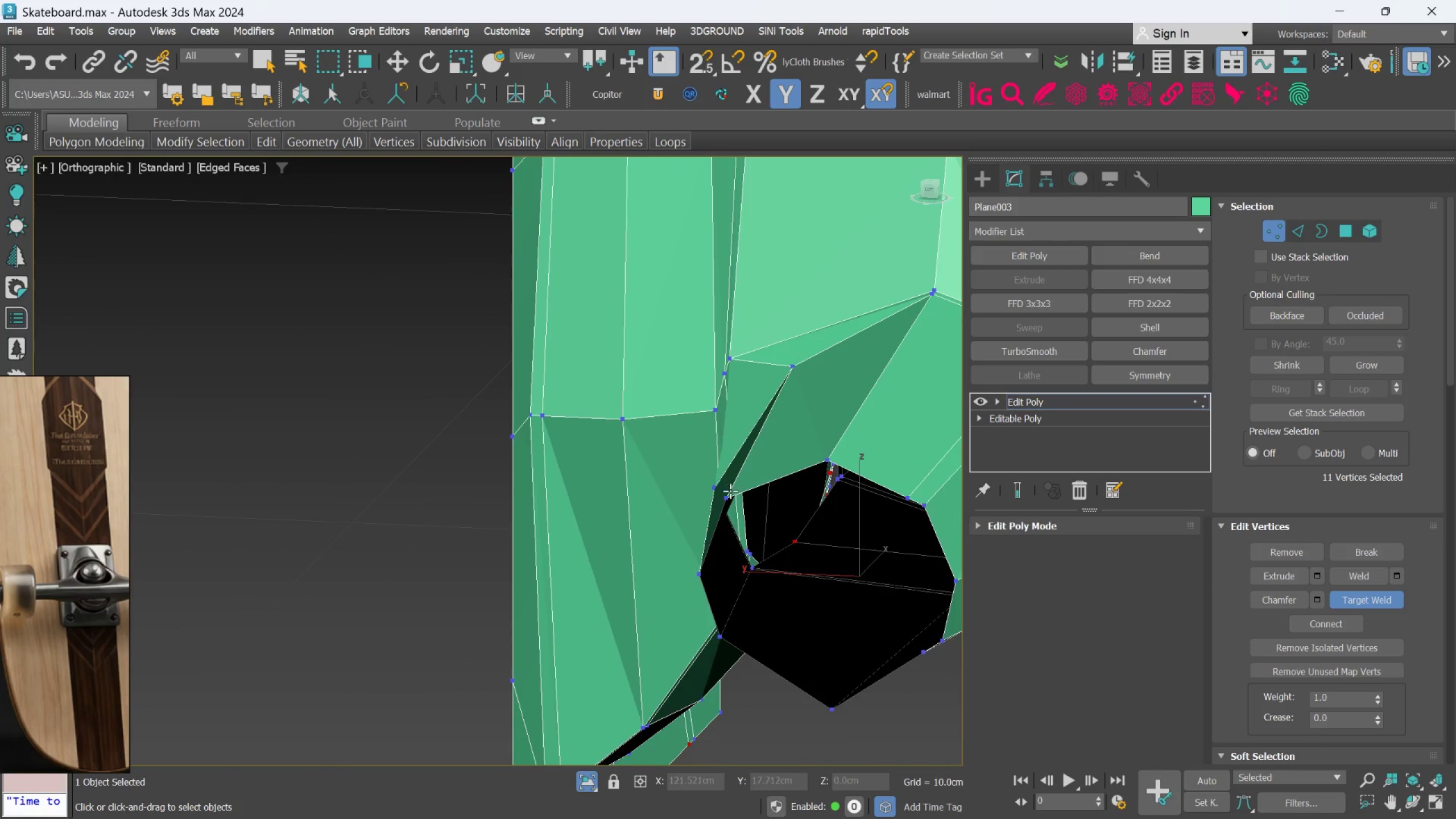 
hold_key(key=AltLeft, duration=1.5)
 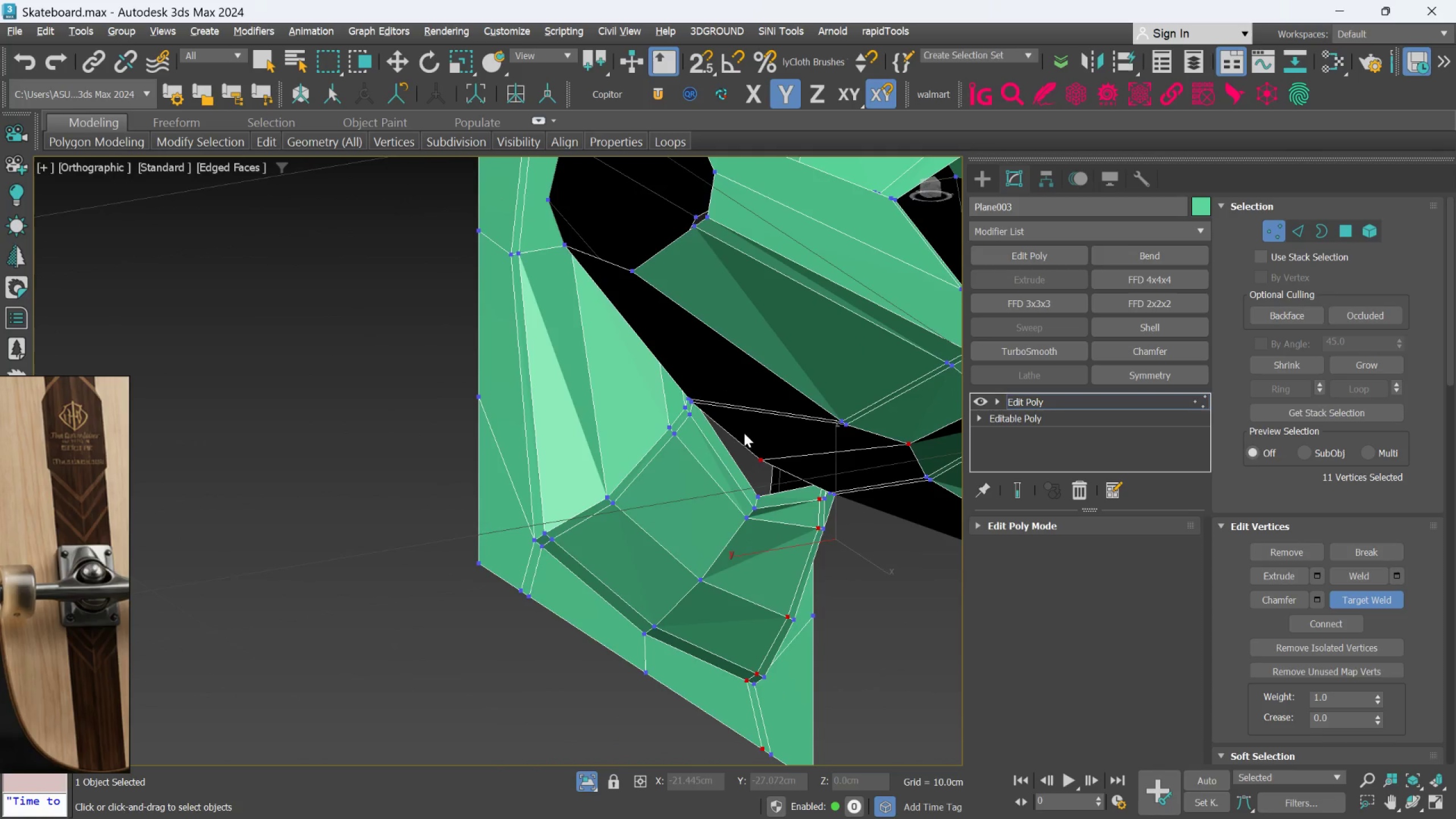 
scroll: coordinate [778, 447], scroll_direction: down, amount: 1.0
 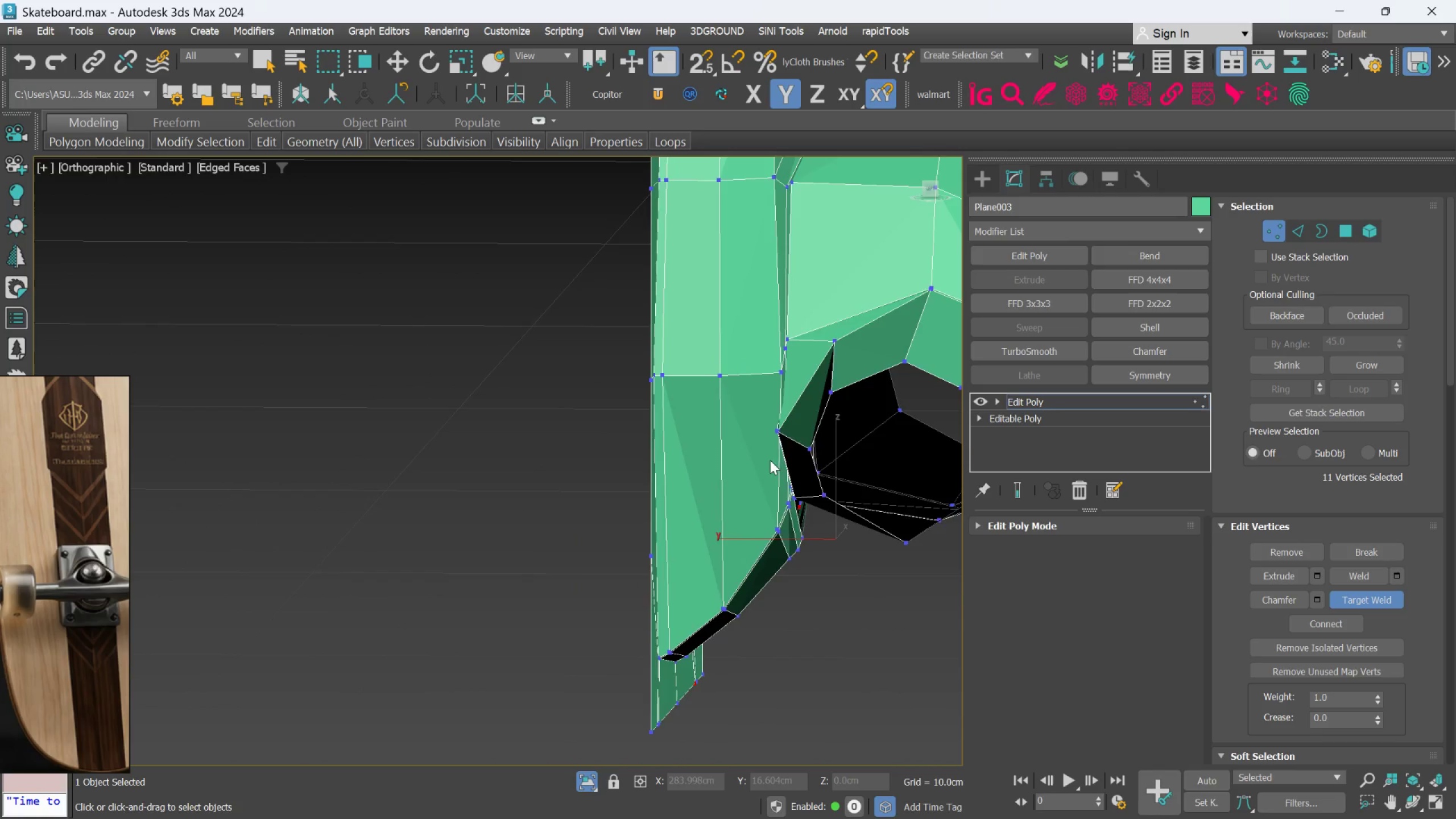 
hold_key(key=AltLeft, duration=0.53)
 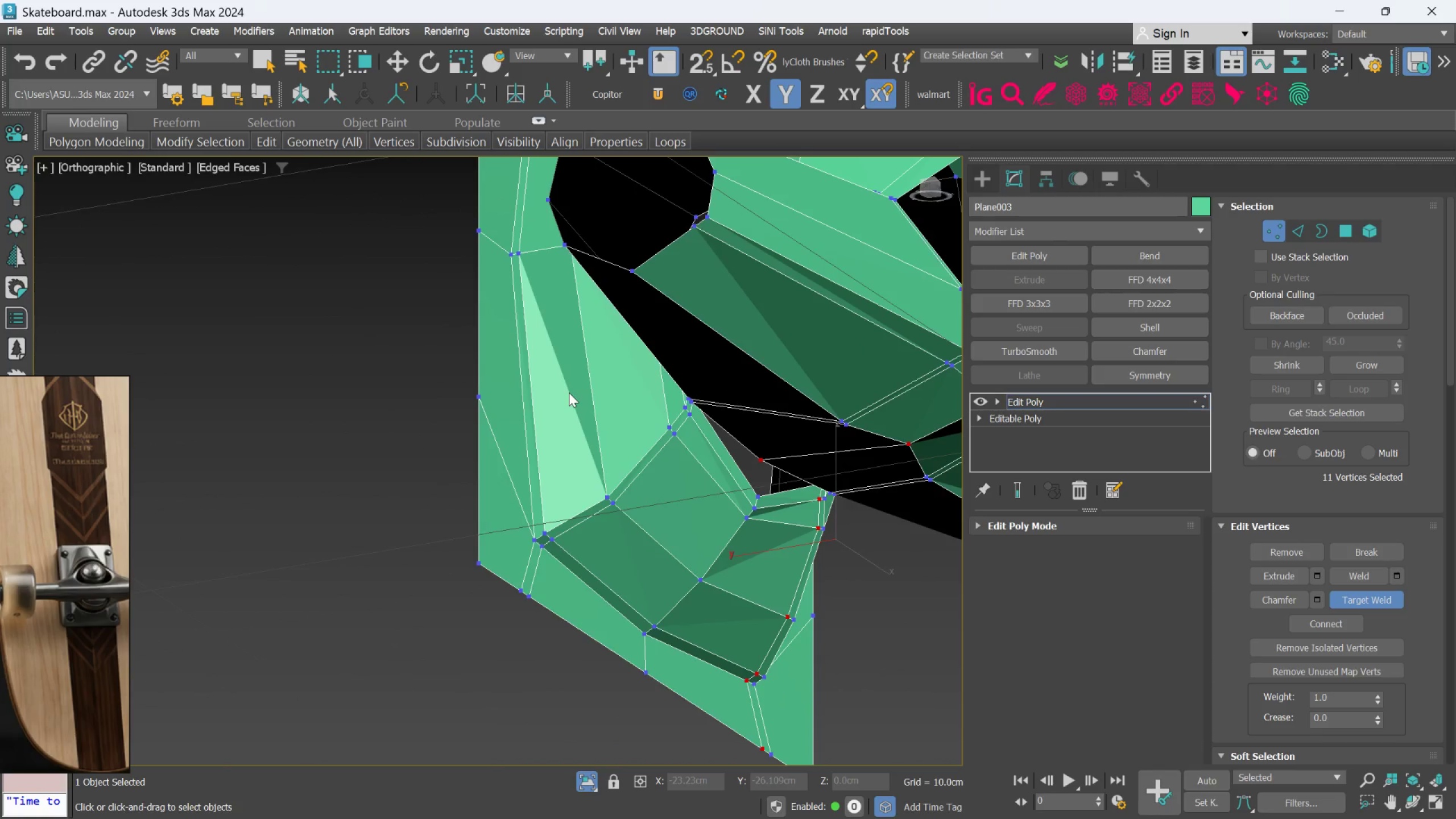 
hold_key(key=AltLeft, duration=0.92)
 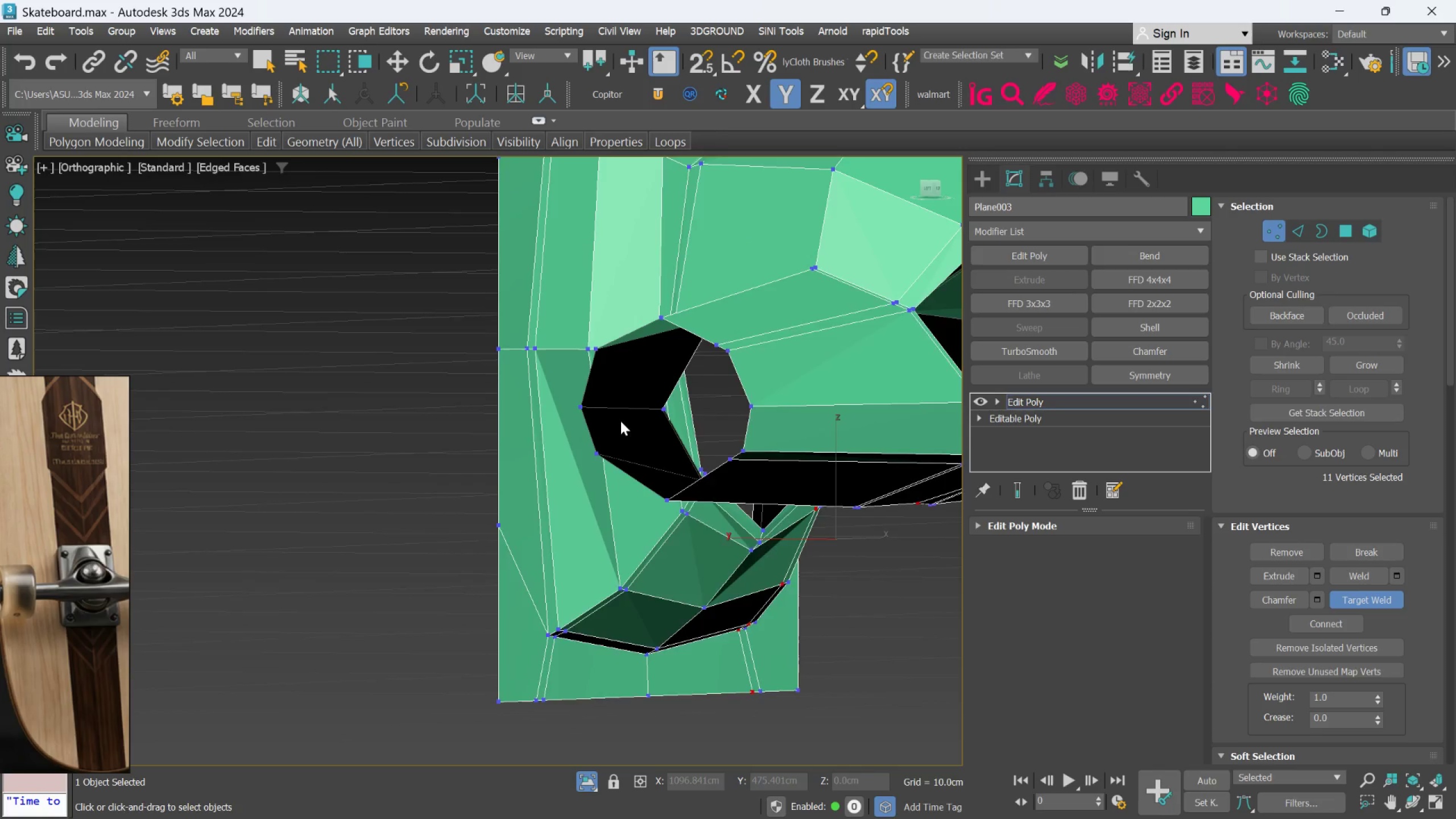 
scroll: coordinate [621, 421], scroll_direction: up, amount: 1.0
 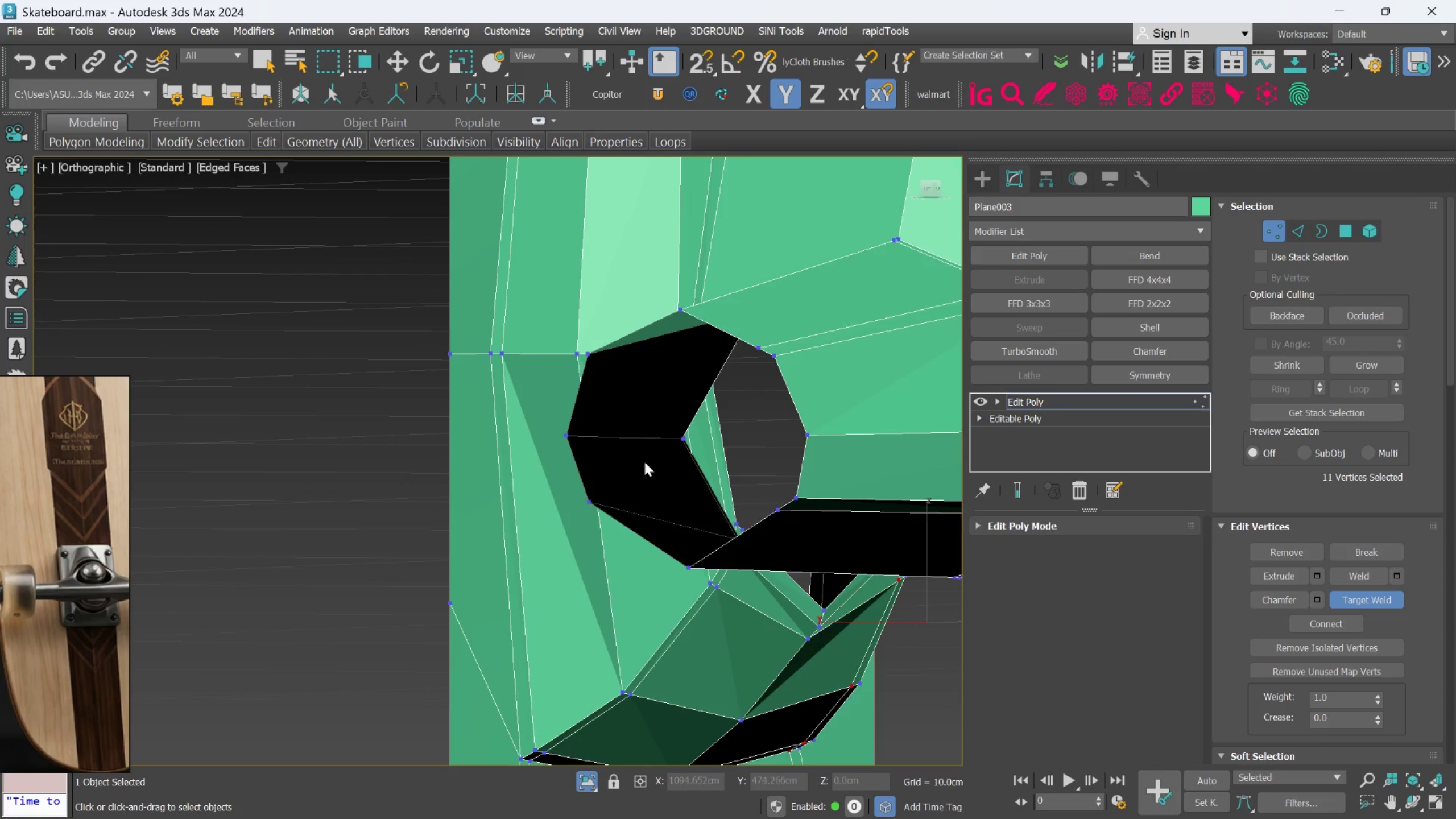 
middle_click([646, 465])
 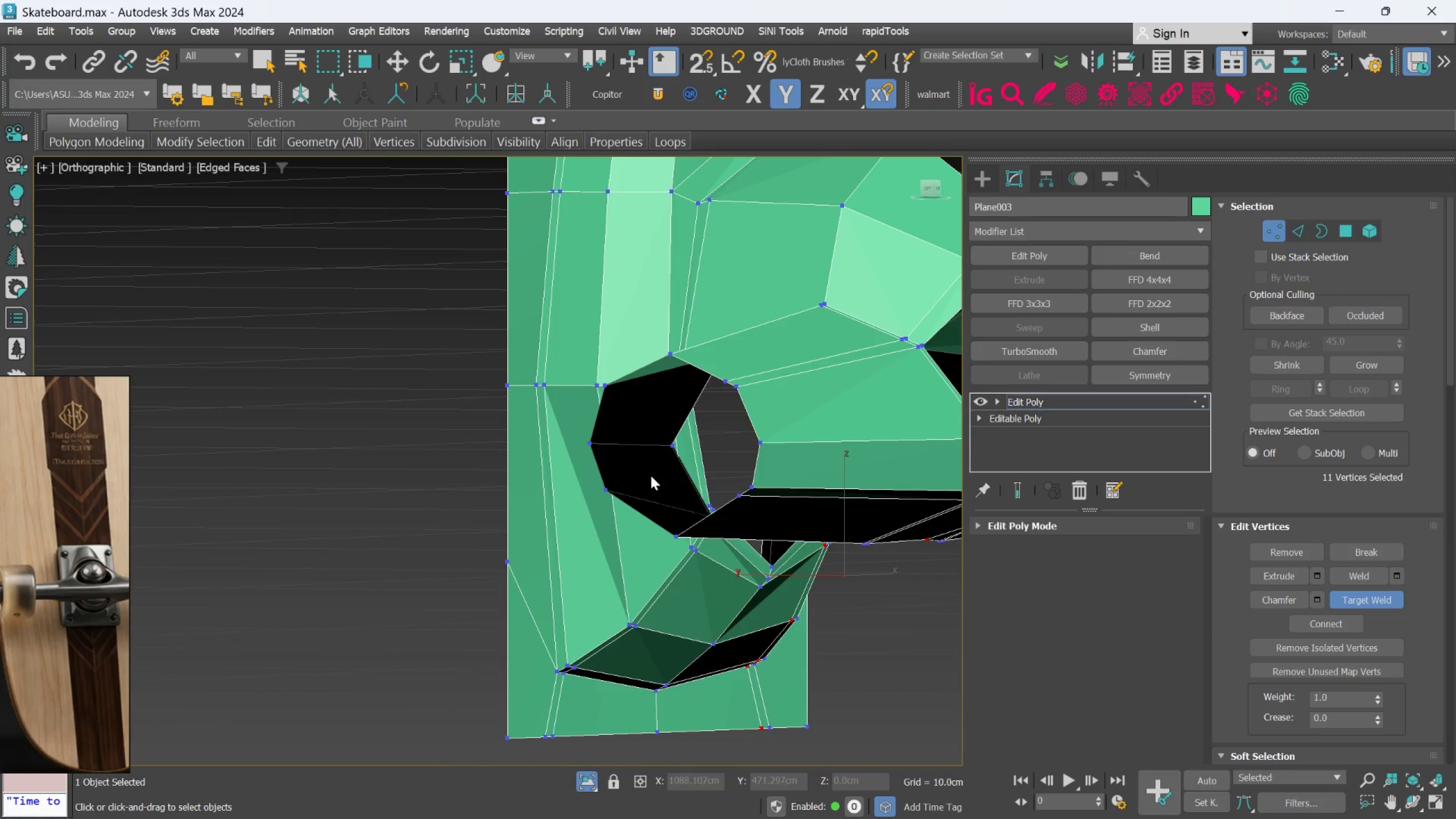 
scroll: coordinate [646, 461], scroll_direction: down, amount: 1.0
 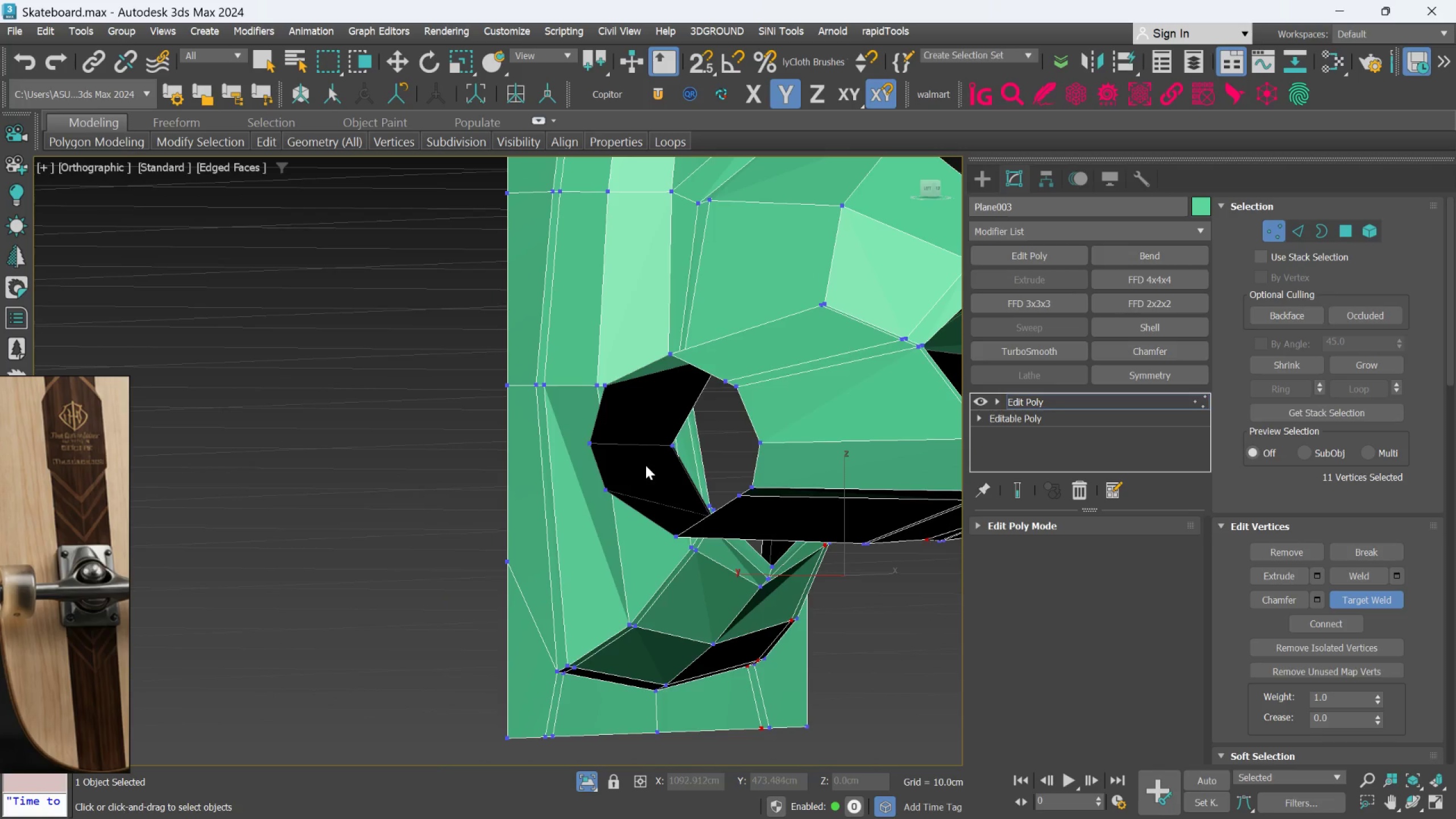 
hold_key(key=AltLeft, duration=1.51)
 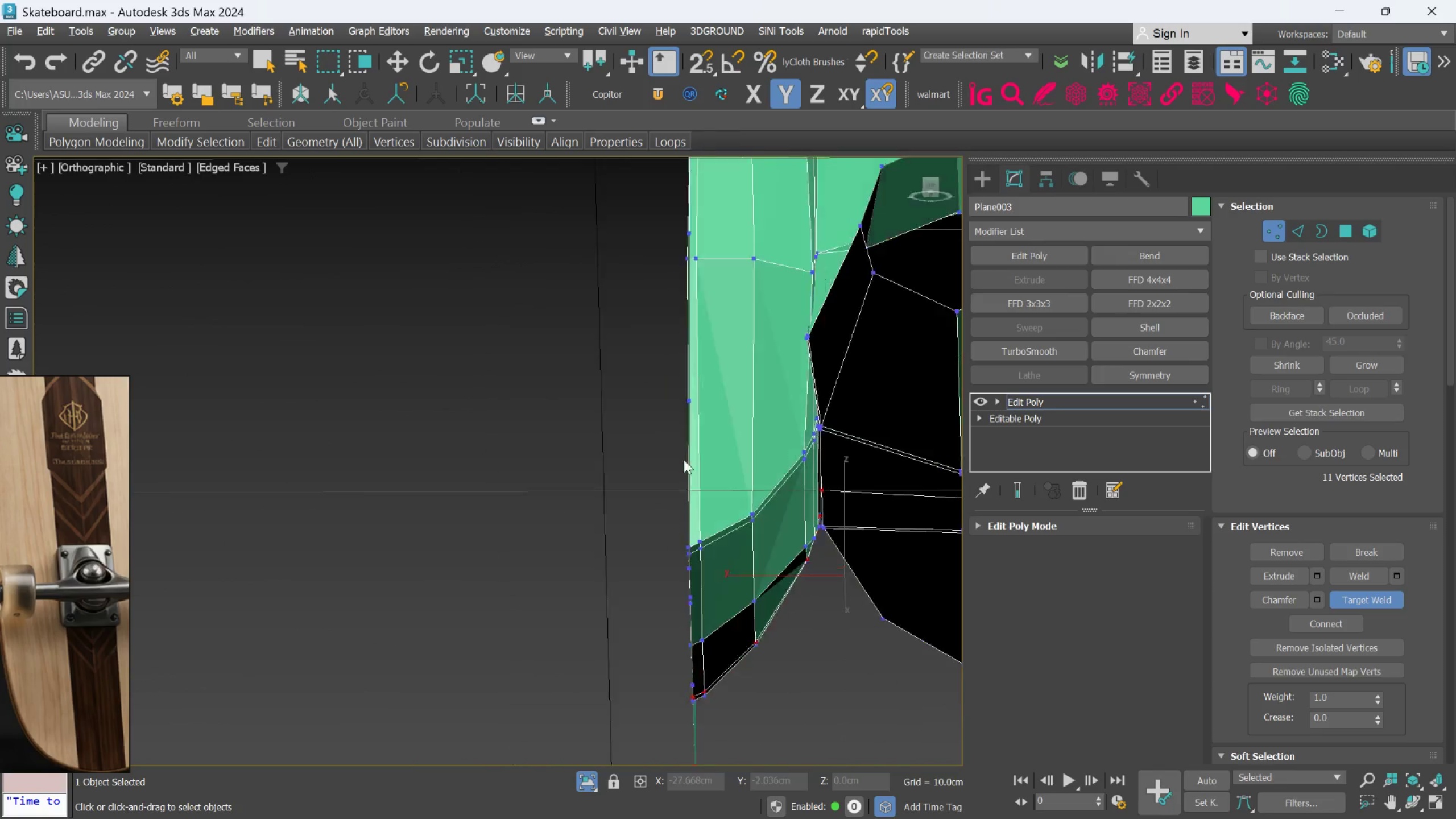 
hold_key(key=AltLeft, duration=0.88)
 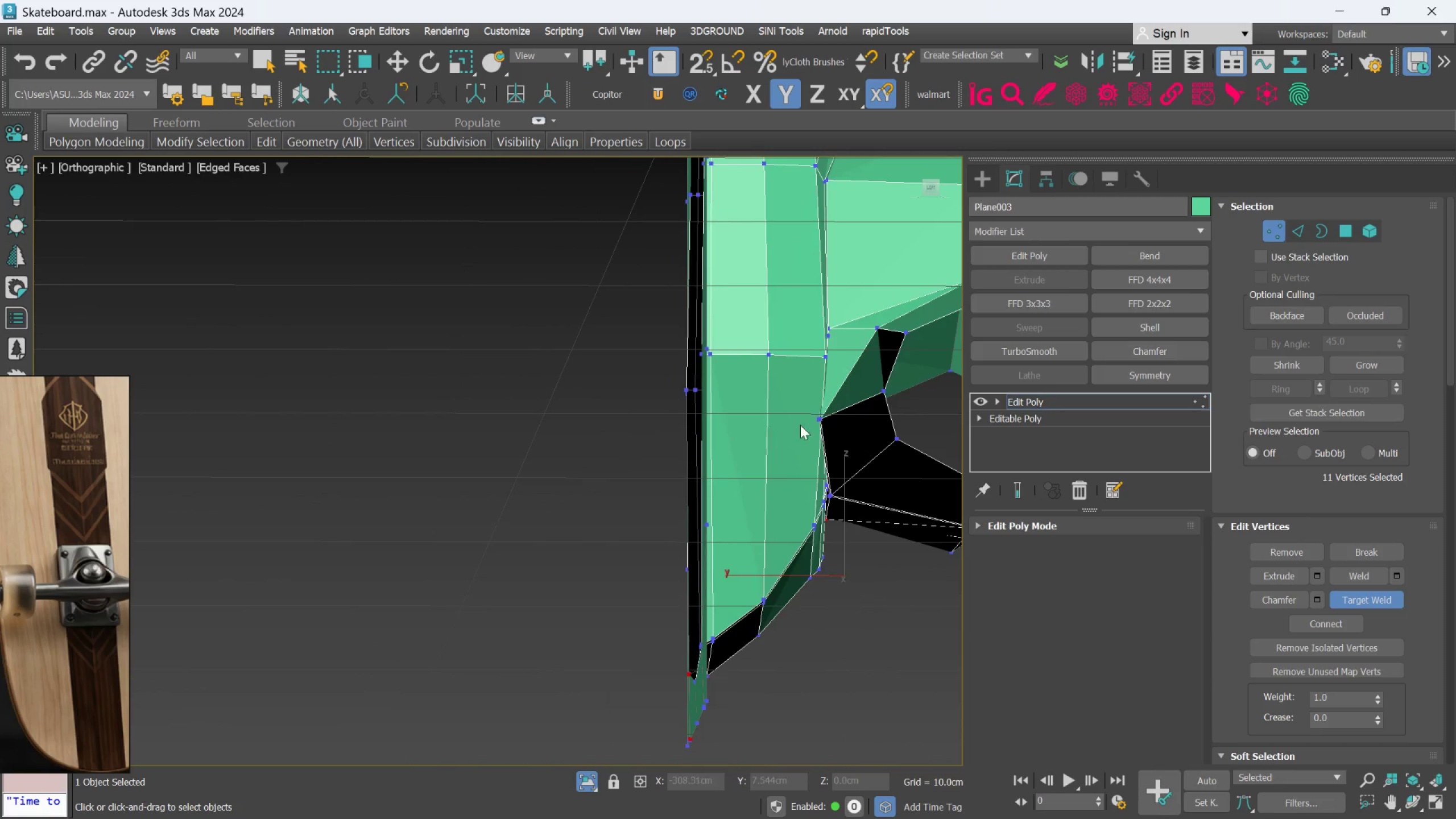 
scroll: coordinate [827, 420], scroll_direction: up, amount: 5.0
 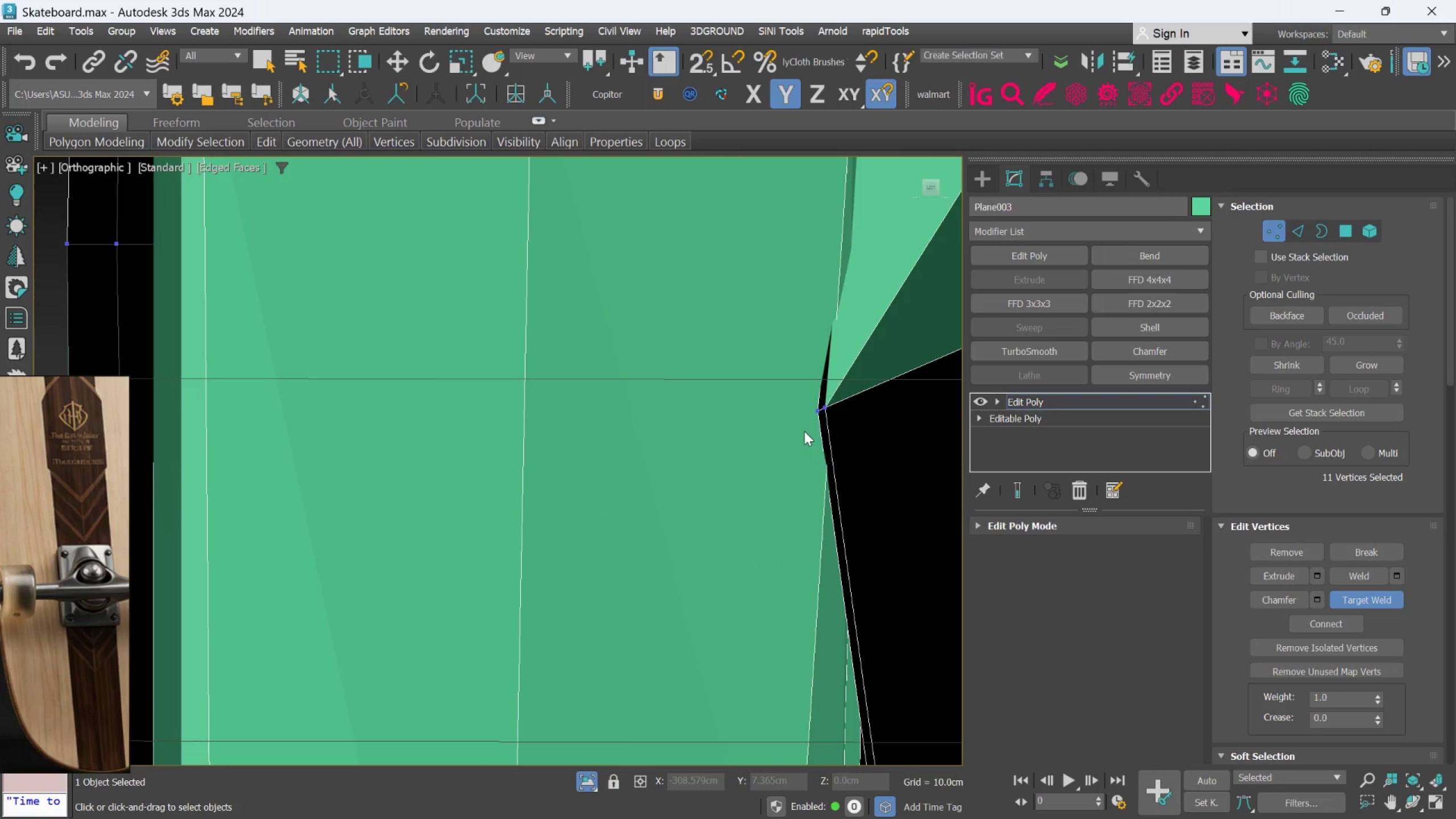 
key(Alt+1)
 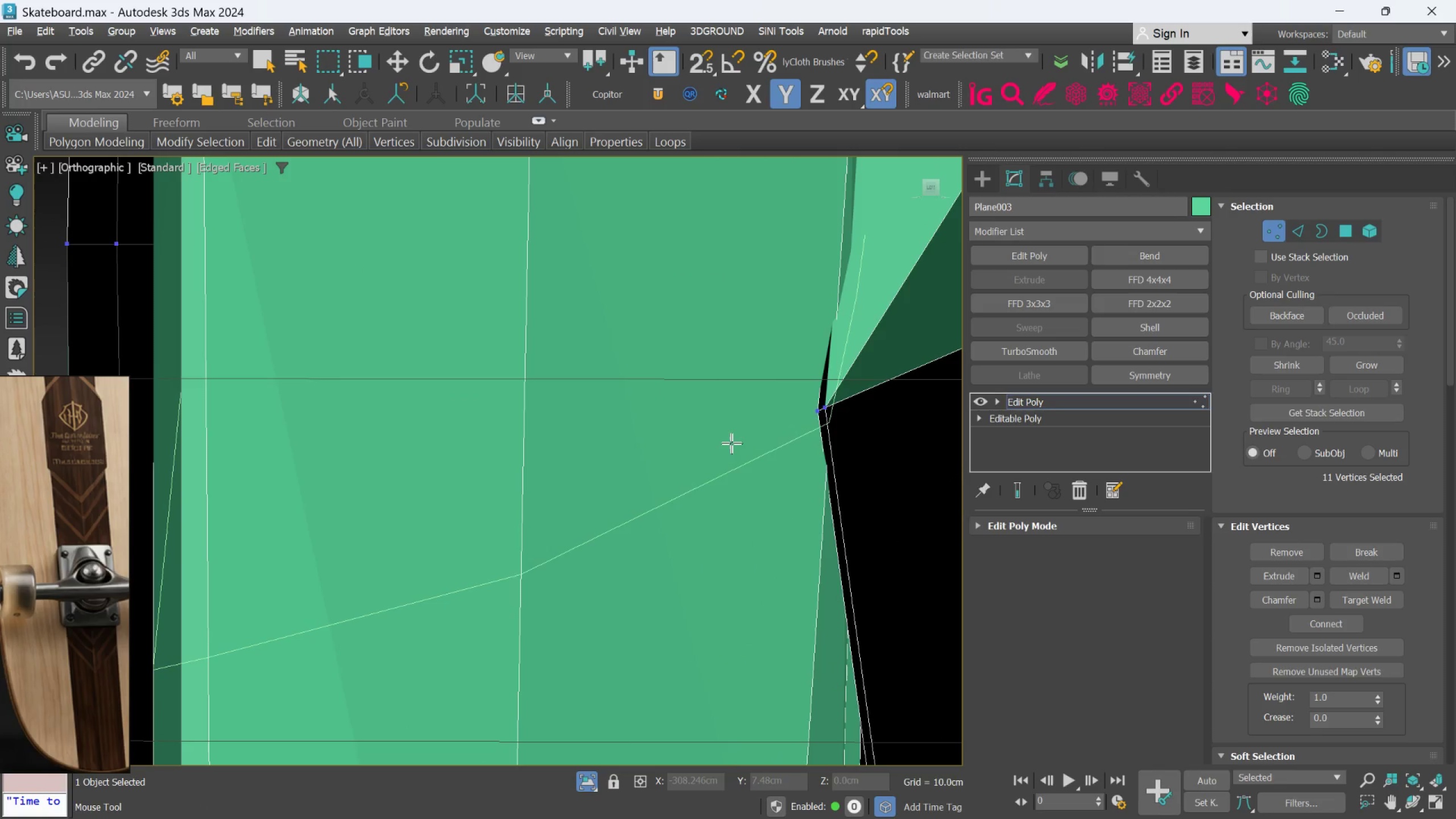 
hold_key(key=AltLeft, duration=0.52)
 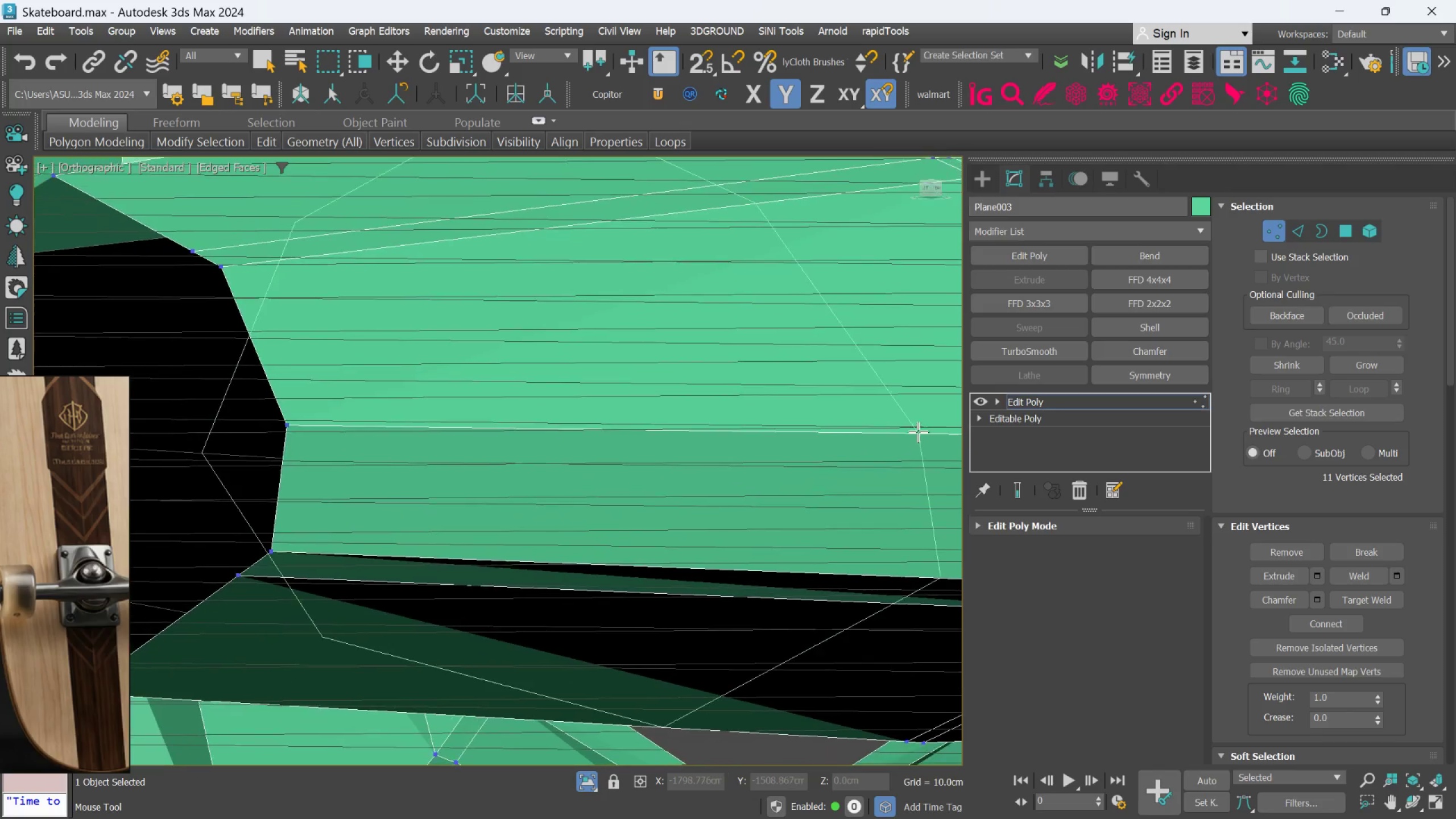 
scroll: coordinate [731, 443], scroll_direction: down, amount: 2.0
 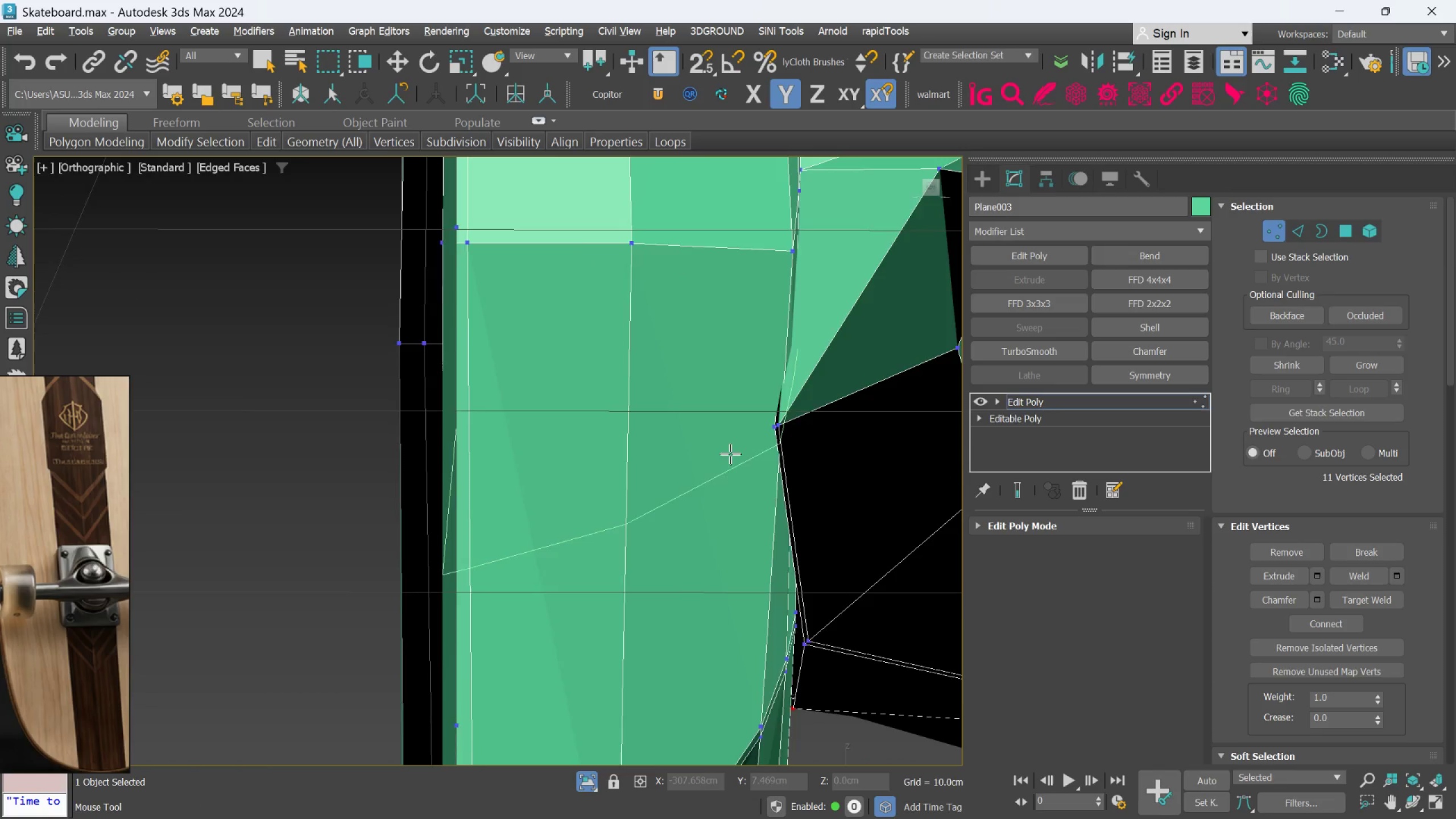 
hold_key(key=AltLeft, duration=1.27)
 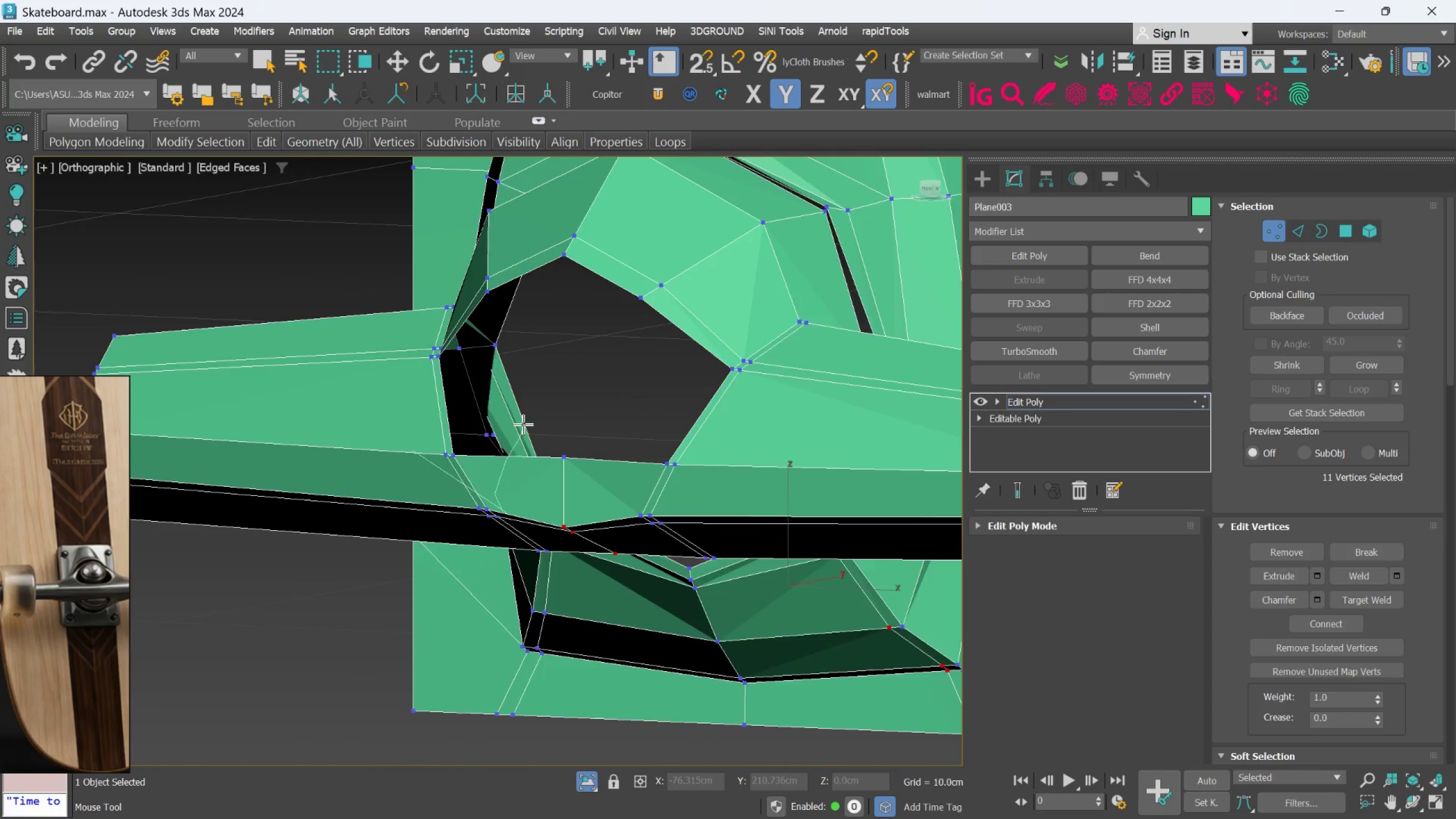 
scroll: coordinate [636, 445], scroll_direction: down, amount: 3.0
 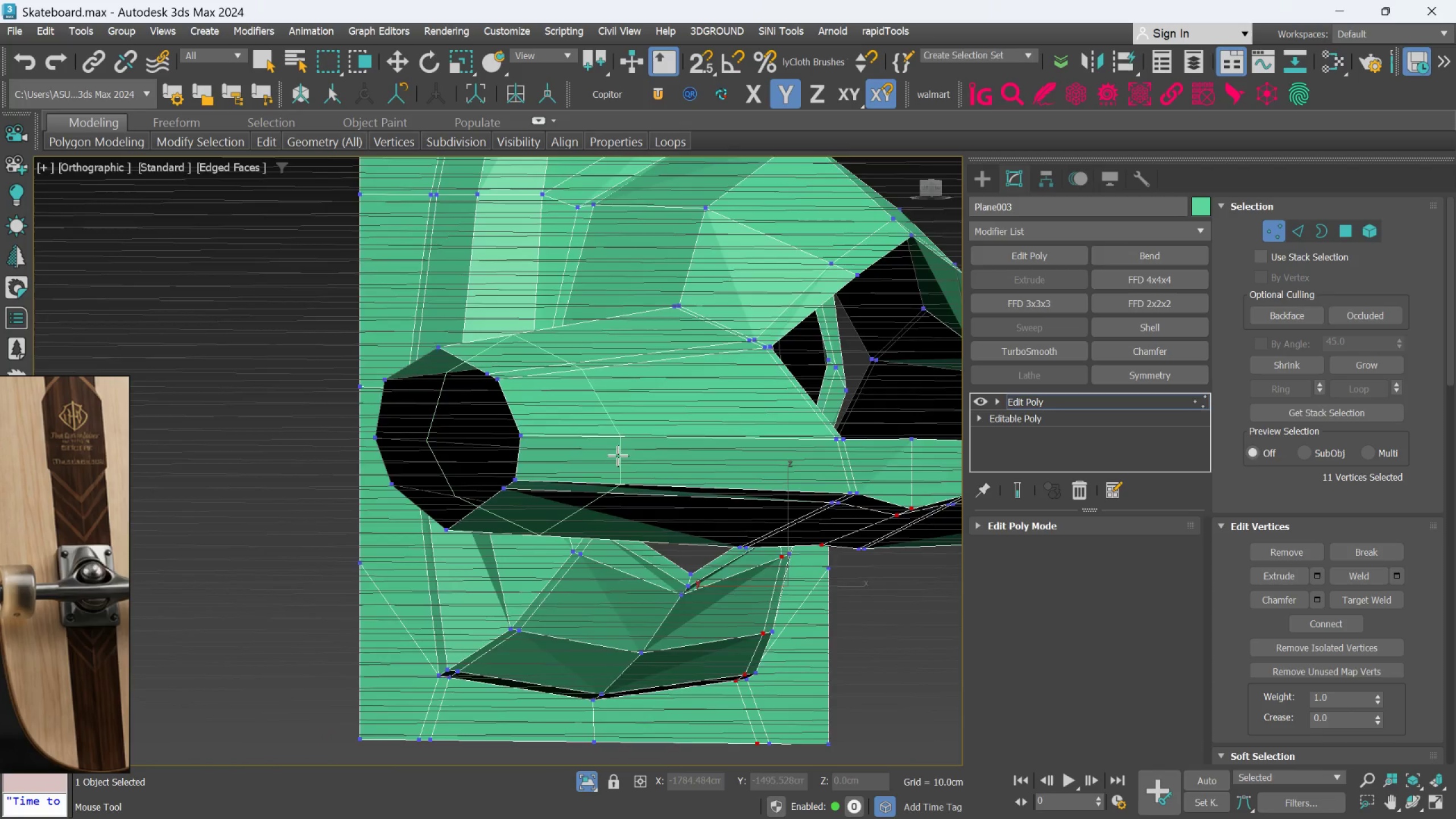 
scroll: coordinate [481, 422], scroll_direction: up, amount: 3.0
 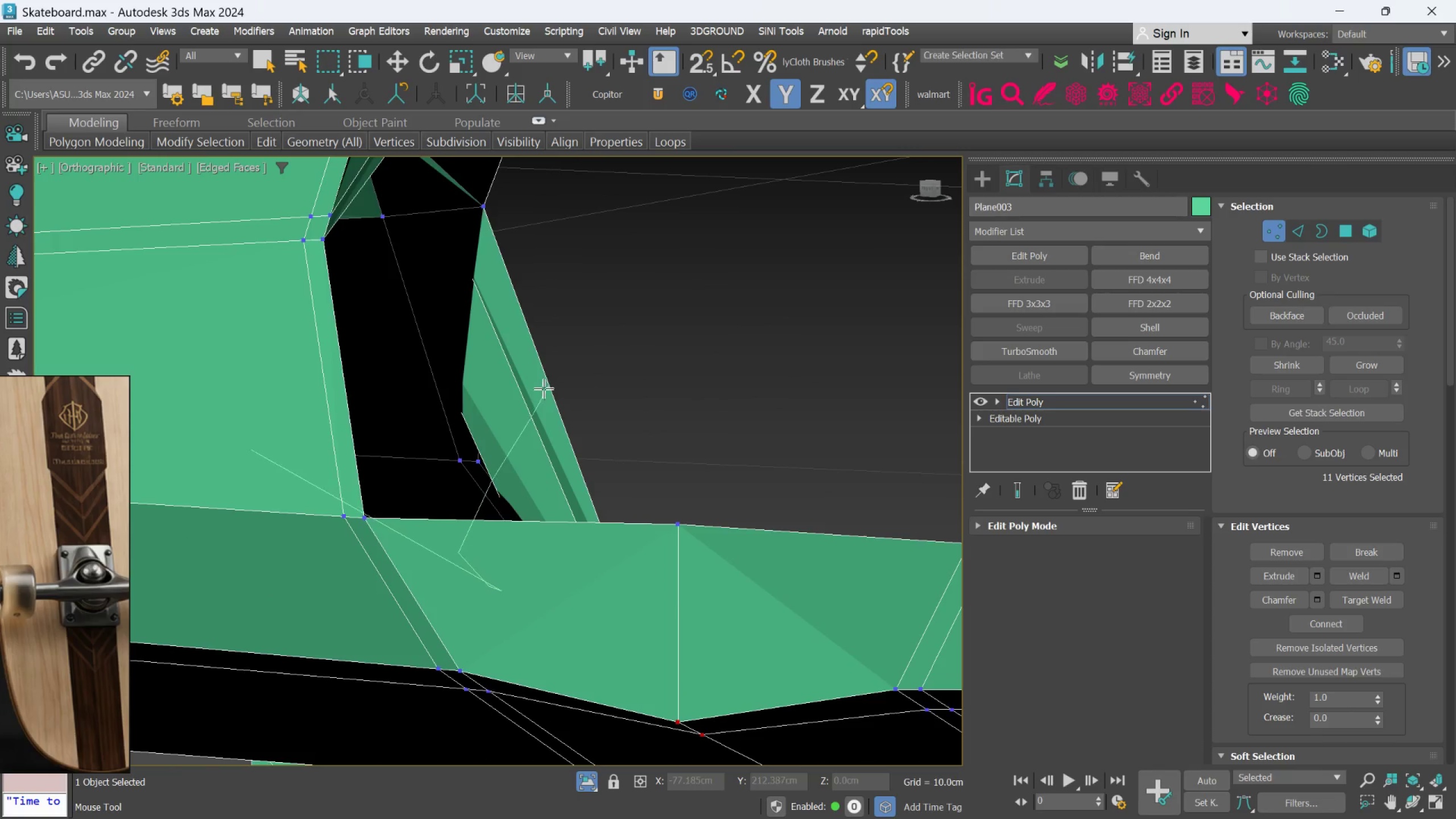 
left_click([540, 392])
 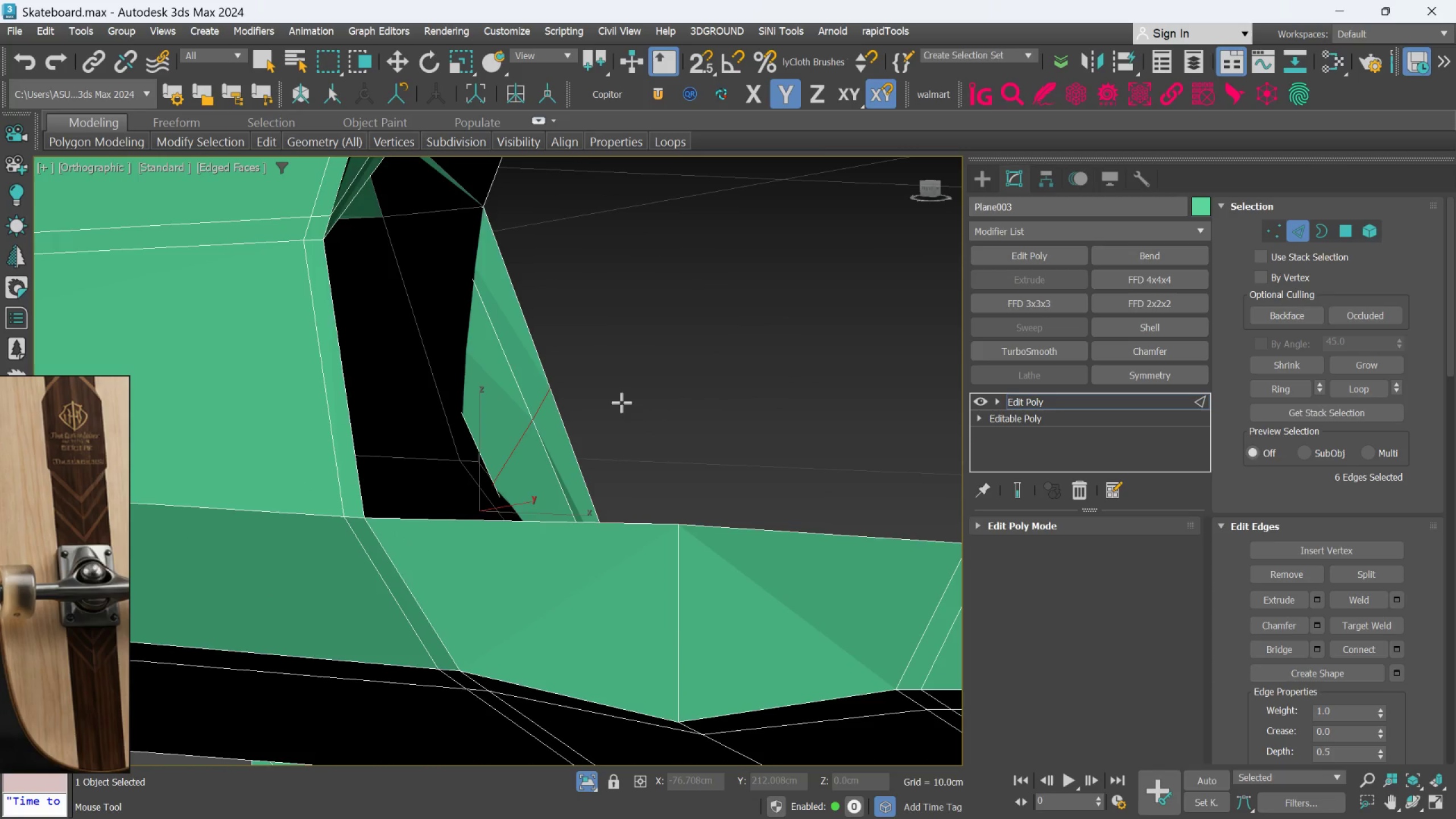 
hold_key(key=AltLeft, duration=1.25)
 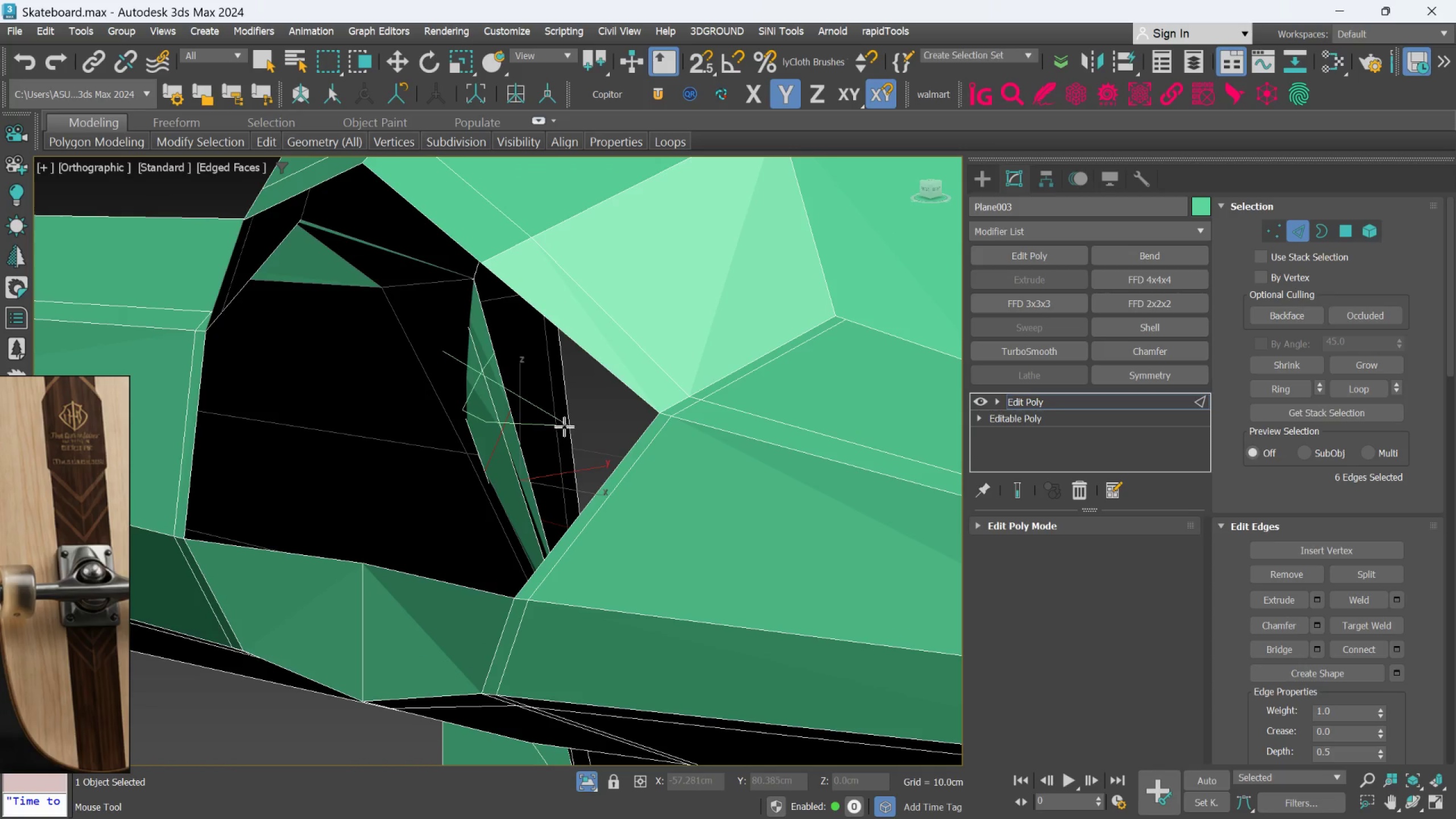 
scroll: coordinate [564, 427], scroll_direction: down, amount: 2.0
 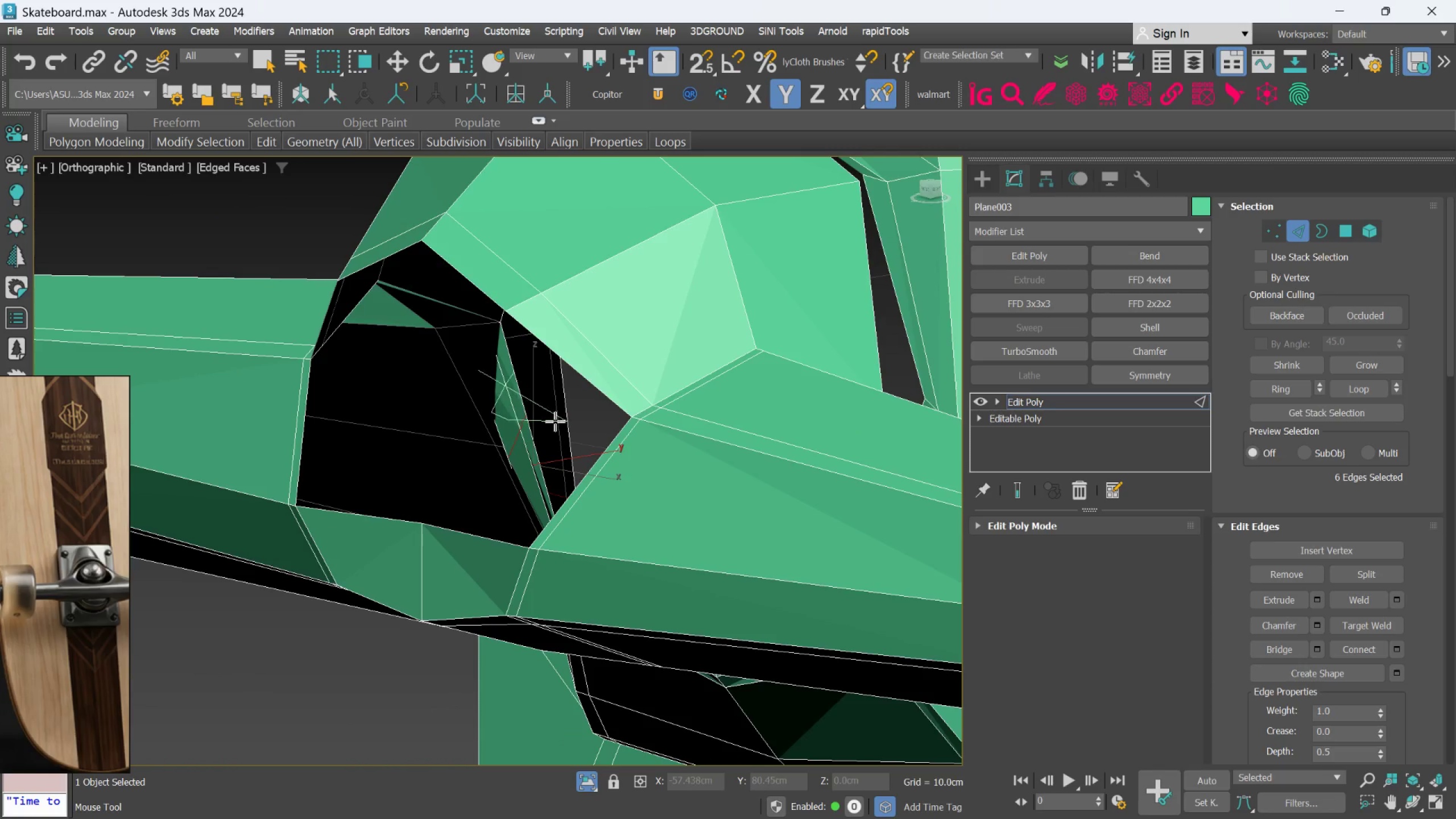 
key(Alt+1)
 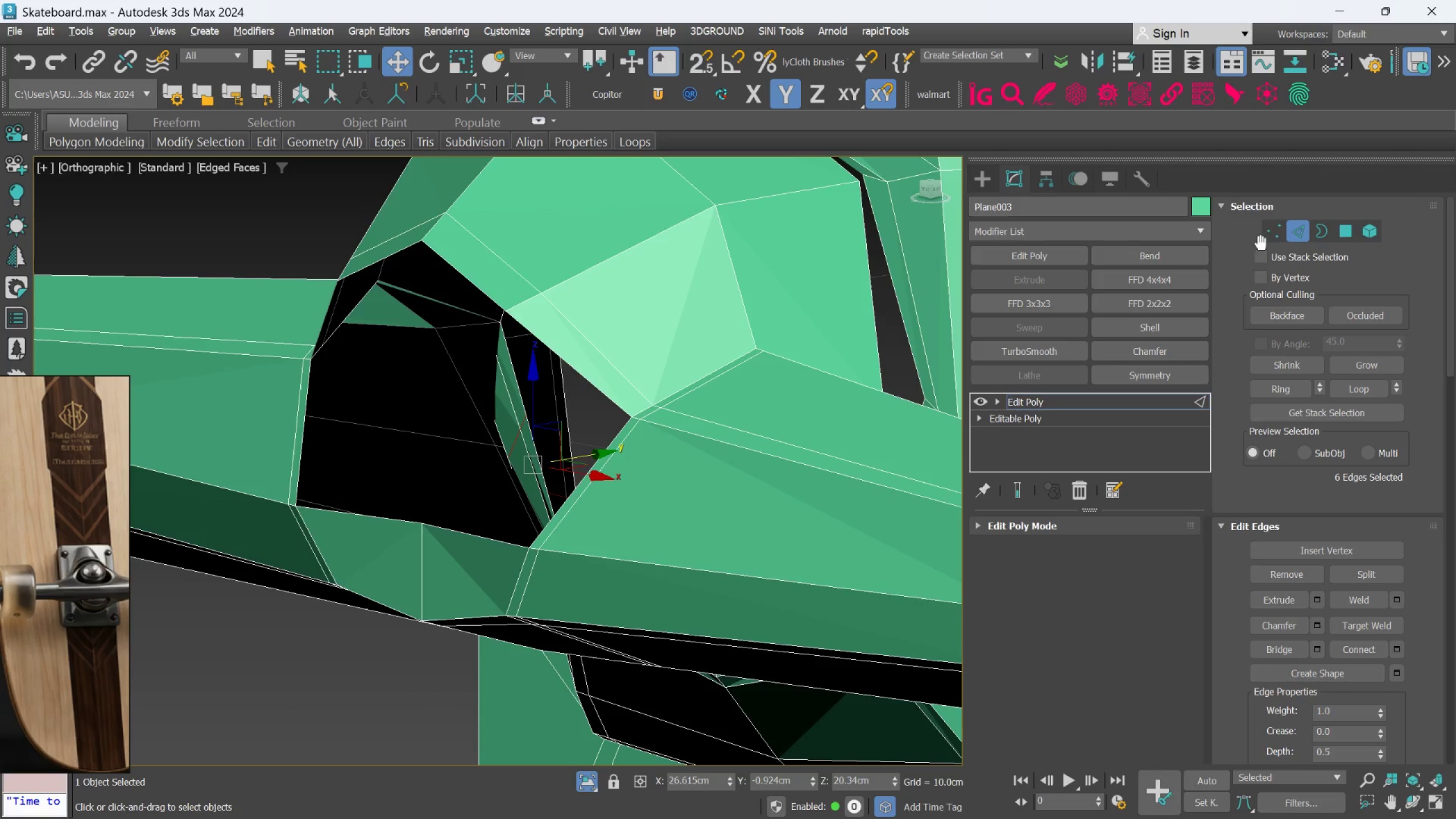 
left_click([1274, 237])
 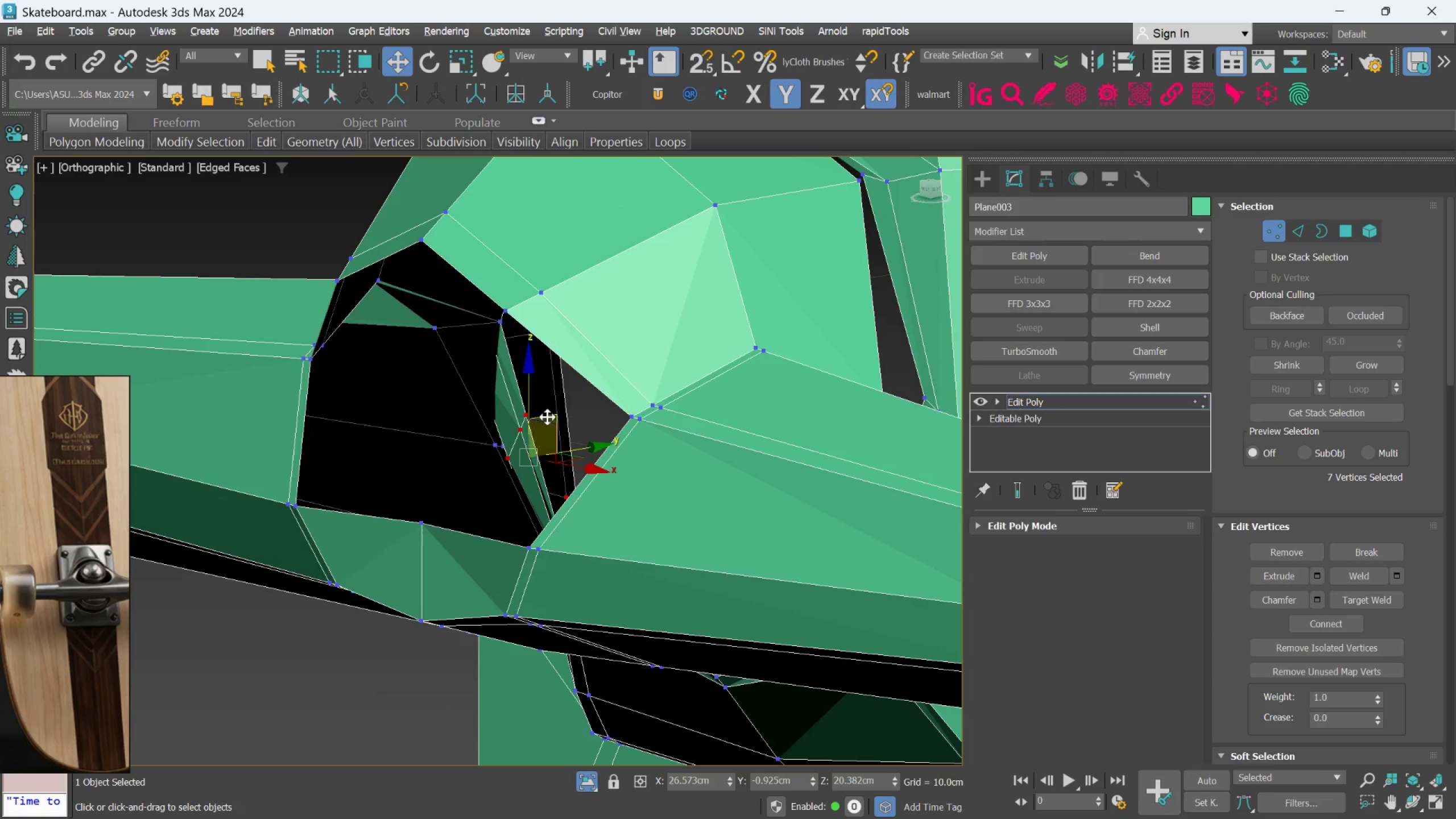 
scroll: coordinate [519, 423], scroll_direction: up, amount: 3.0
 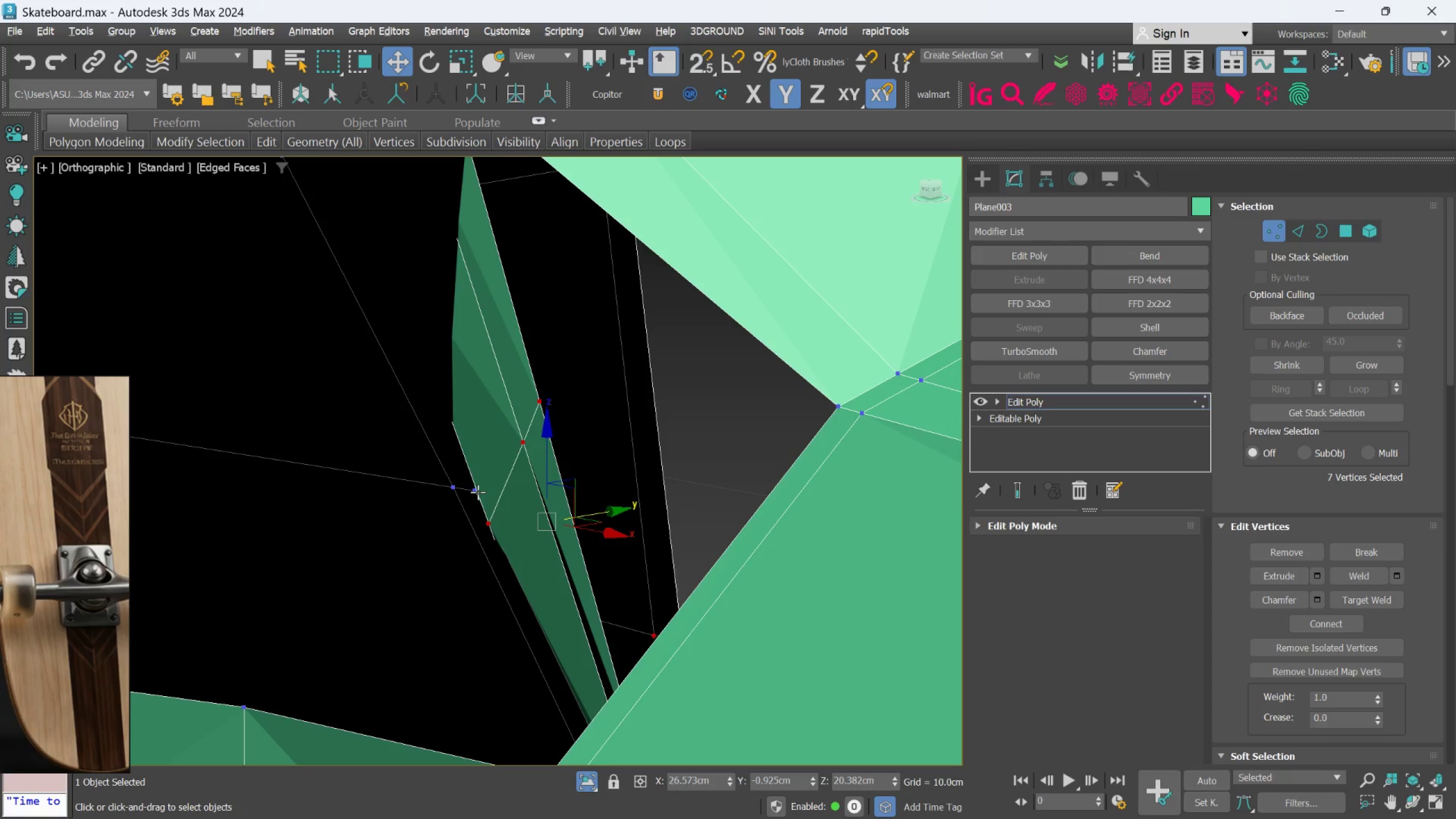 
left_click([478, 492])
 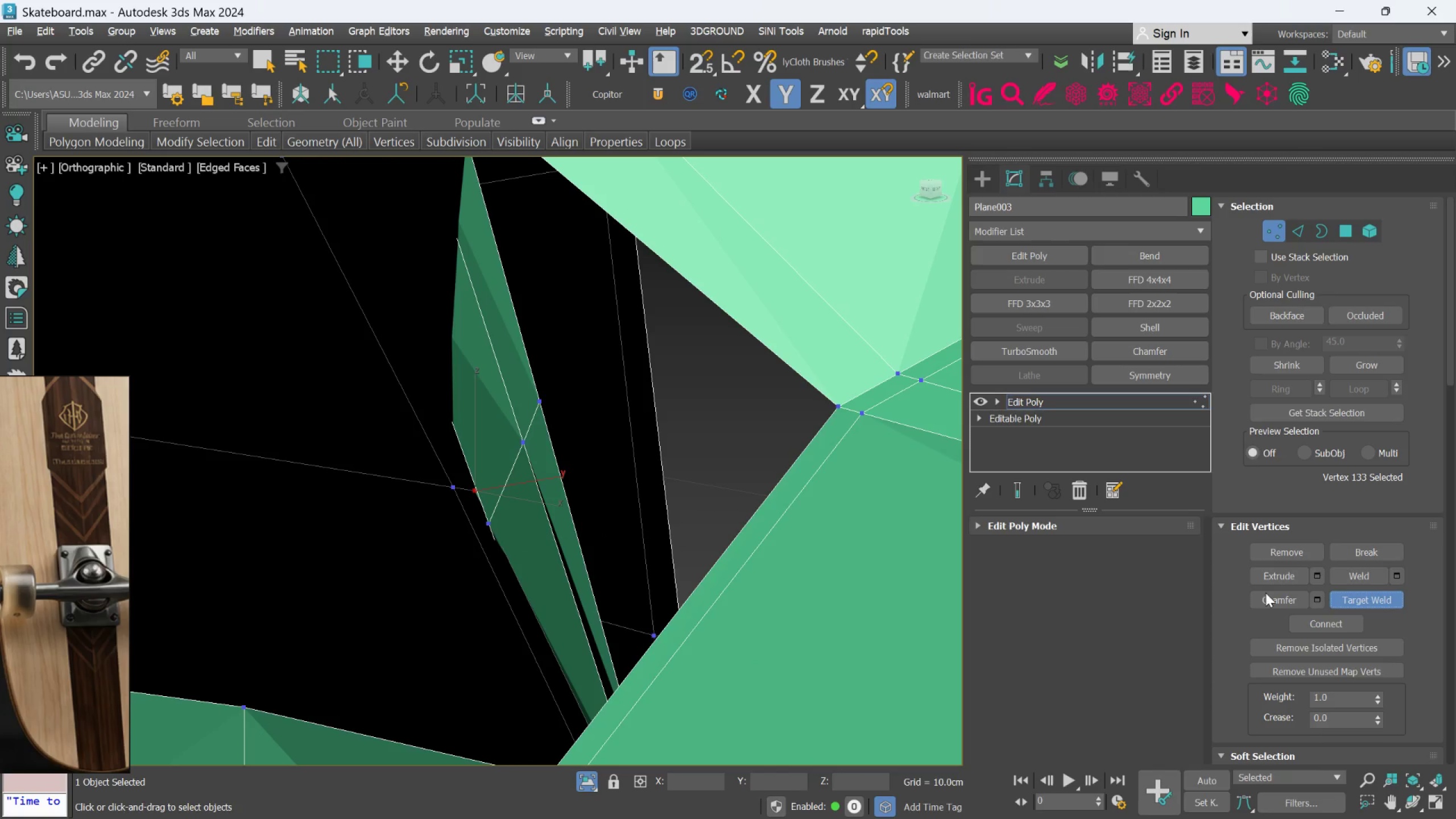 
left_click_drag(start_coordinate=[477, 487], to_coordinate=[485, 485])
 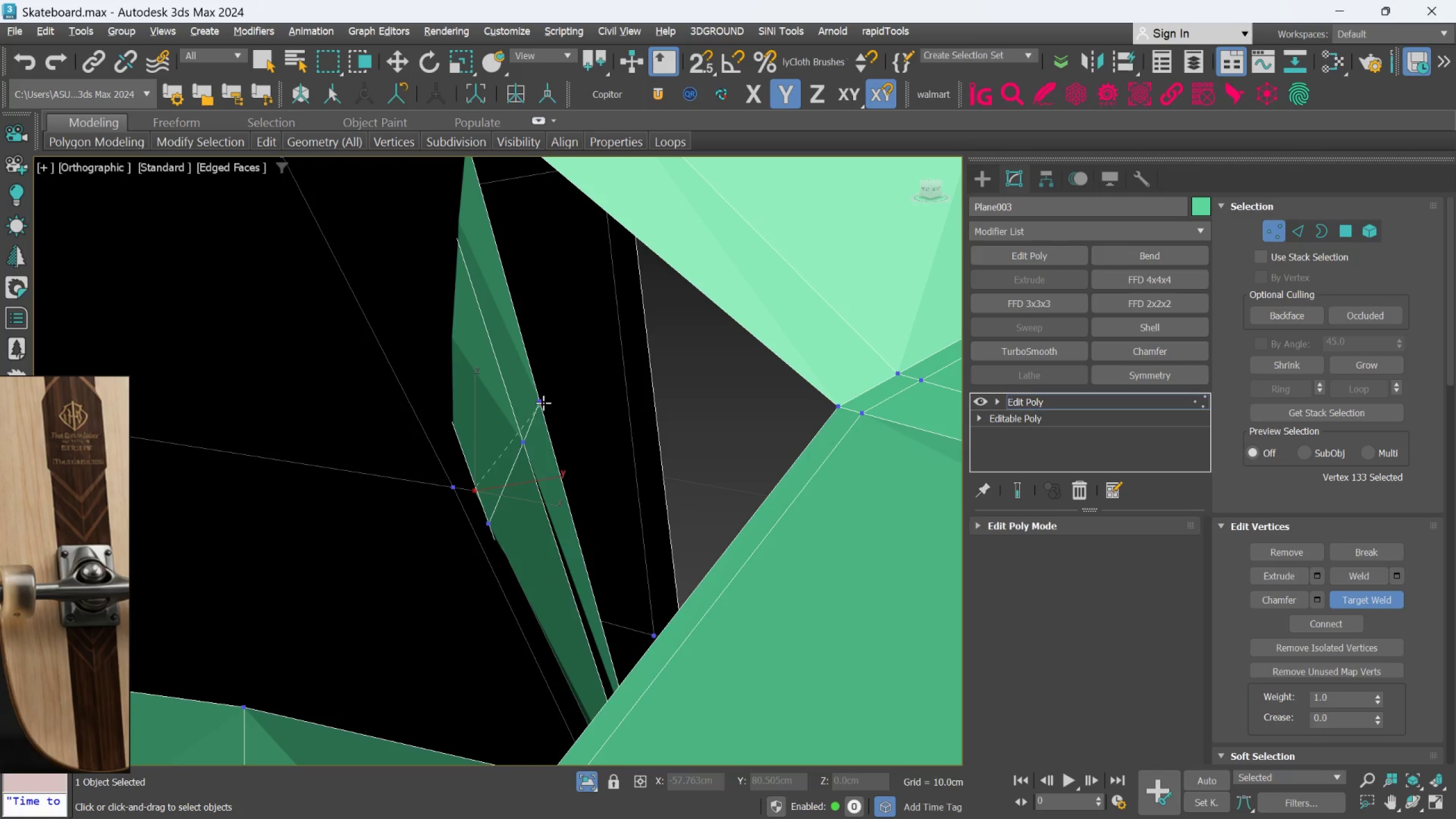 
left_click([543, 403])
 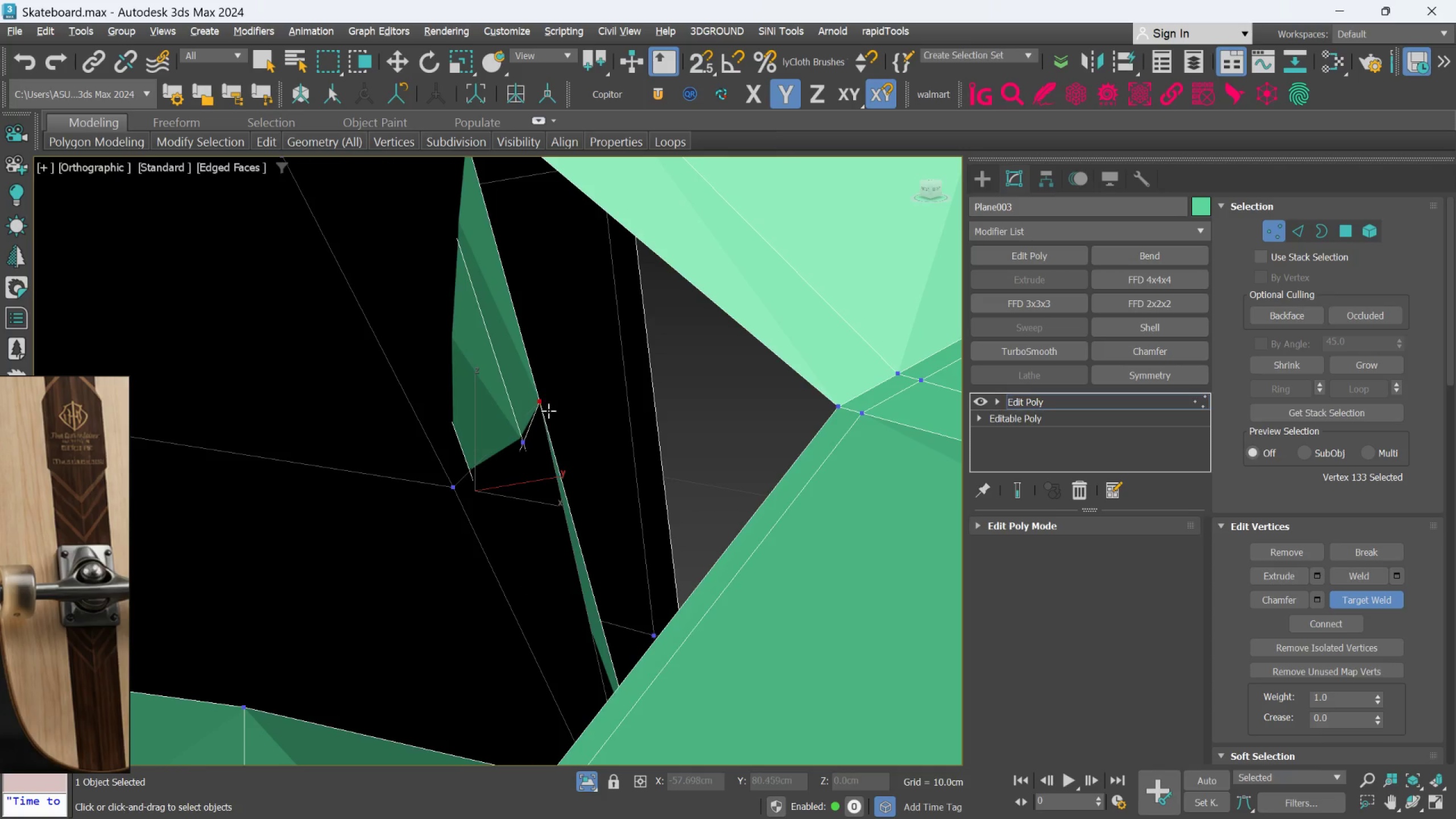 
hold_key(key=AltLeft, duration=0.59)
 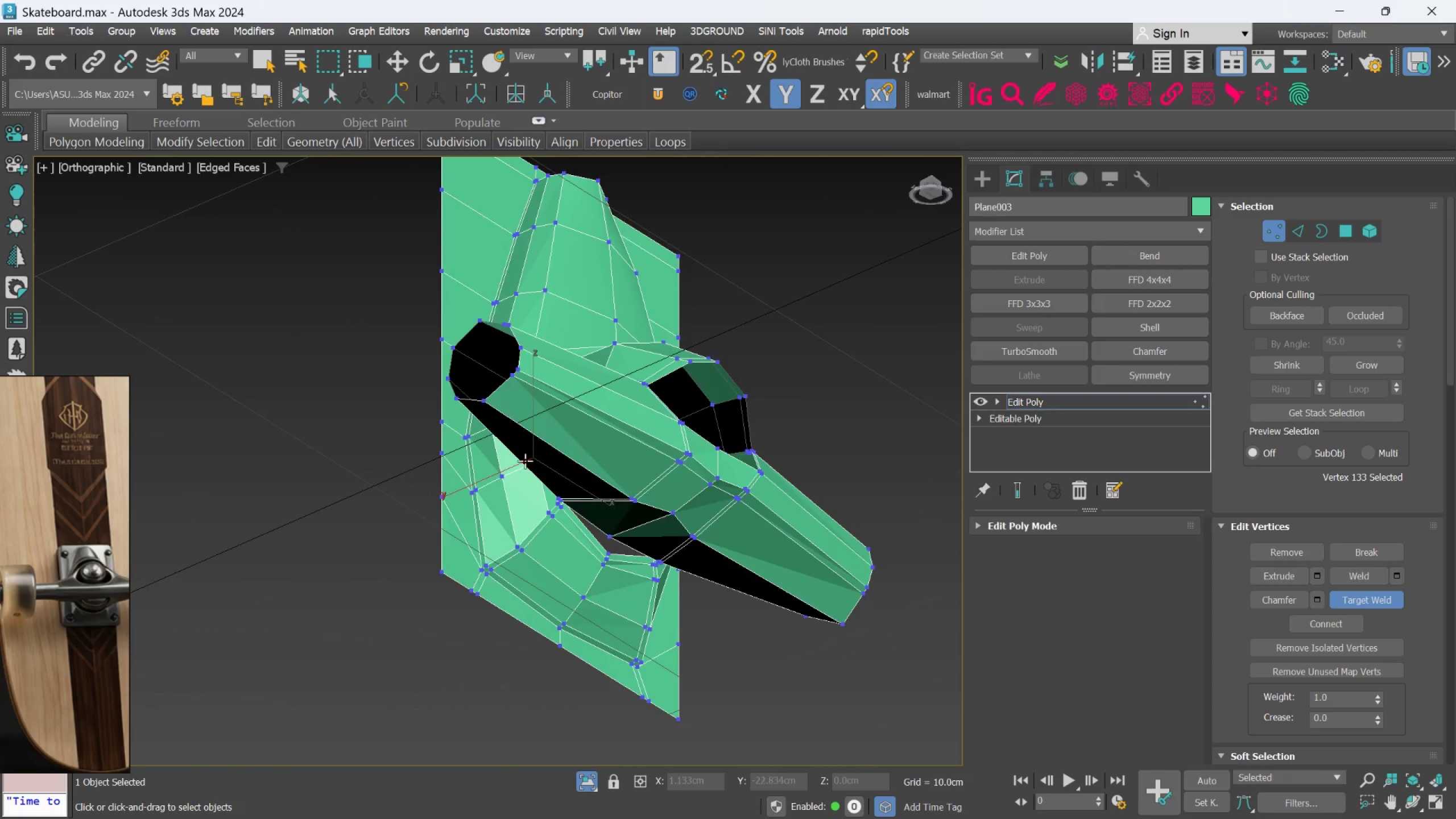 
scroll: coordinate [537, 474], scroll_direction: down, amount: 6.0
 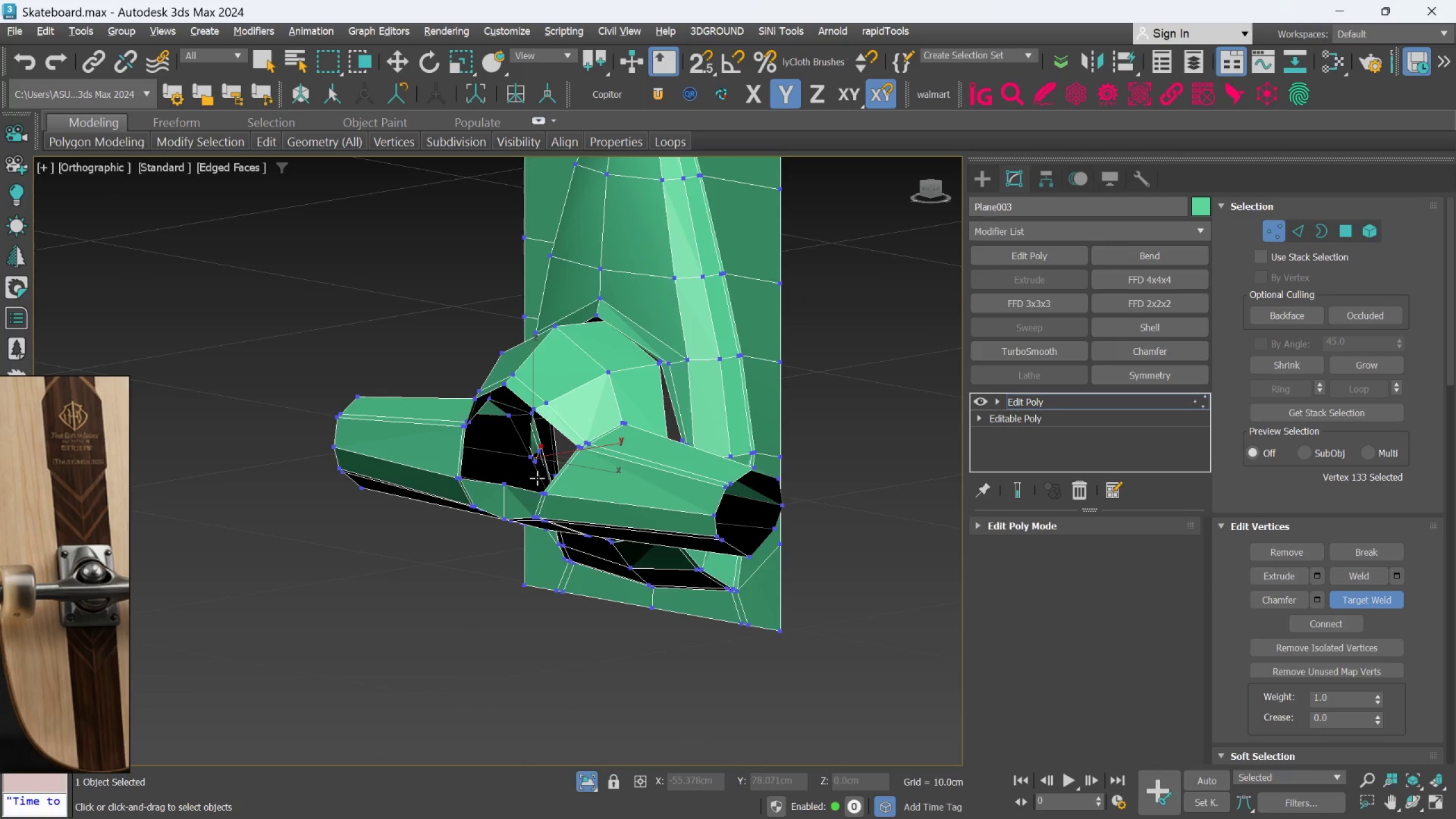 
hold_key(key=AltLeft, duration=0.97)
 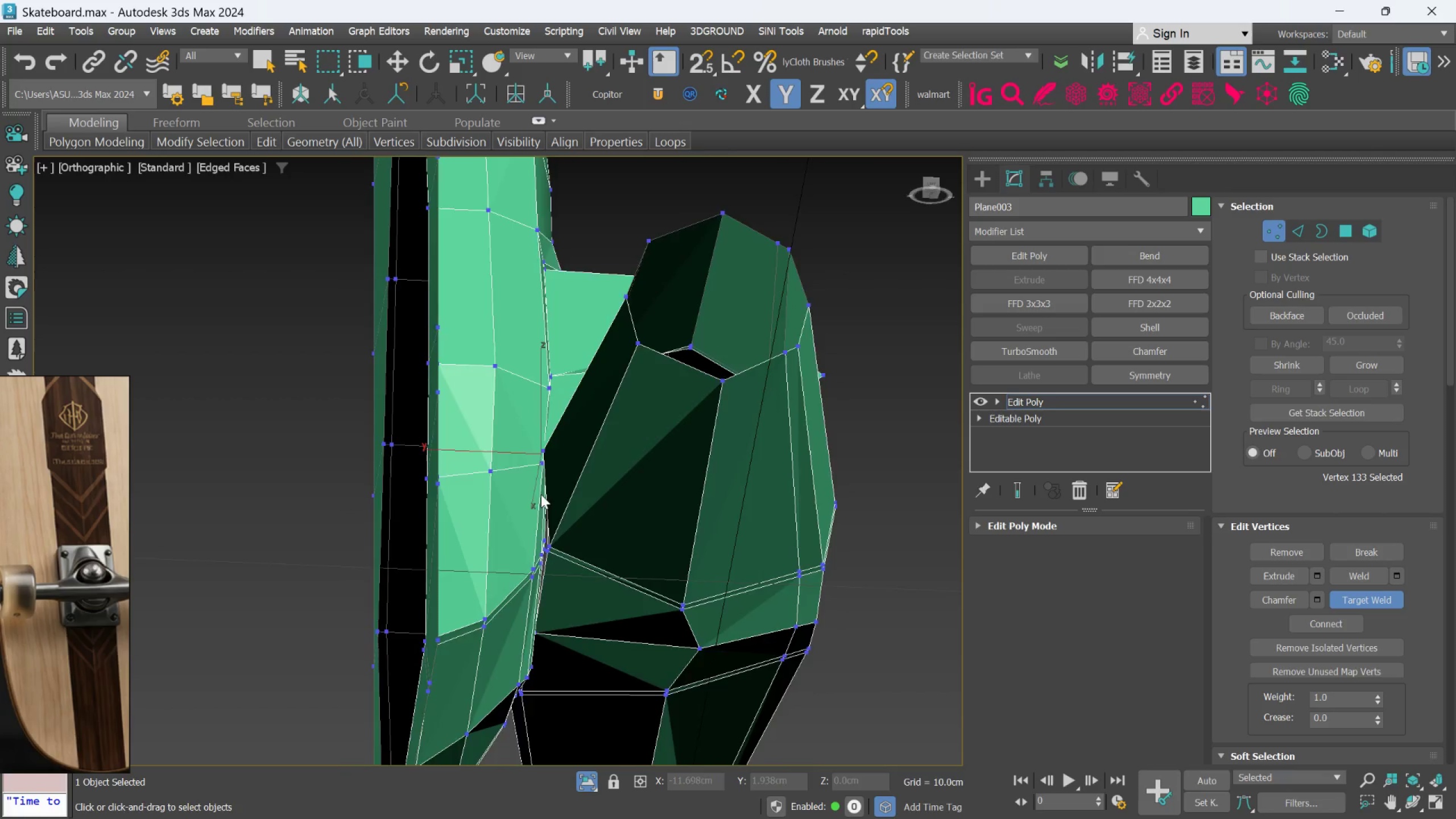 
scroll: coordinate [525, 461], scroll_direction: up, amount: 2.0
 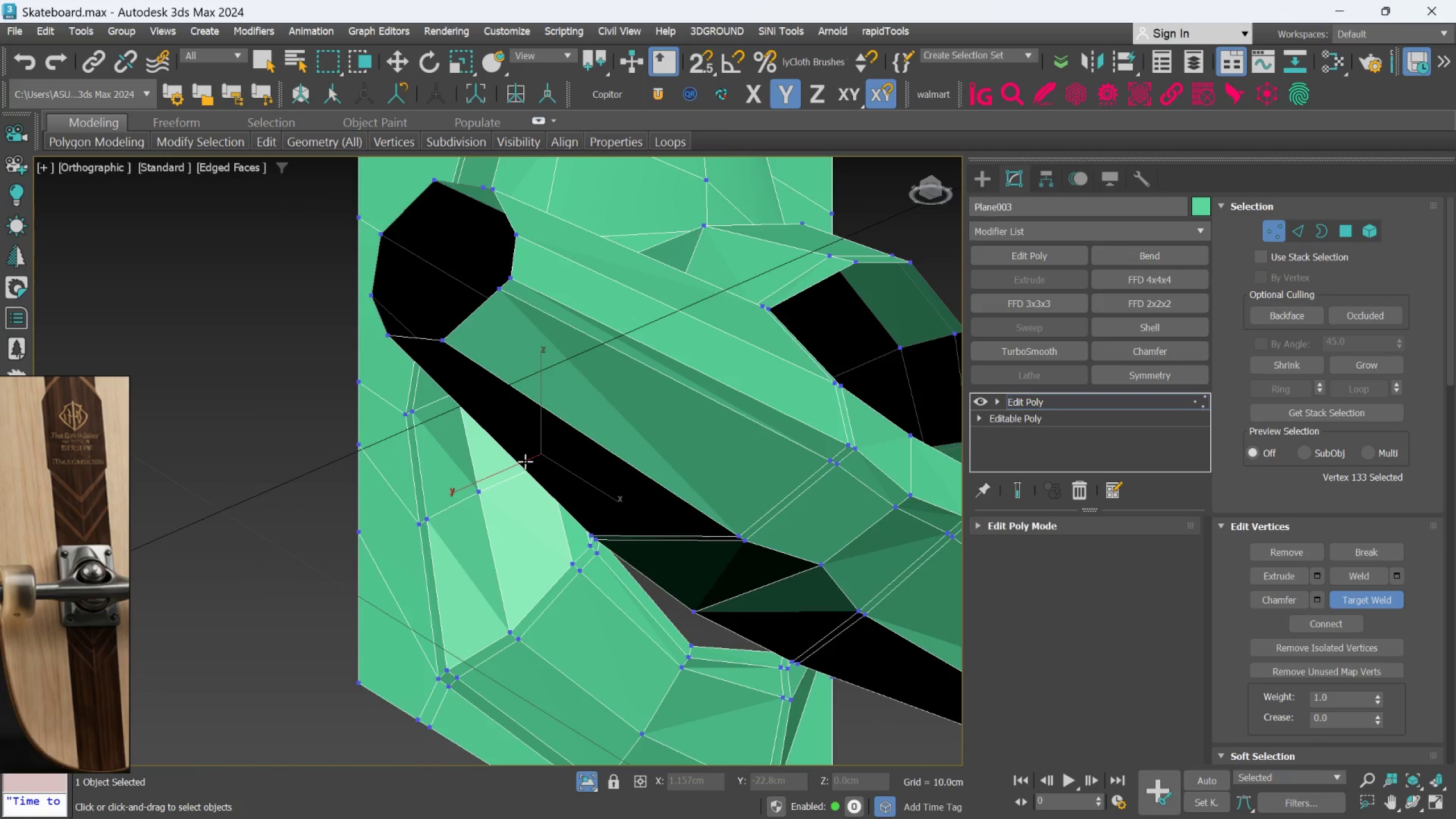 
hold_key(key=AltLeft, duration=0.5)
 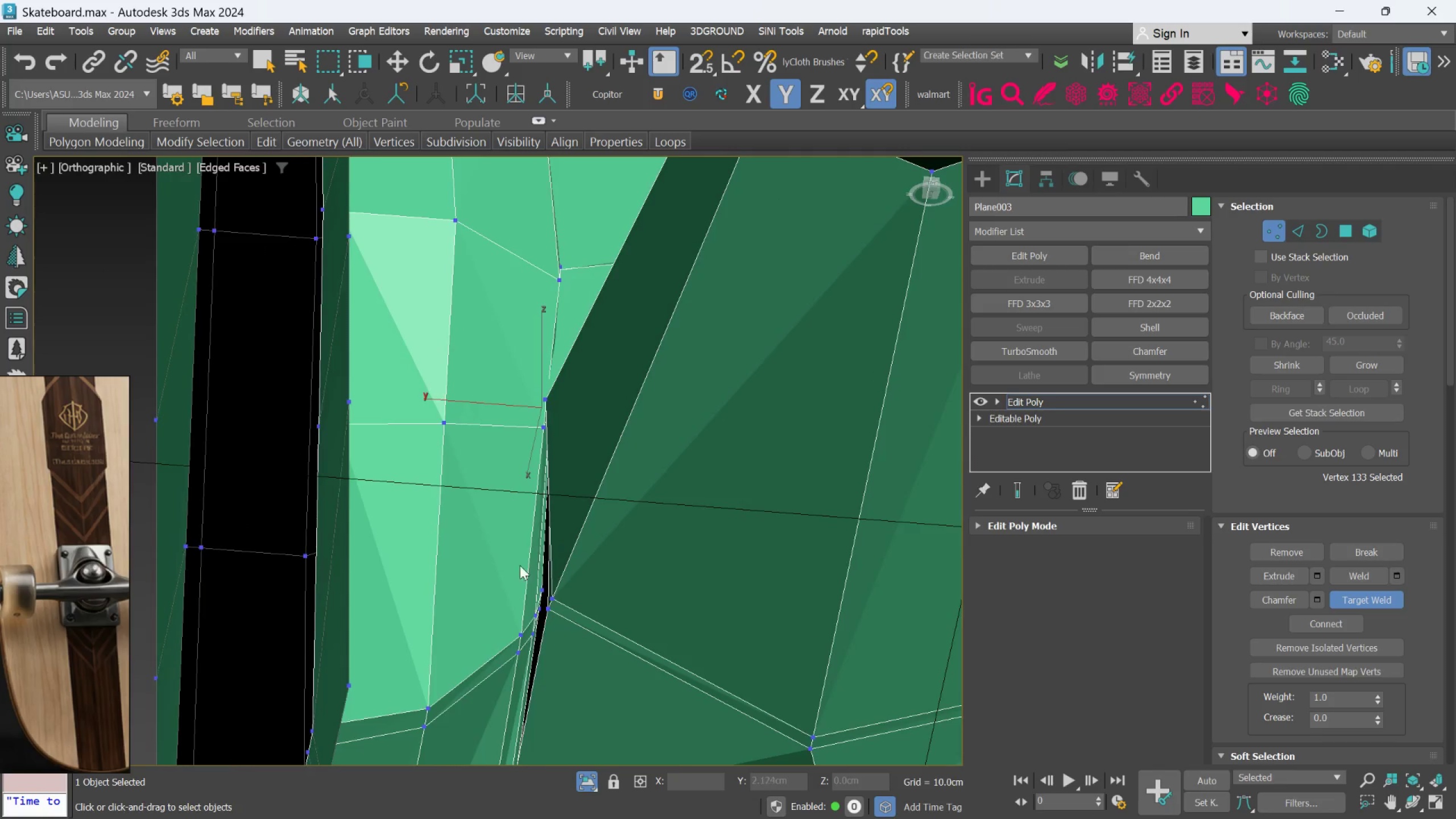 
scroll: coordinate [541, 500], scroll_direction: up, amount: 2.0
 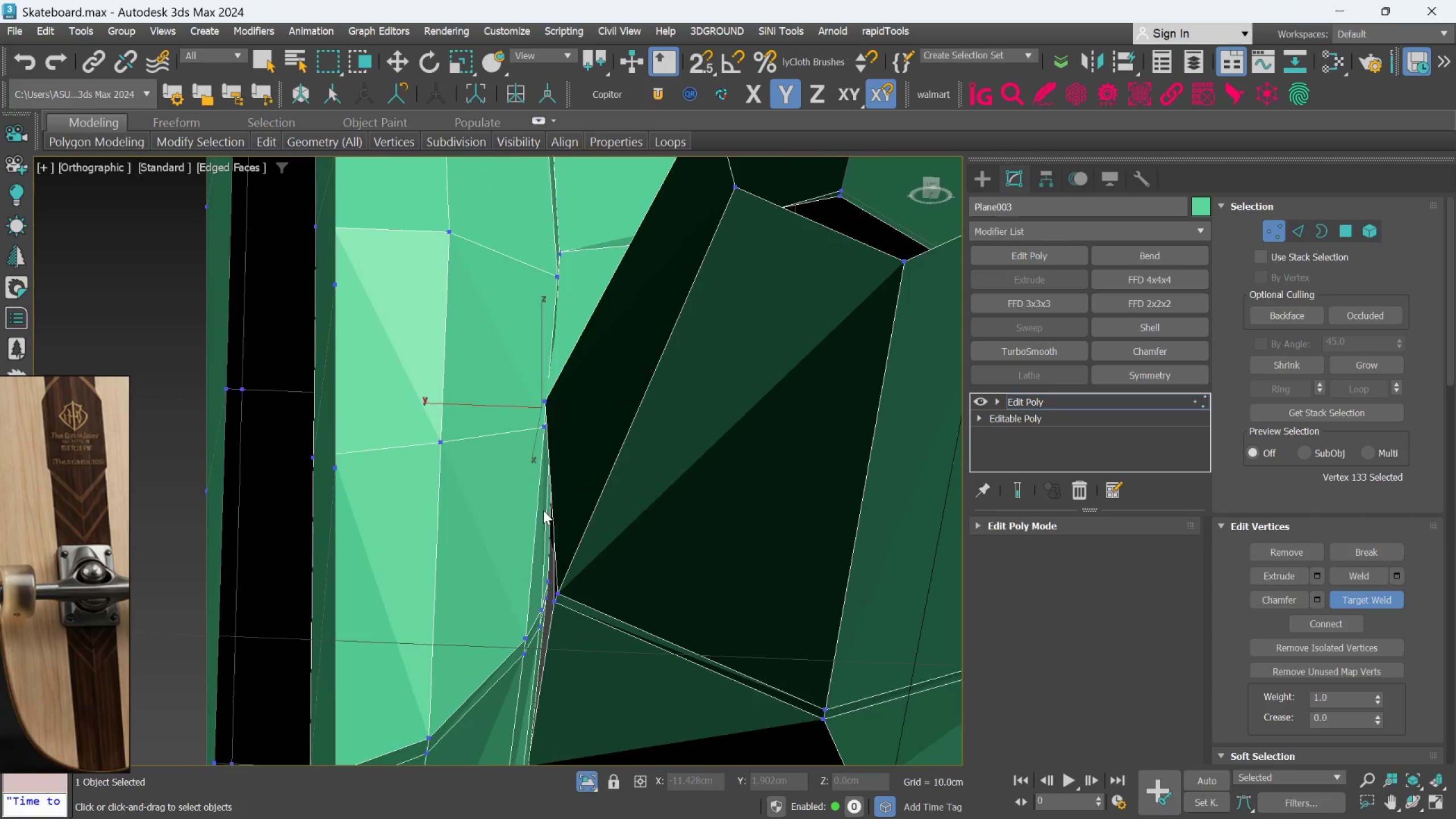 
hold_key(key=AltLeft, duration=0.56)
 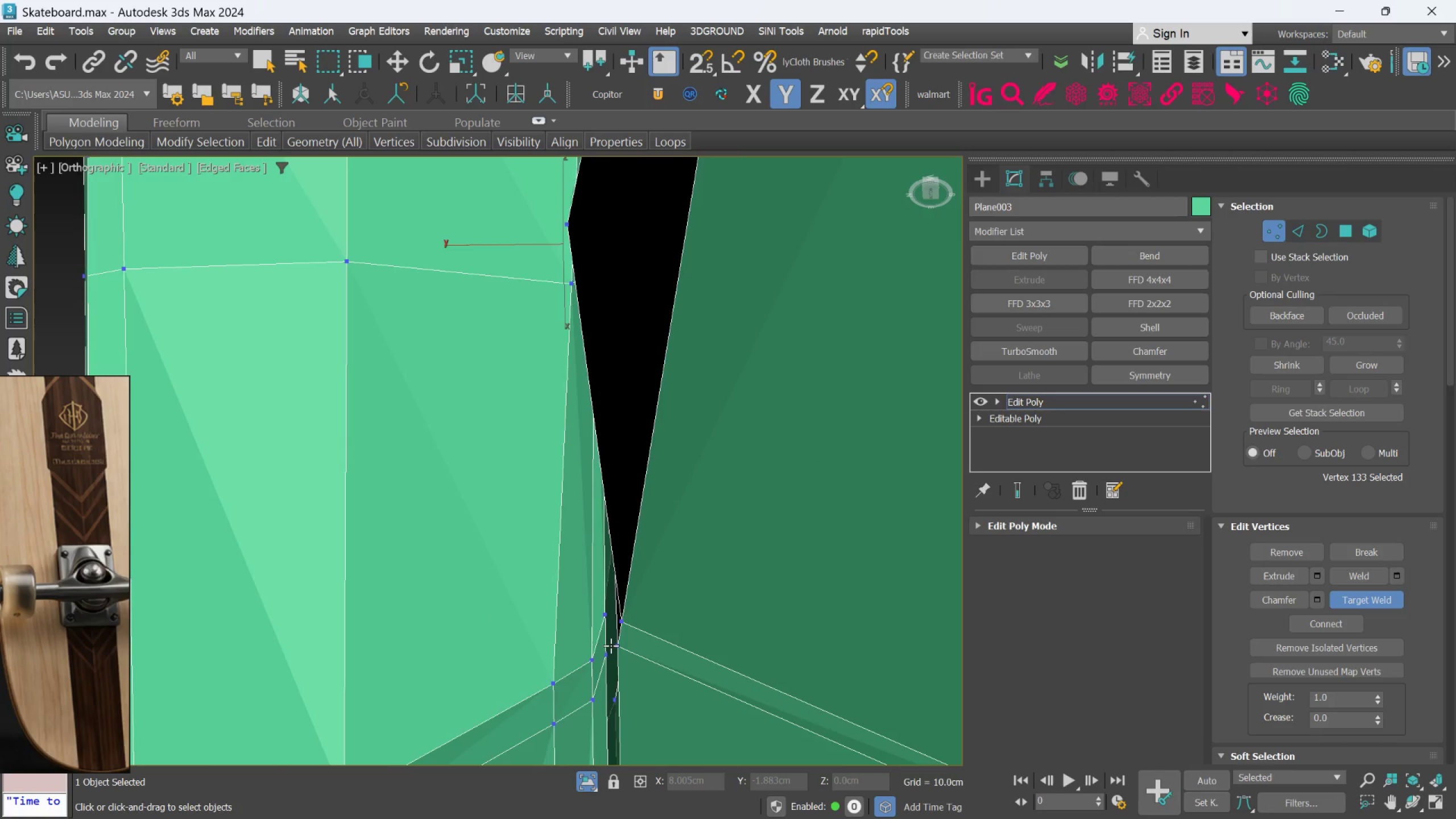 
scroll: coordinate [520, 572], scroll_direction: up, amount: 2.0
 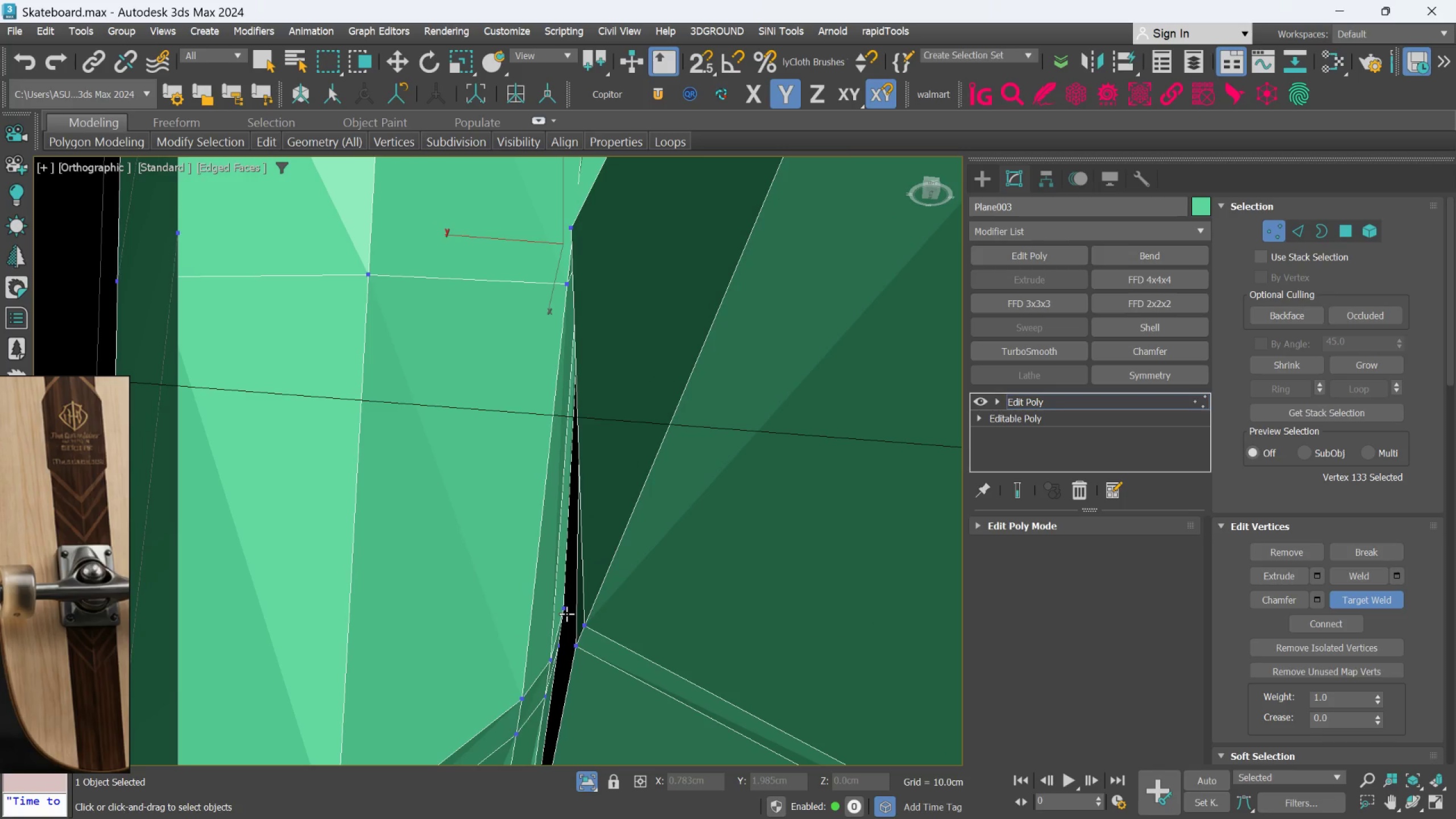 
hold_key(key=AltLeft, duration=0.67)
 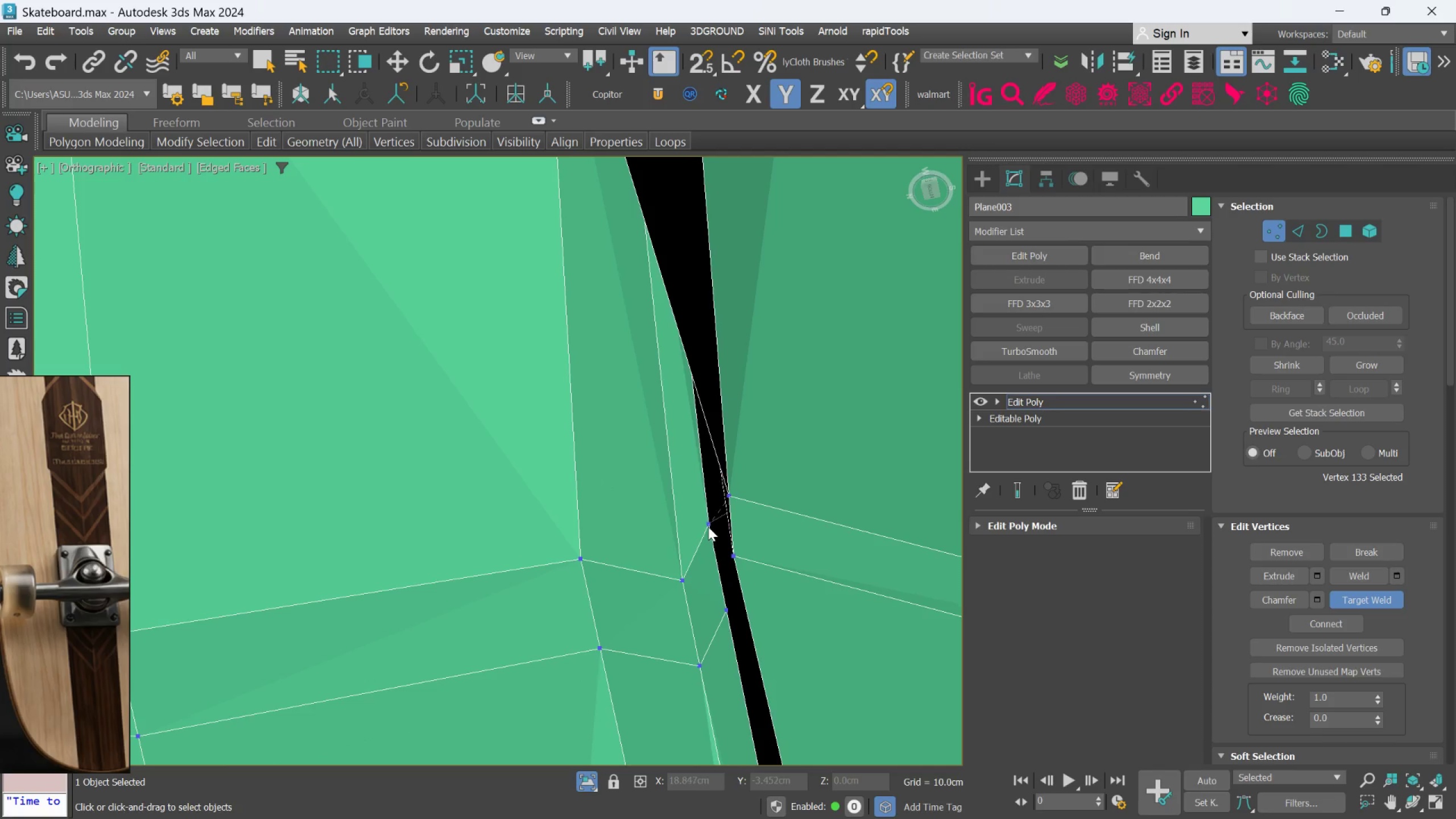 
scroll: coordinate [623, 640], scroll_direction: up, amount: 2.0
 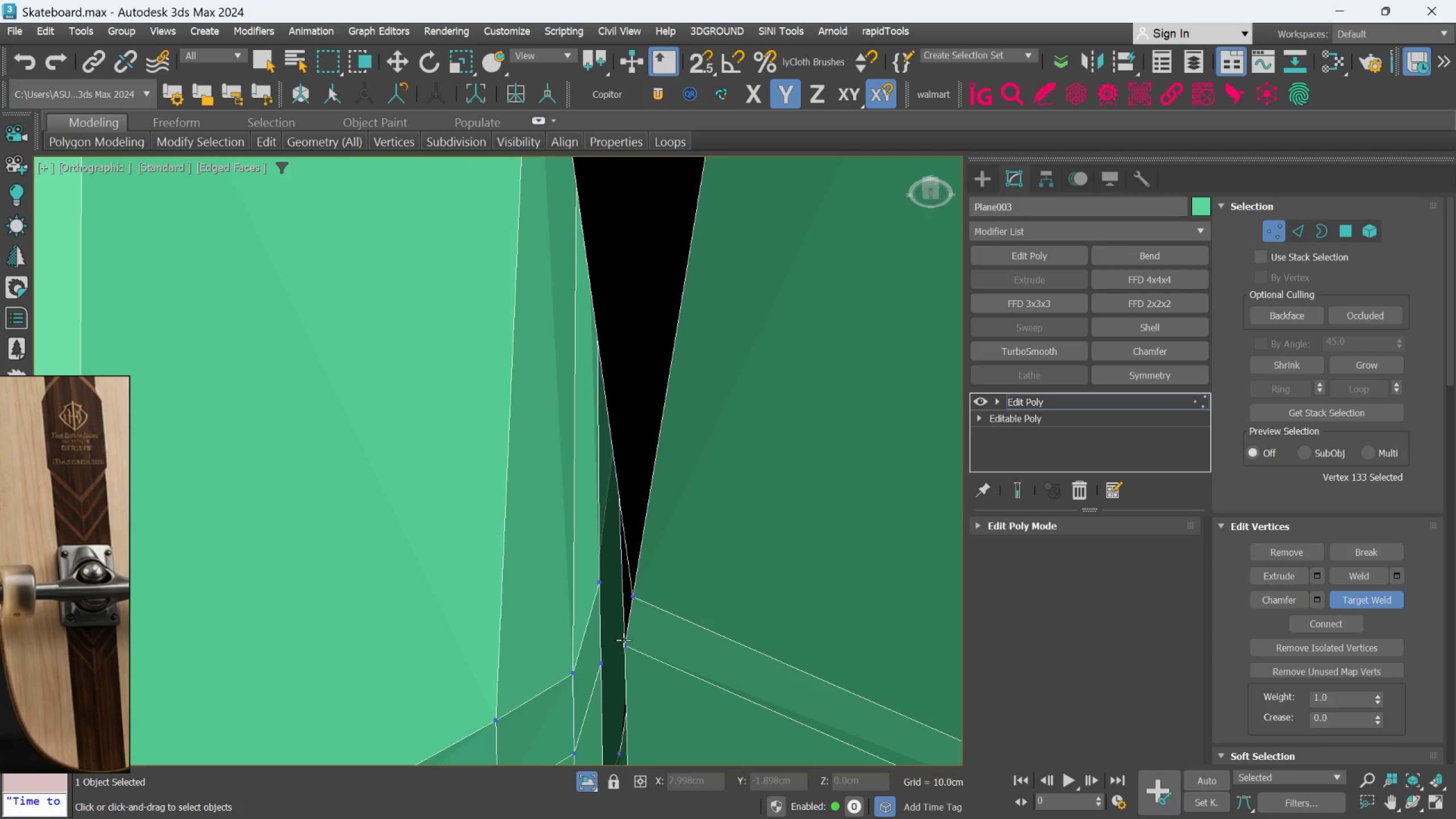 
hold_key(key=AltLeft, duration=0.64)
 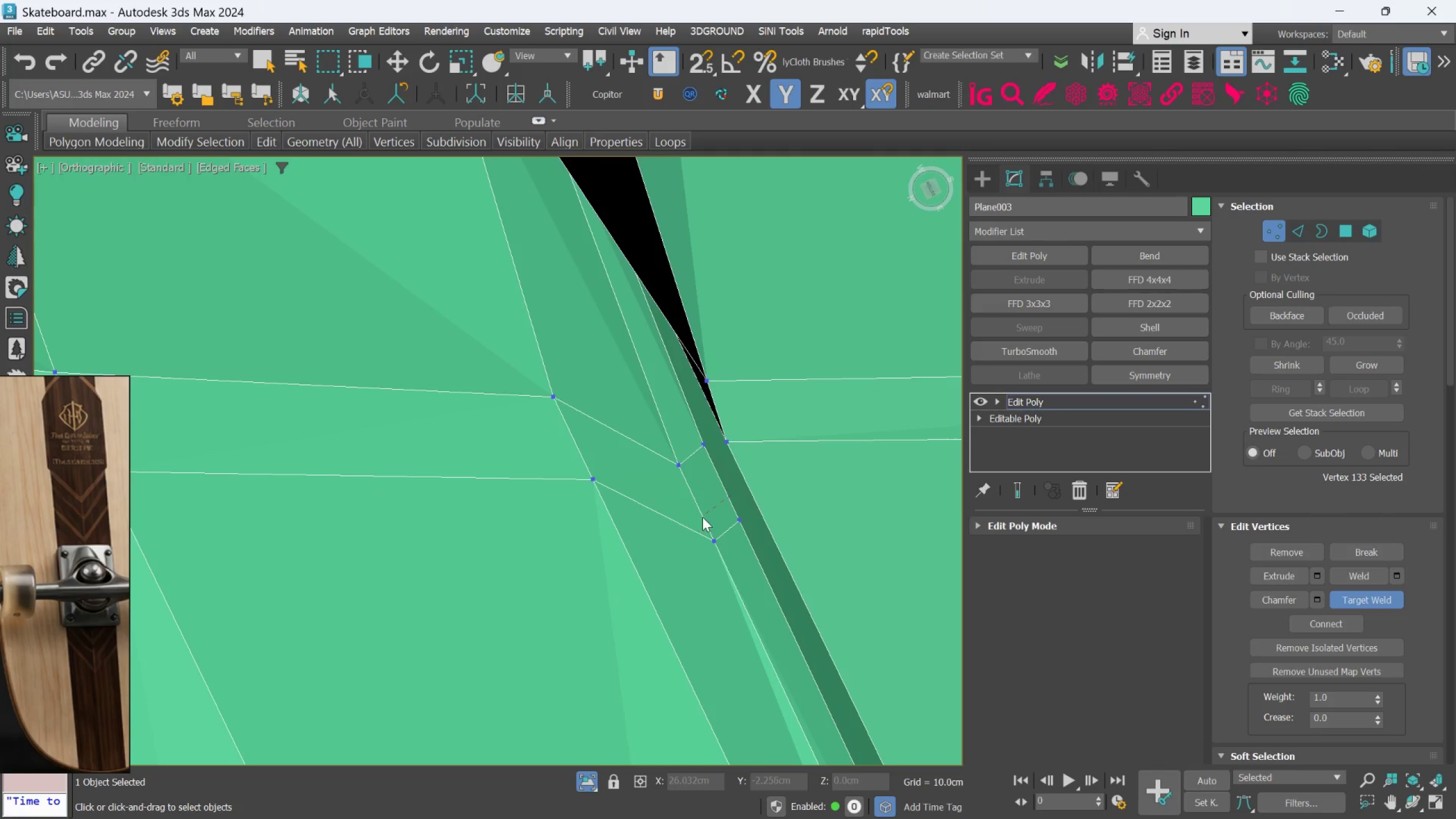 
hold_key(key=AltLeft, duration=0.83)
 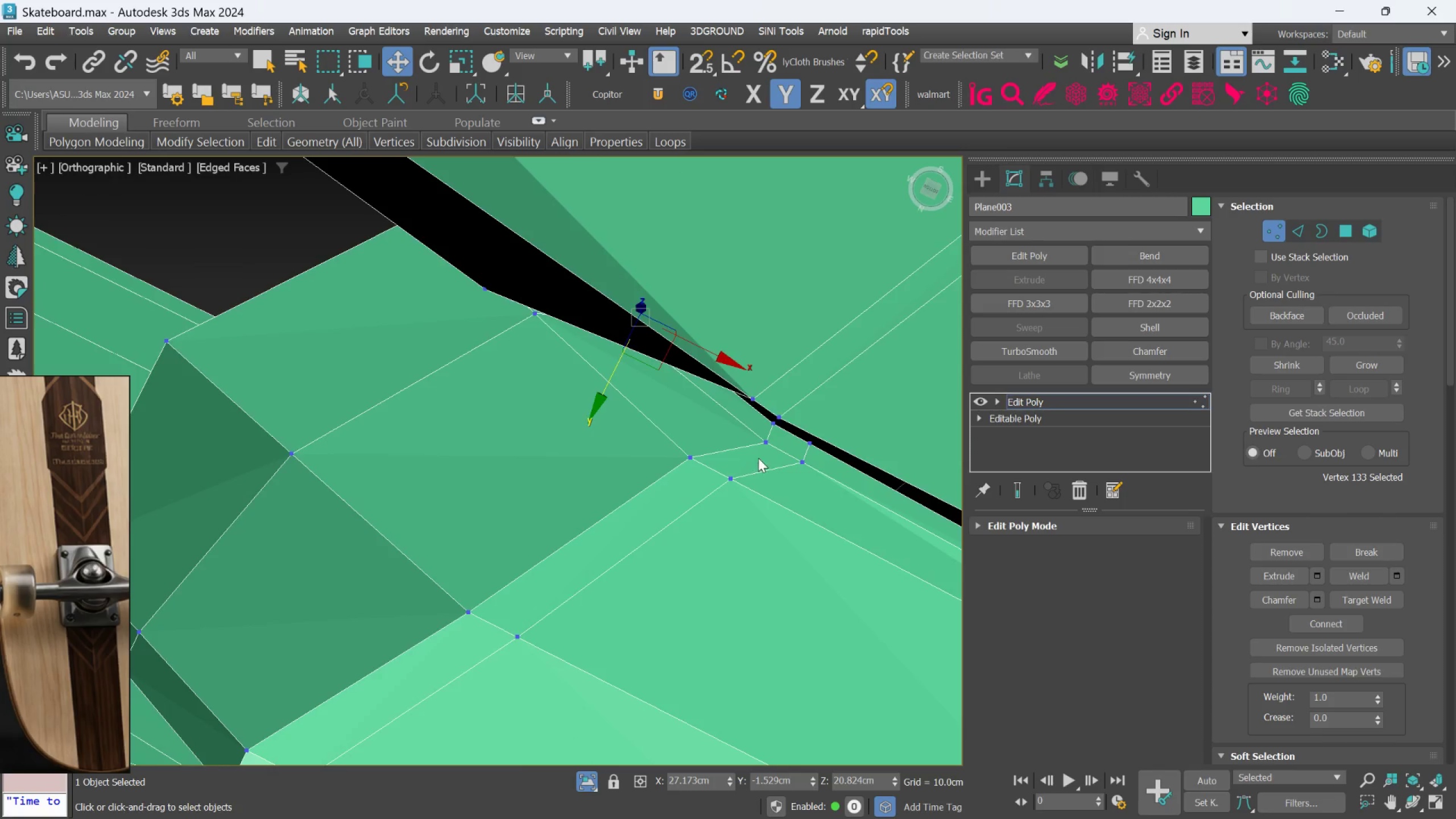 
scroll: coordinate [708, 519], scroll_direction: down, amount: 2.0
 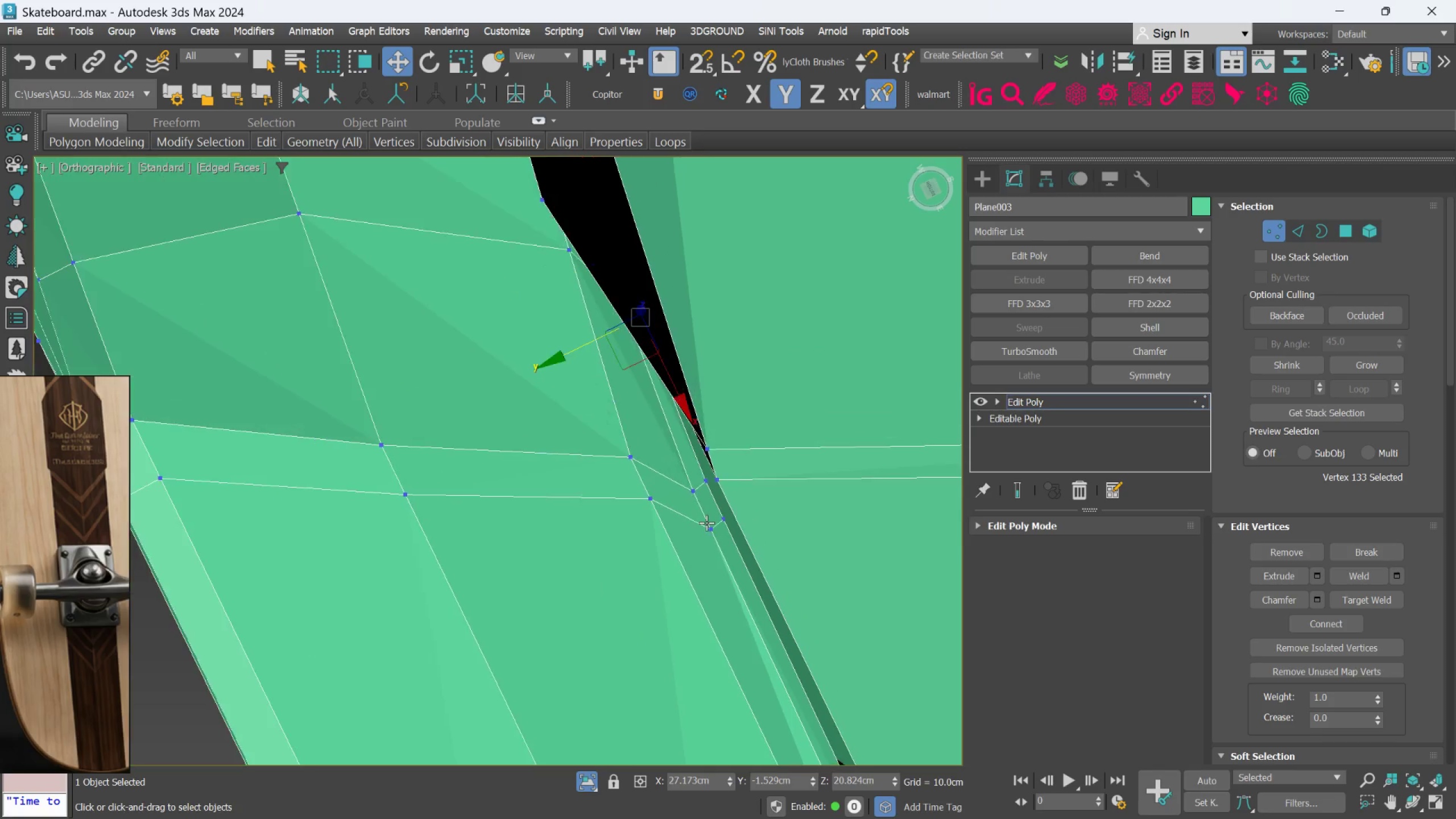 
key(Alt+AltLeft)
 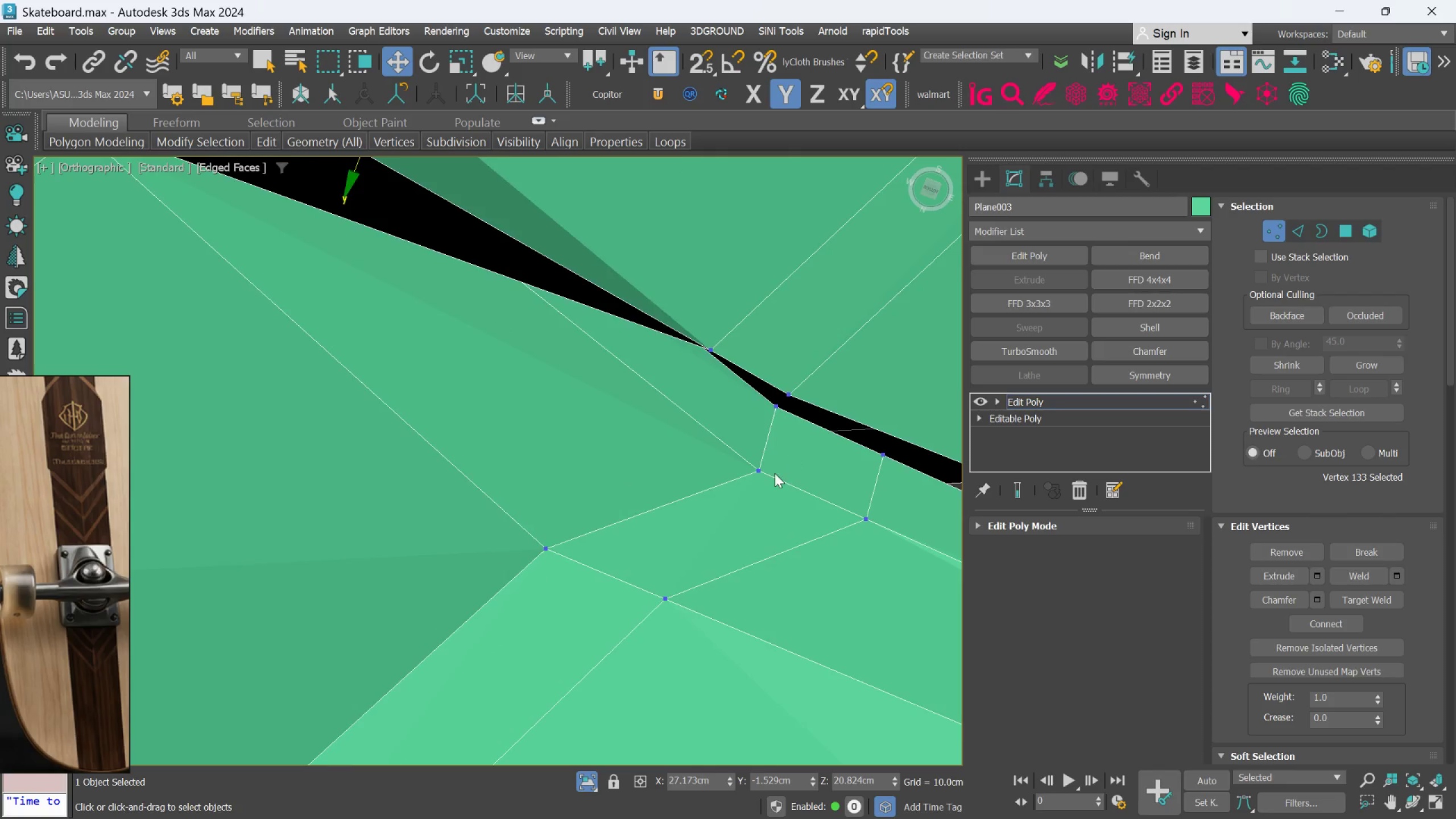 
scroll: coordinate [795, 447], scroll_direction: up, amount: 3.0
 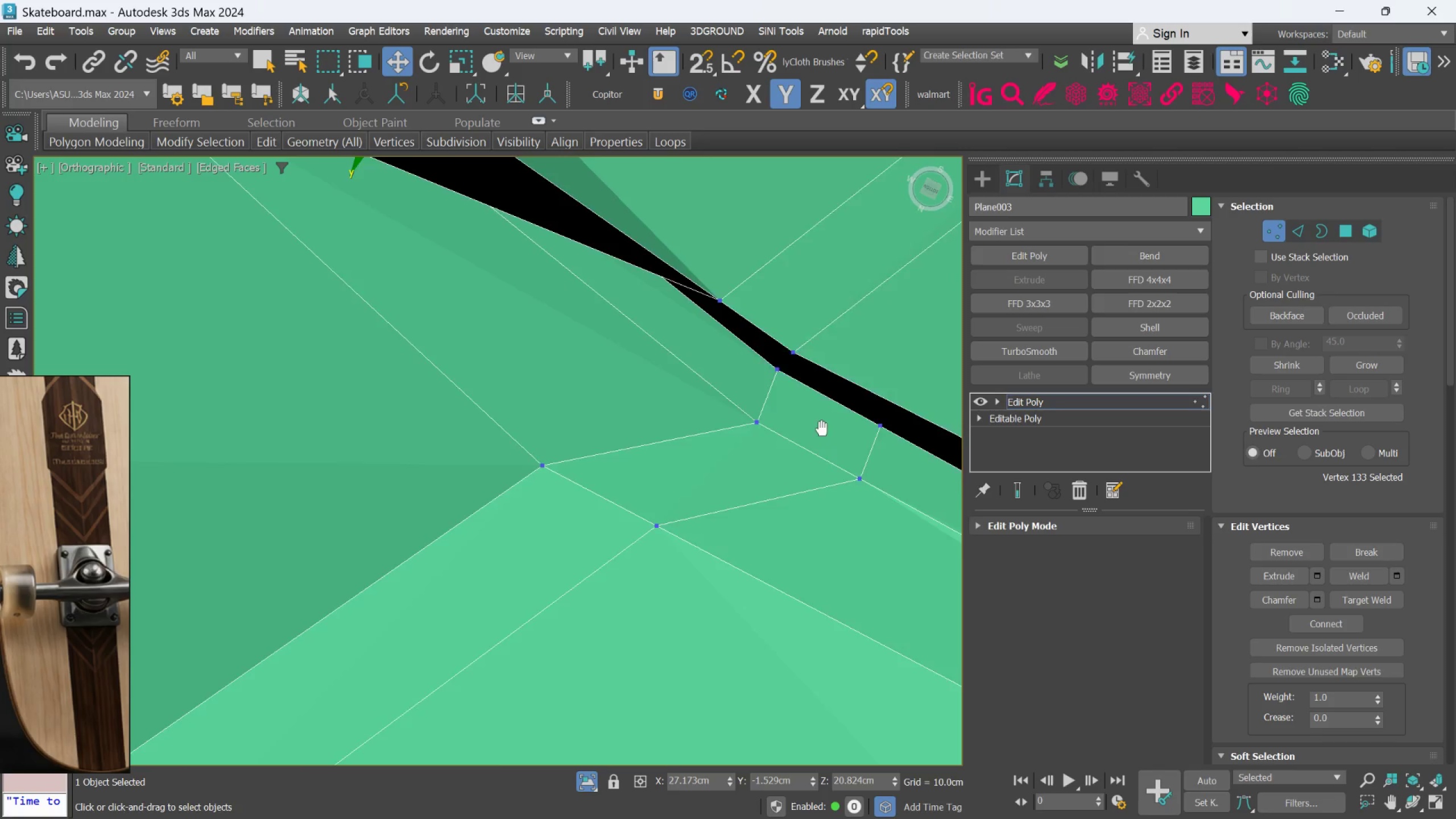 
hold_key(key=AltLeft, duration=1.16)
 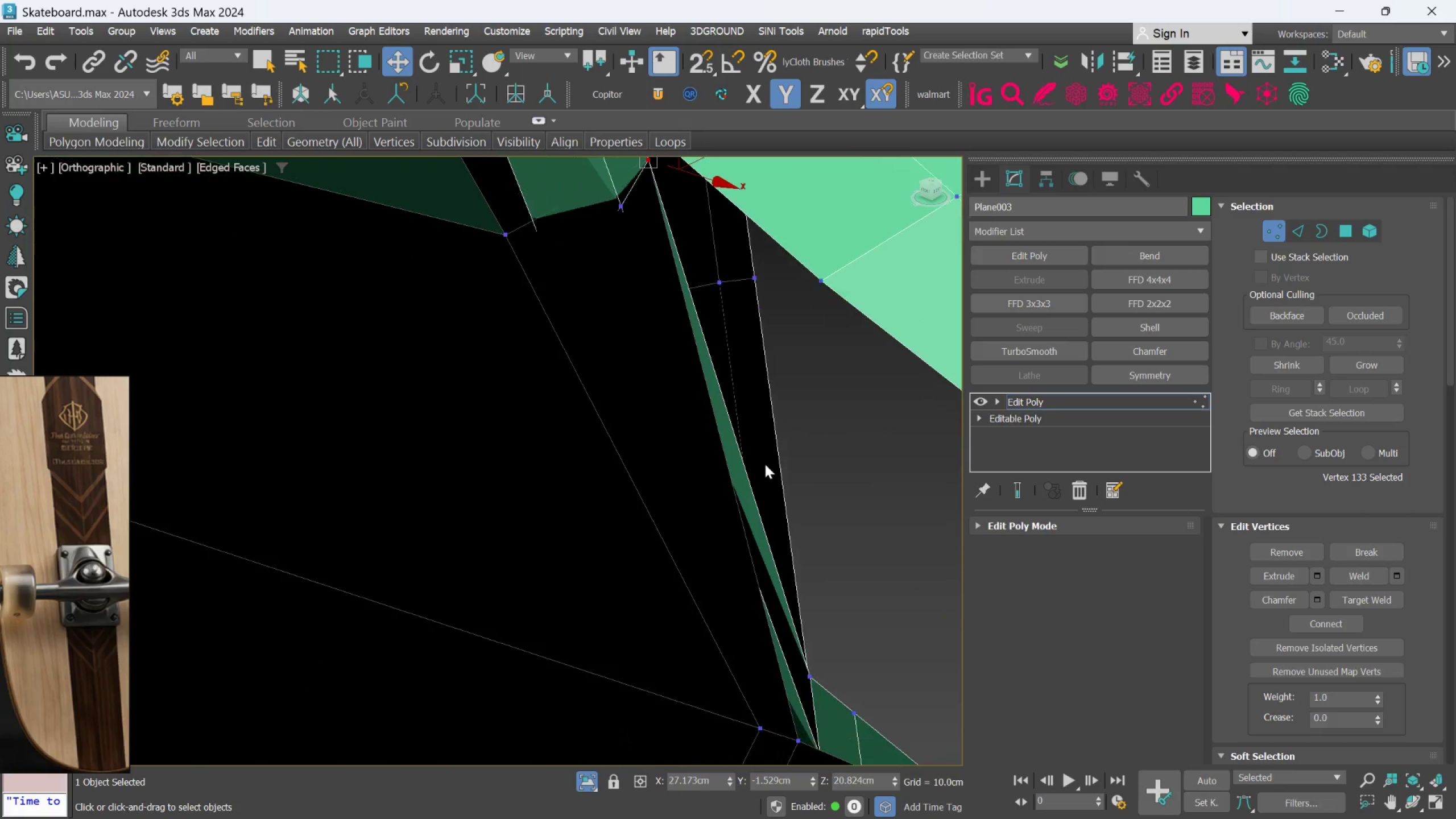 
scroll: coordinate [762, 494], scroll_direction: down, amount: 2.0
 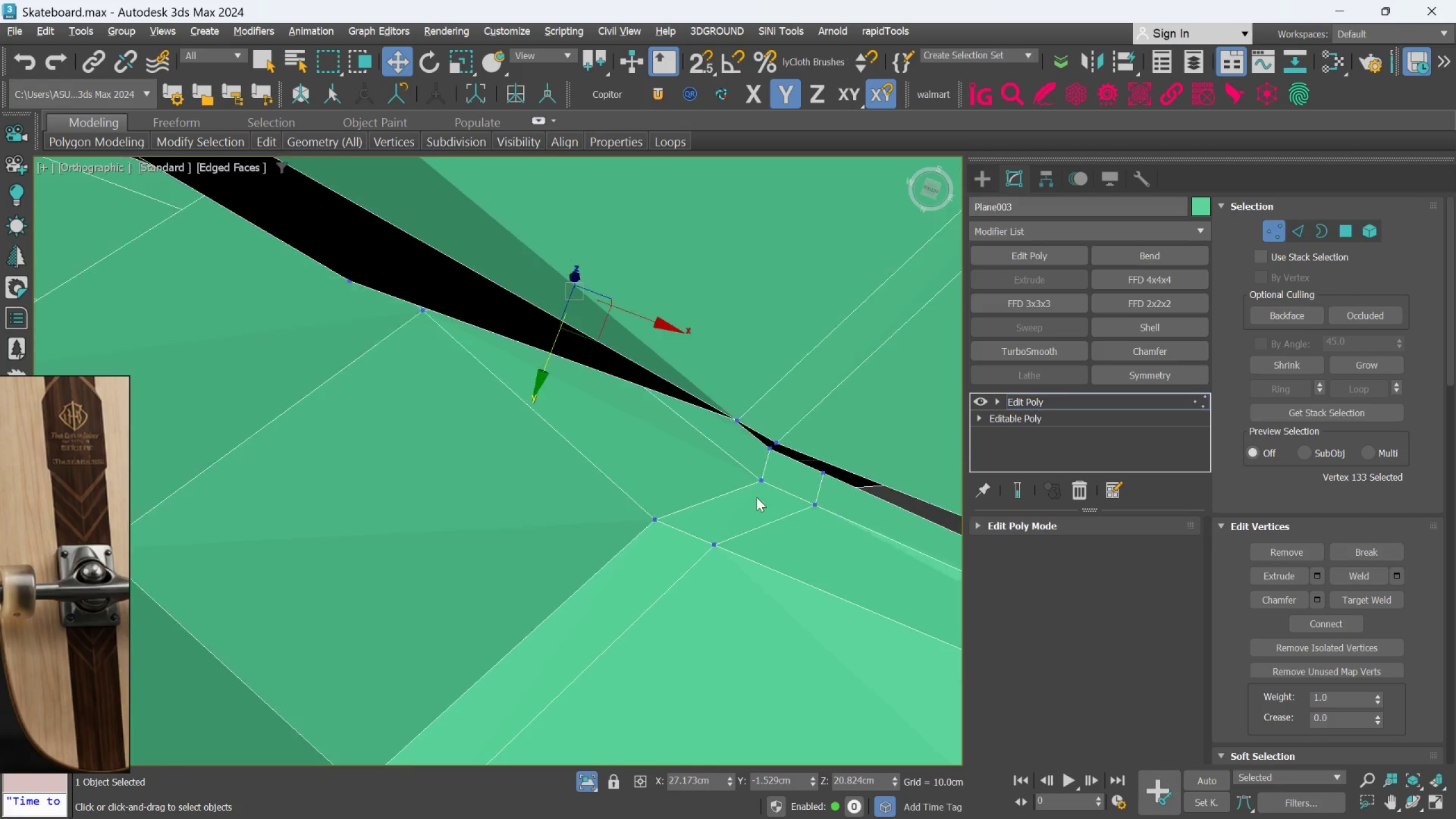 
hold_key(key=AltLeft, duration=0.55)
 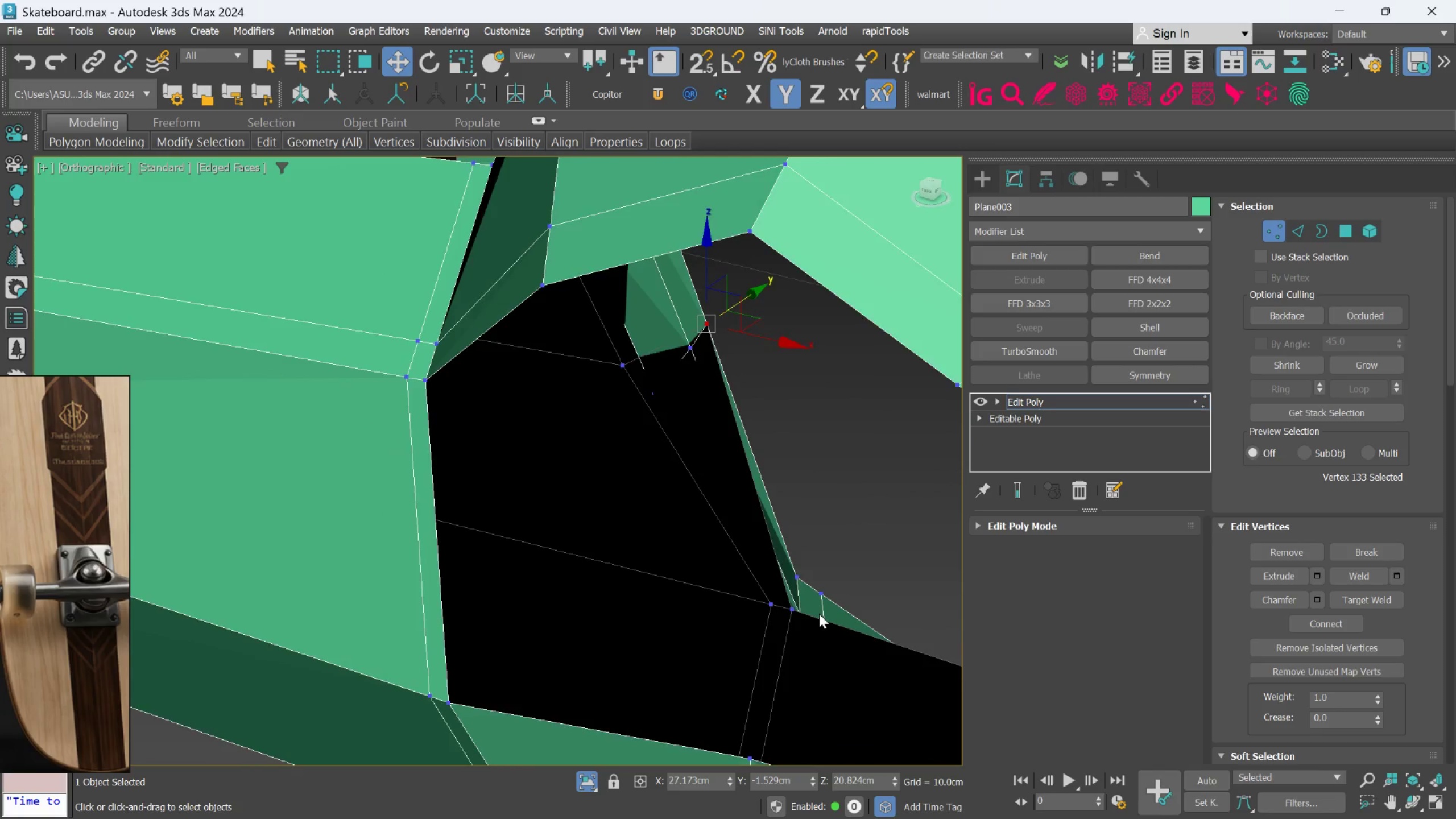 
scroll: coordinate [765, 495], scroll_direction: down, amount: 2.0
 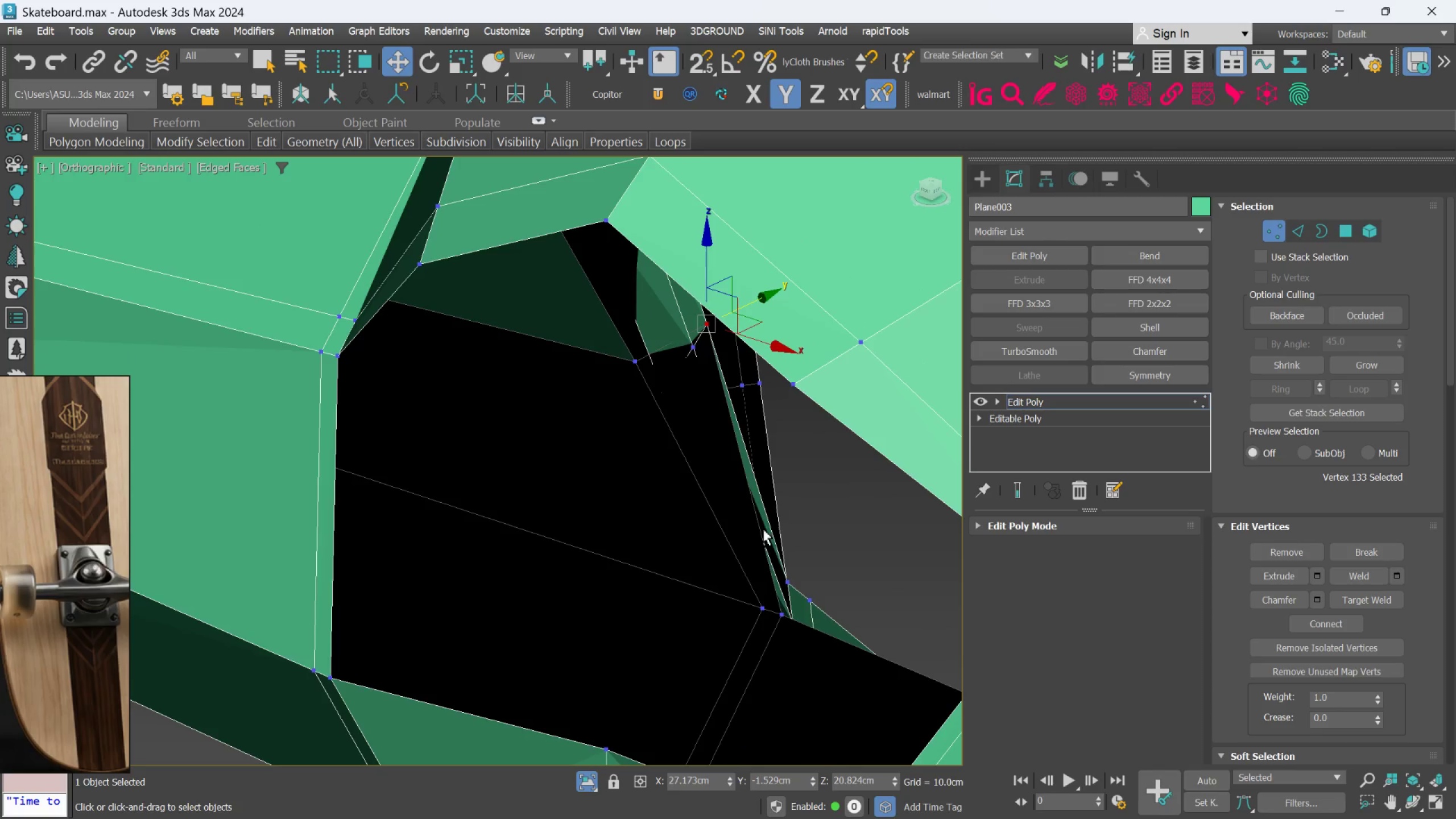 
scroll: coordinate [819, 614], scroll_direction: up, amount: 1.0
 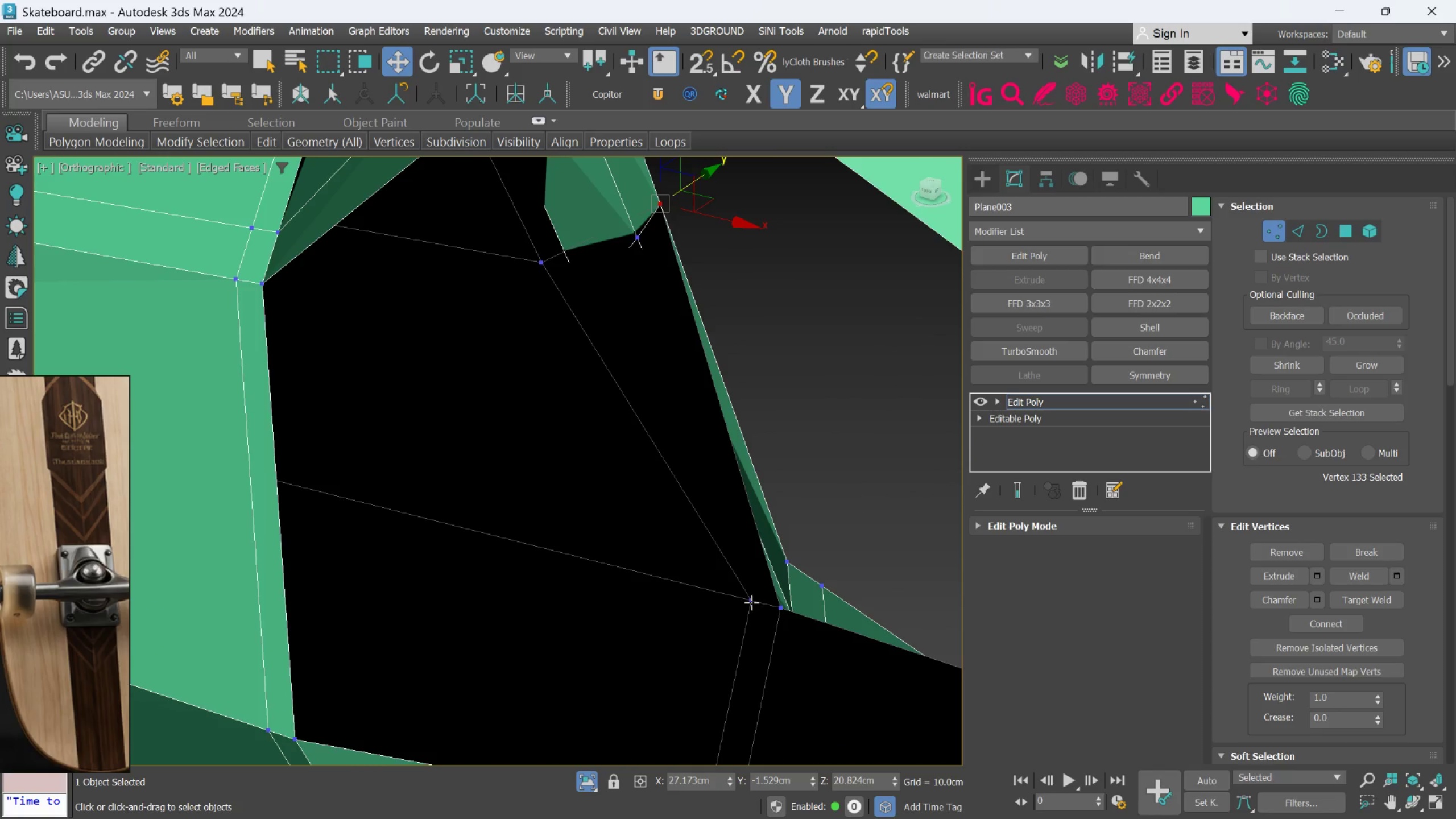 
left_click([751, 602])
 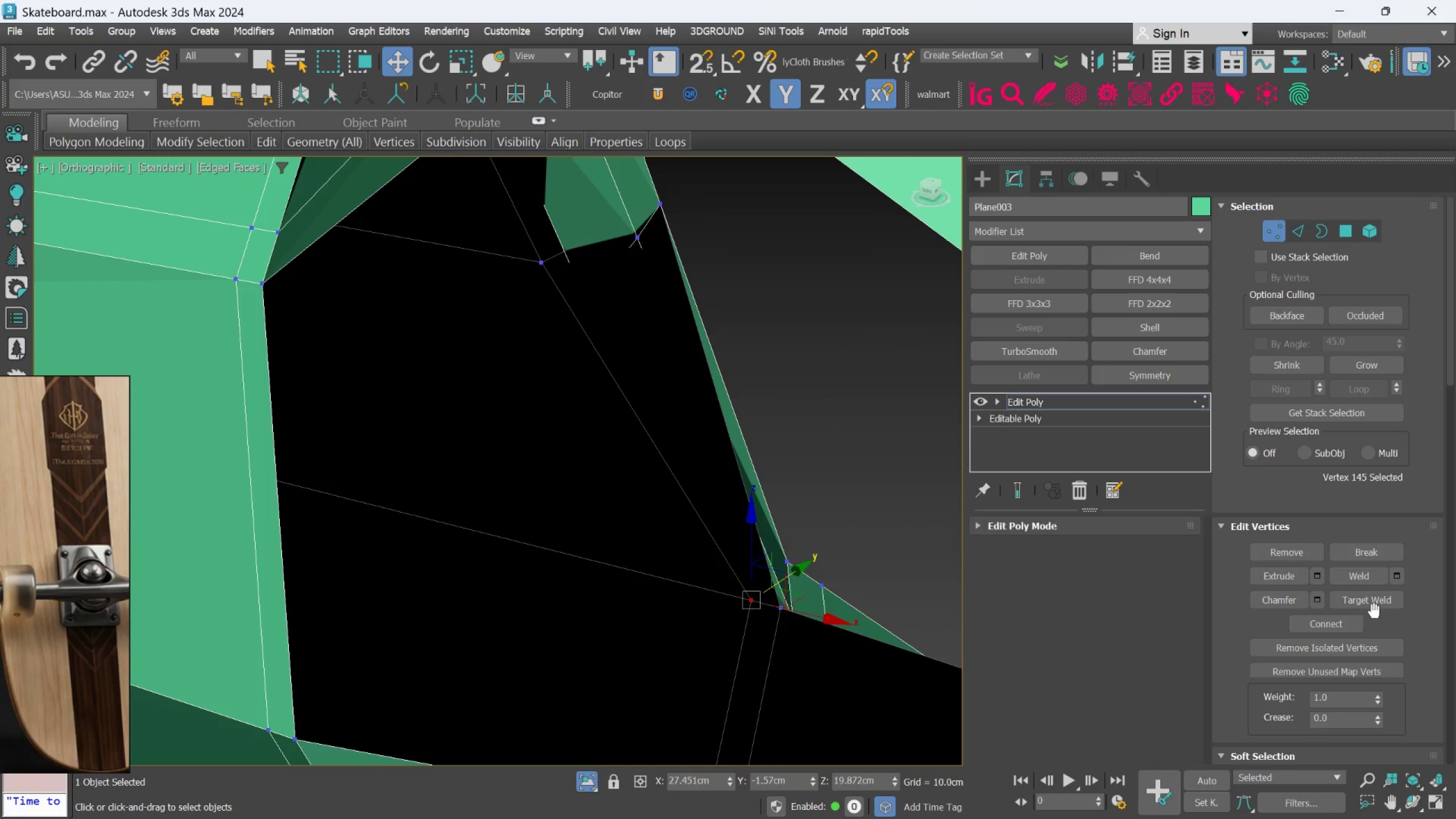 
left_click([1368, 598])
 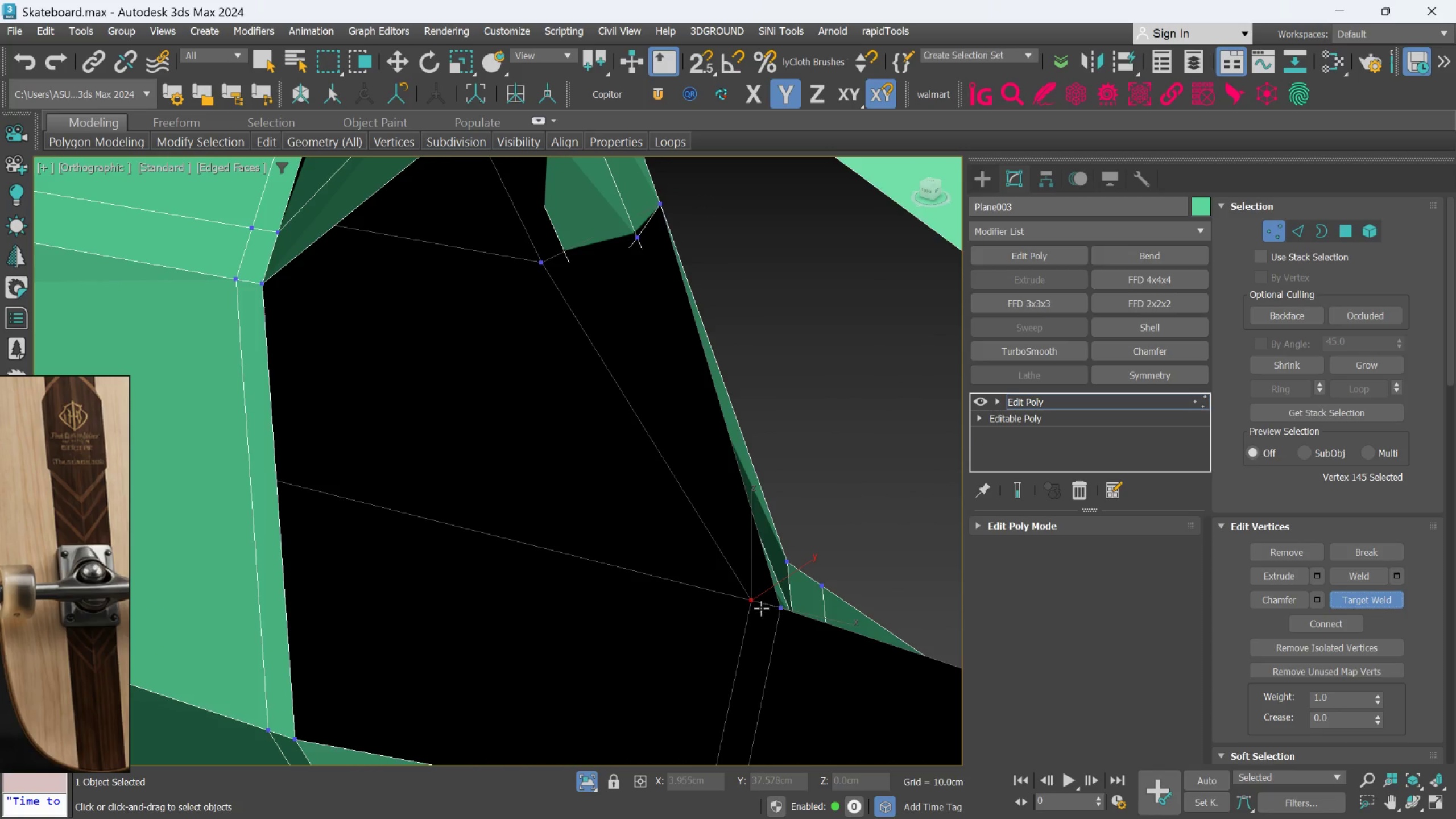 
left_click([756, 604])
 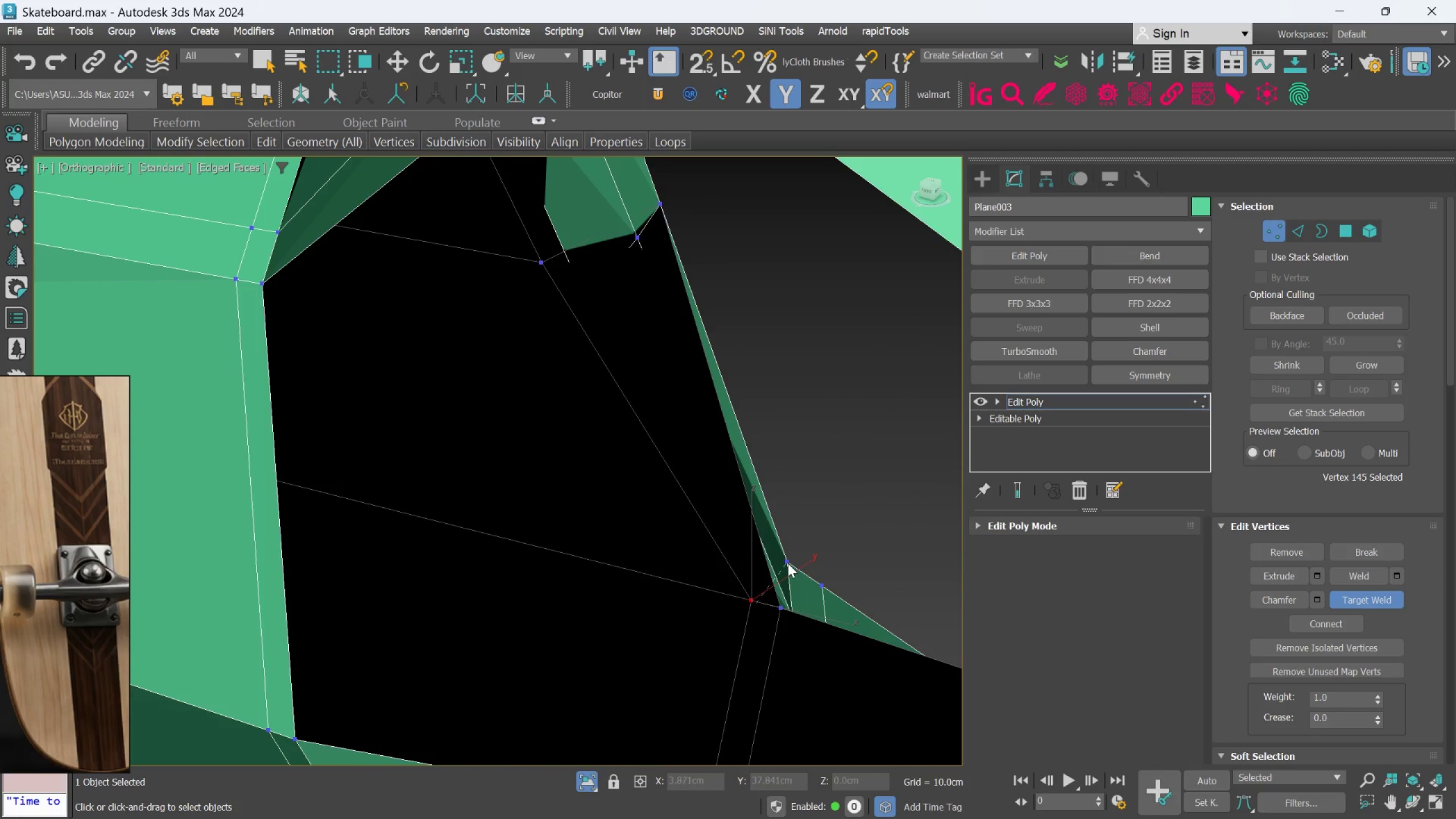 
right_click([819, 542])
 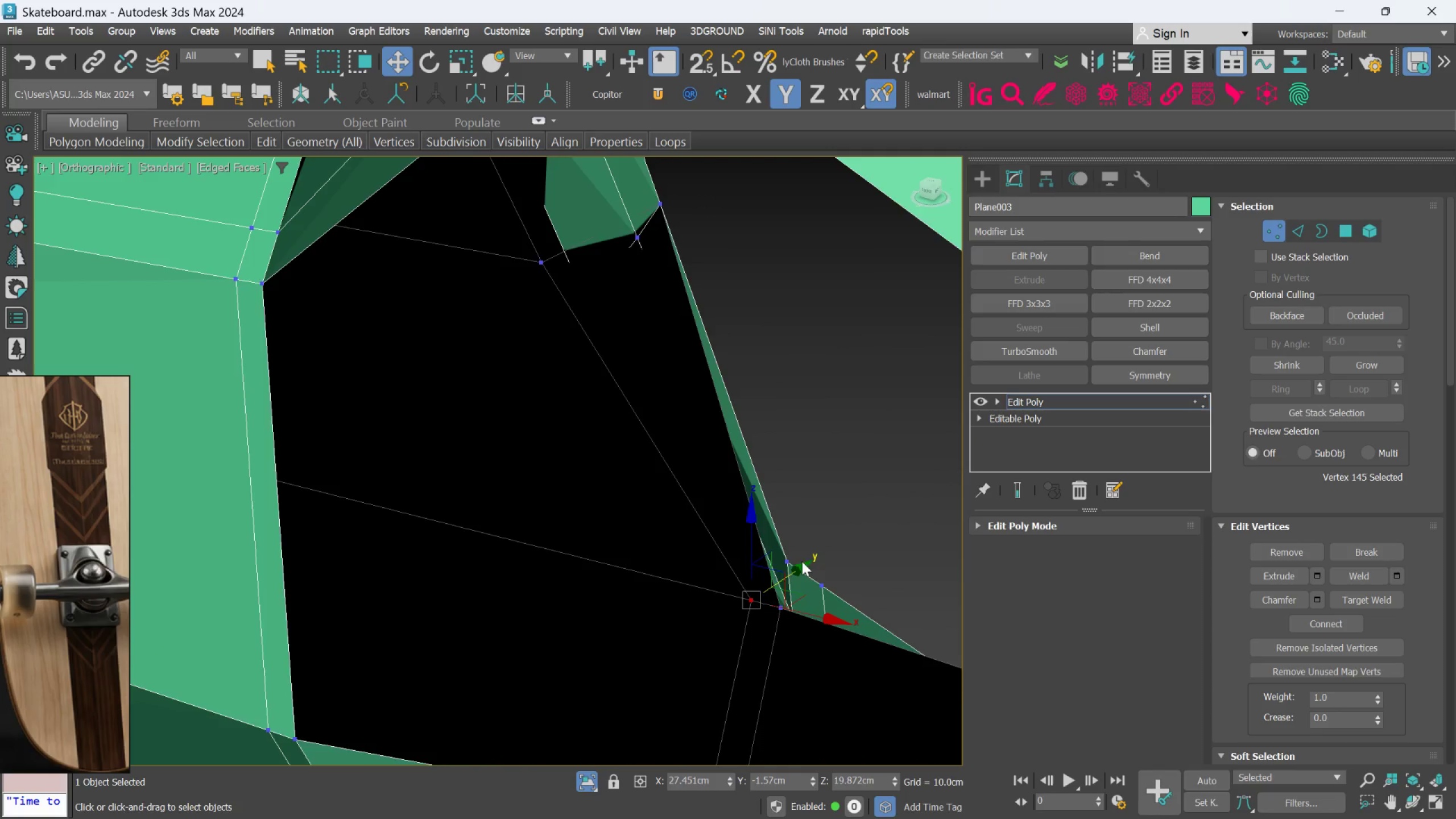 
scroll: coordinate [788, 576], scroll_direction: up, amount: 2.0
 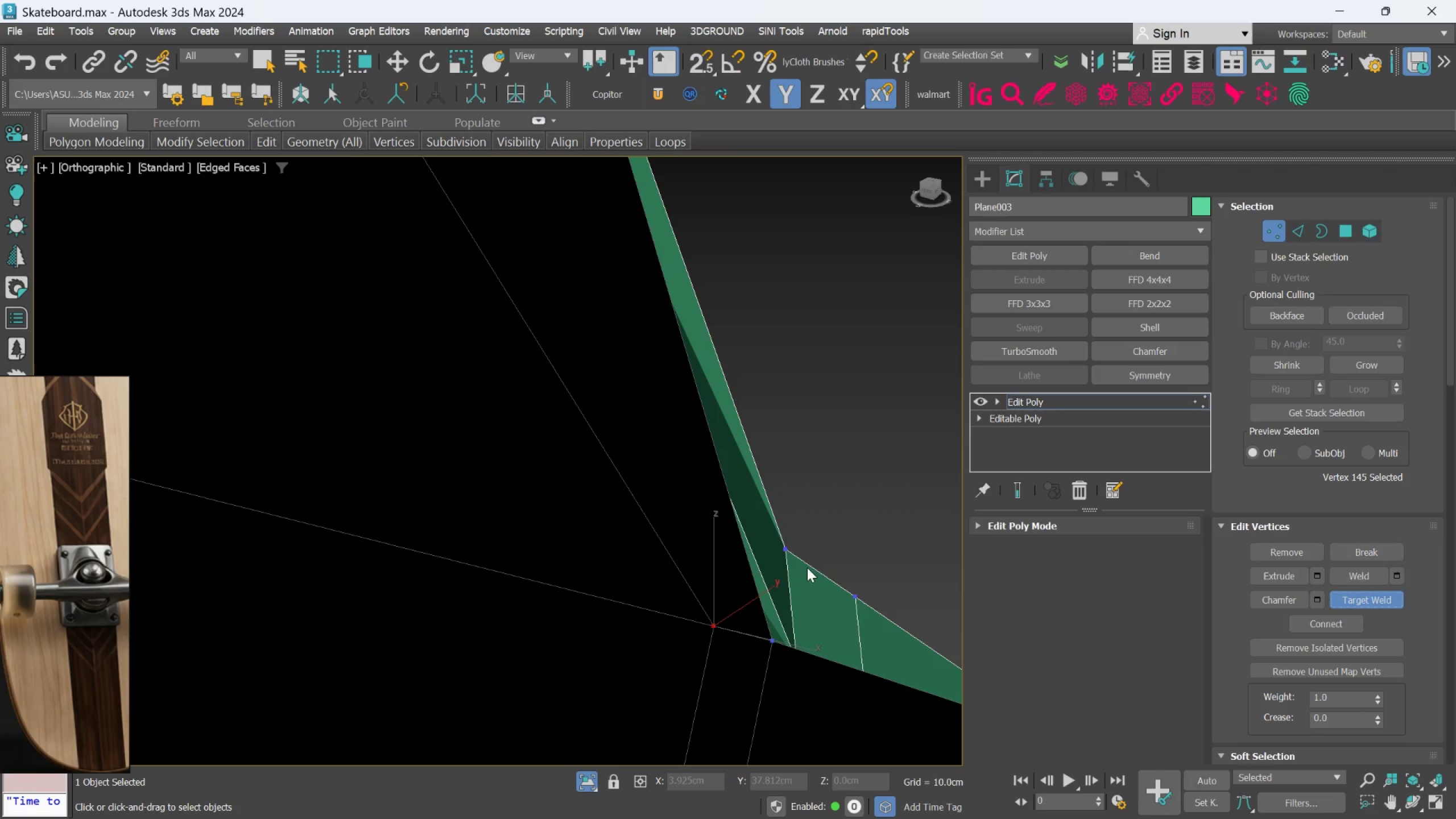 
left_click([785, 551])
 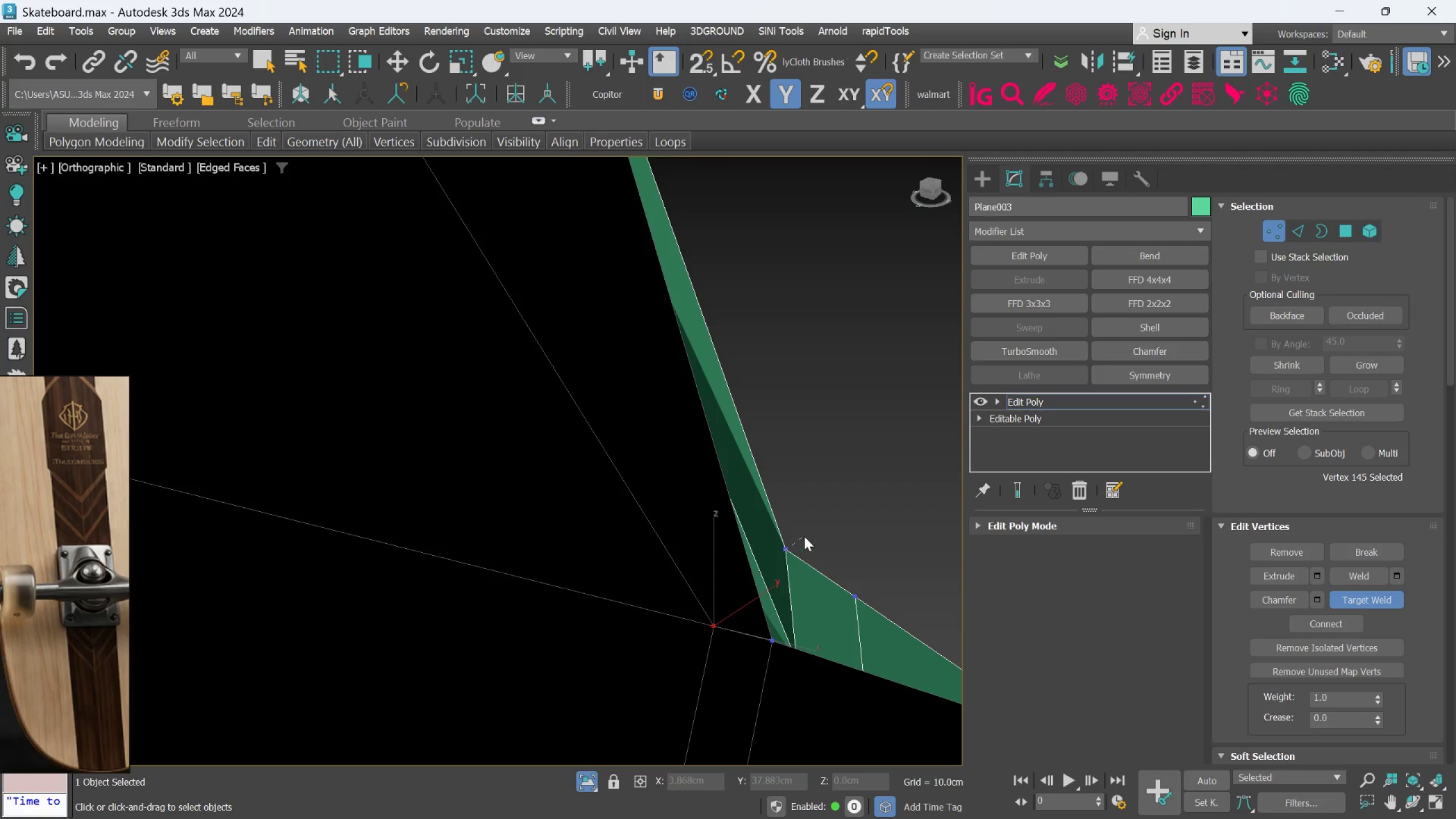 
right_click([804, 536])
 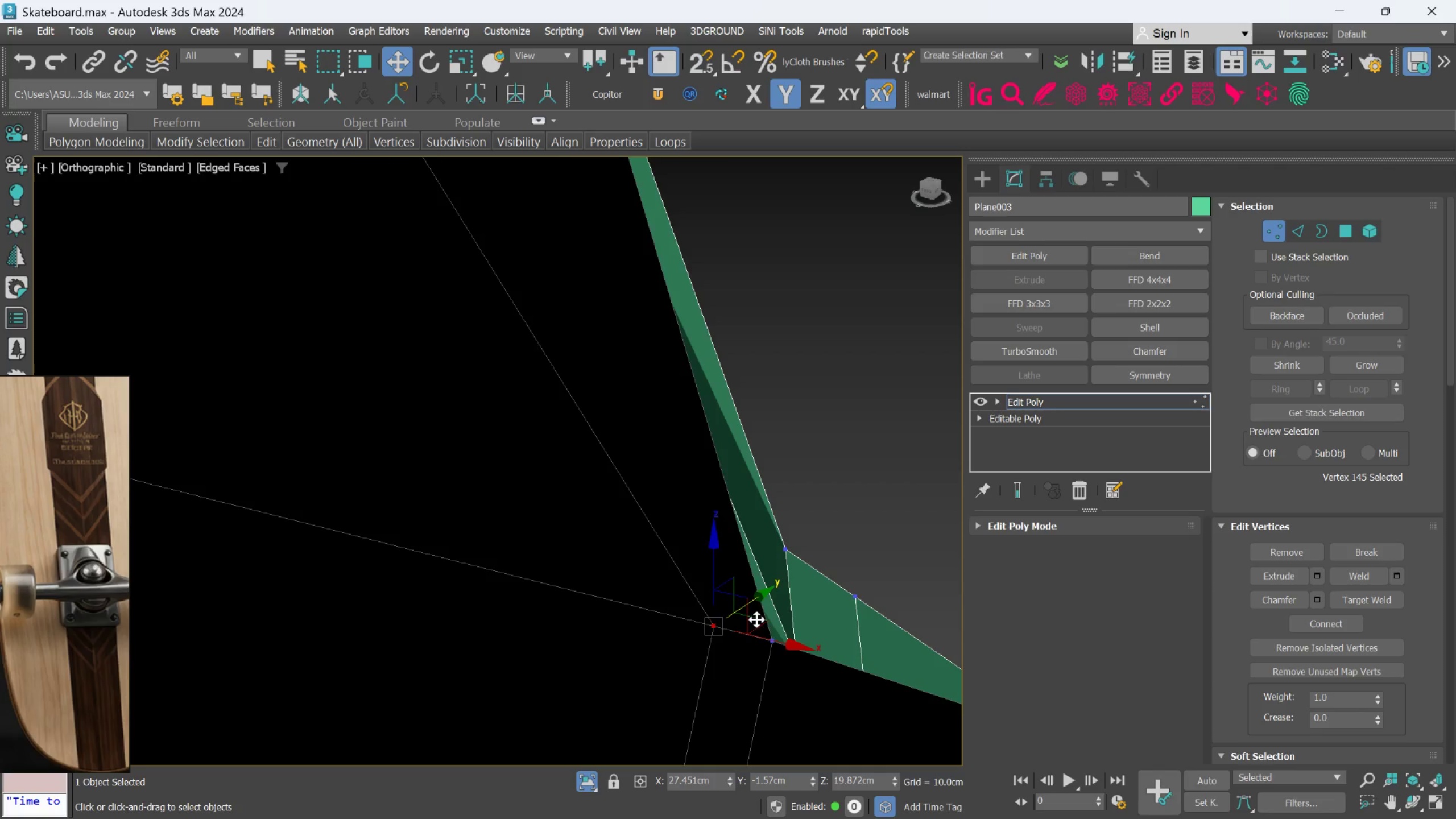 
left_click([883, 508])
 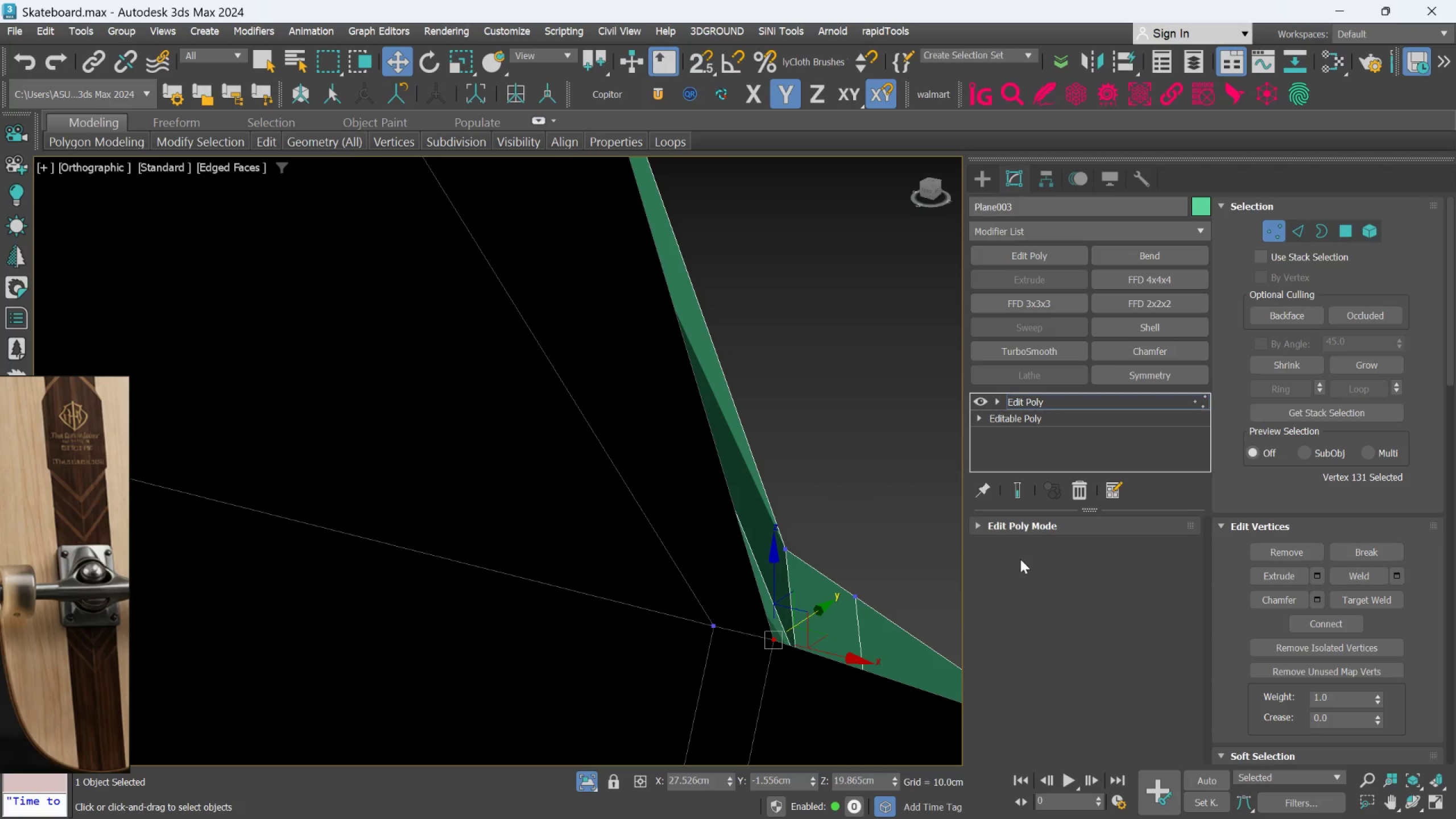 
left_click([911, 539])
 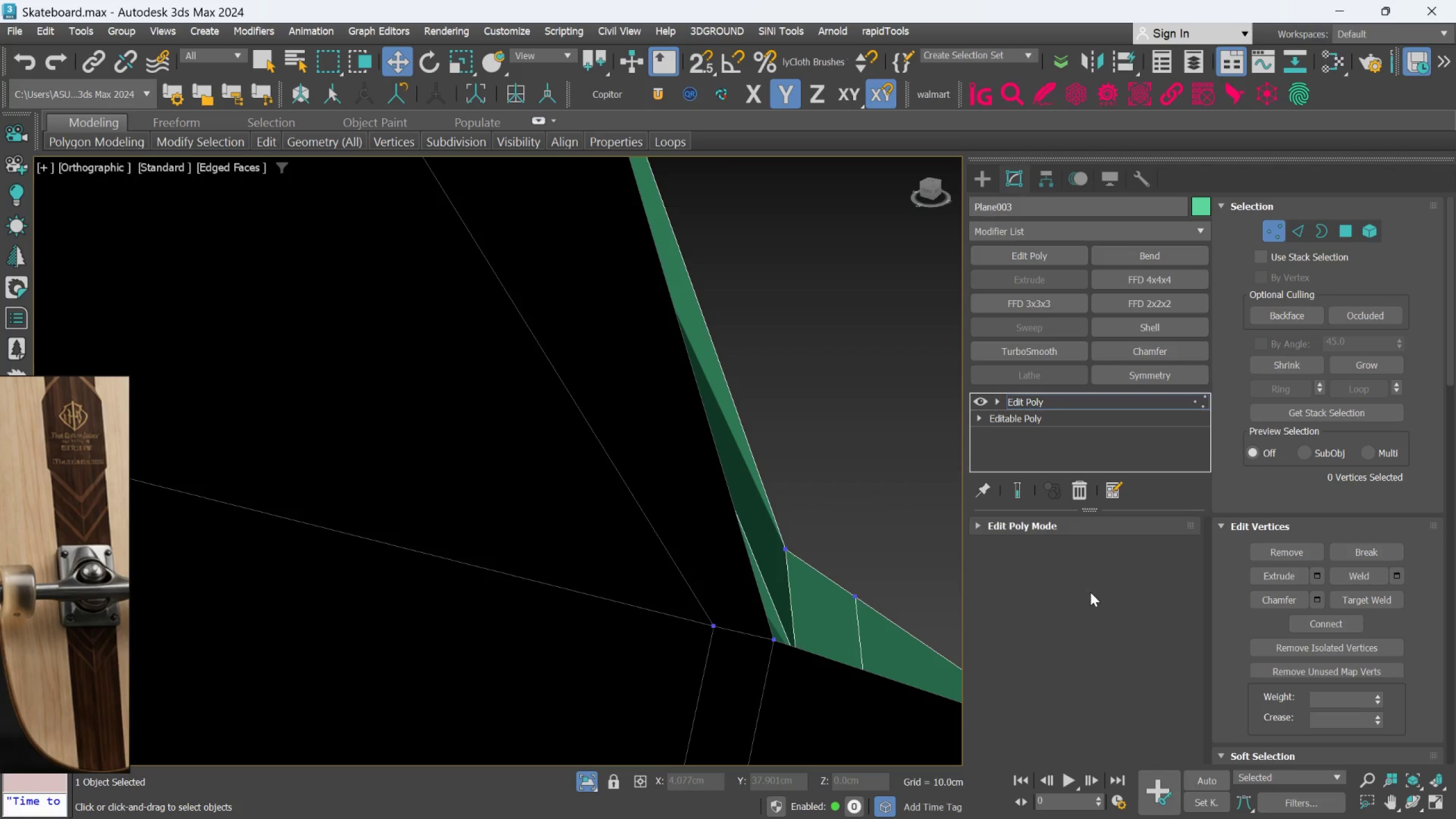 
hold_key(key=AltLeft, duration=0.86)
 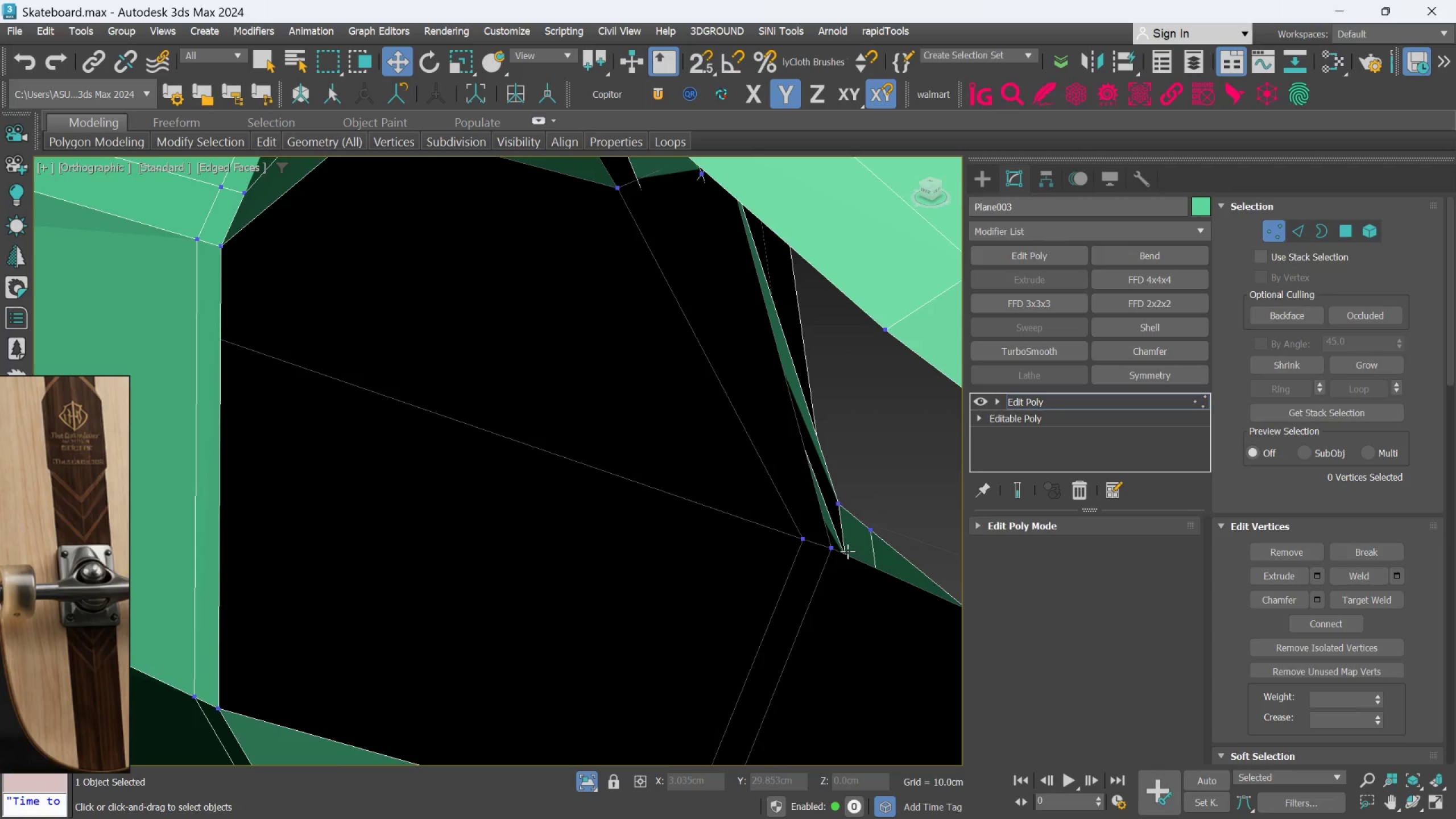 
scroll: coordinate [739, 605], scroll_direction: down, amount: 2.0
 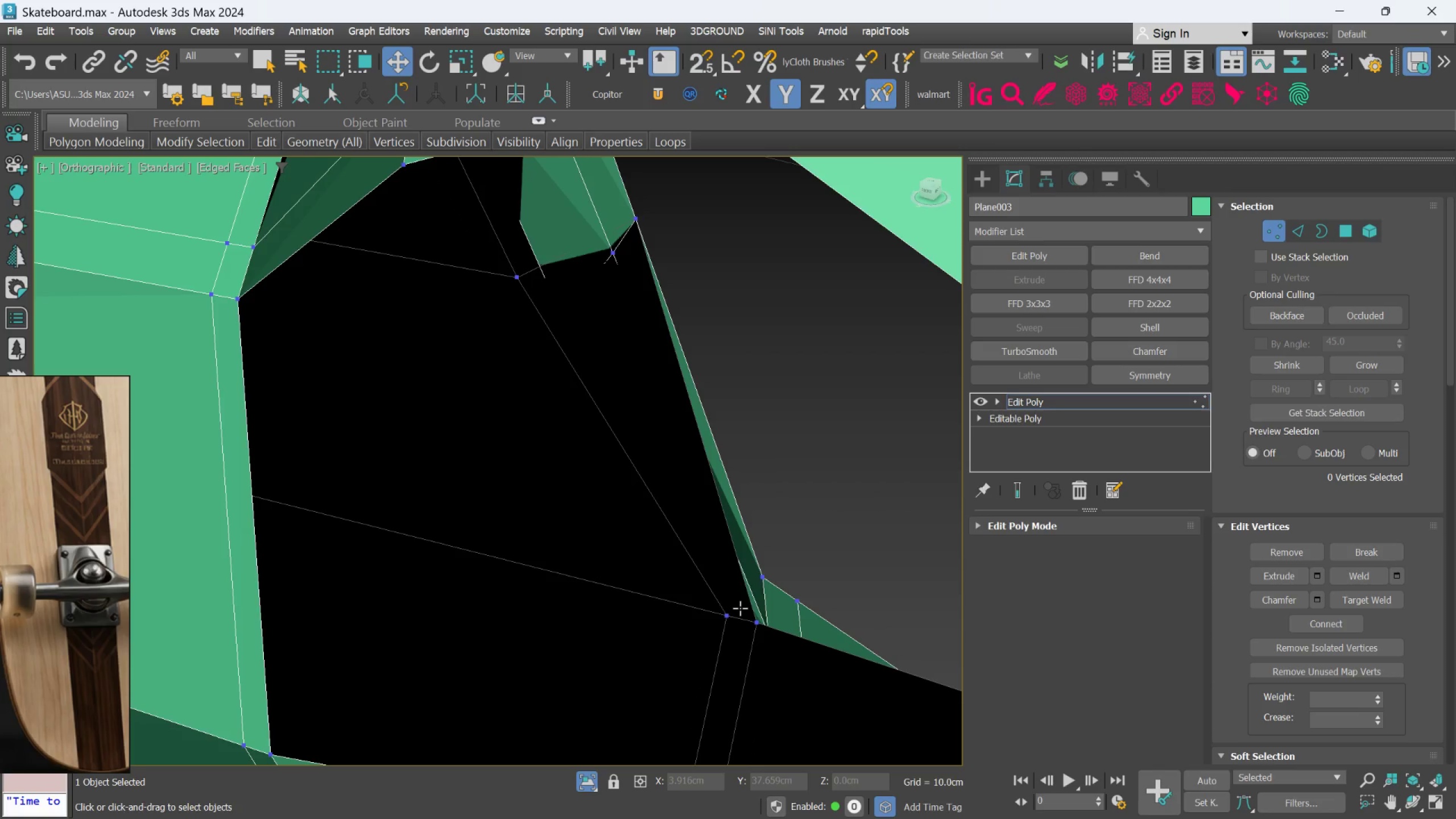 
scroll: coordinate [847, 551], scroll_direction: up, amount: 1.0
 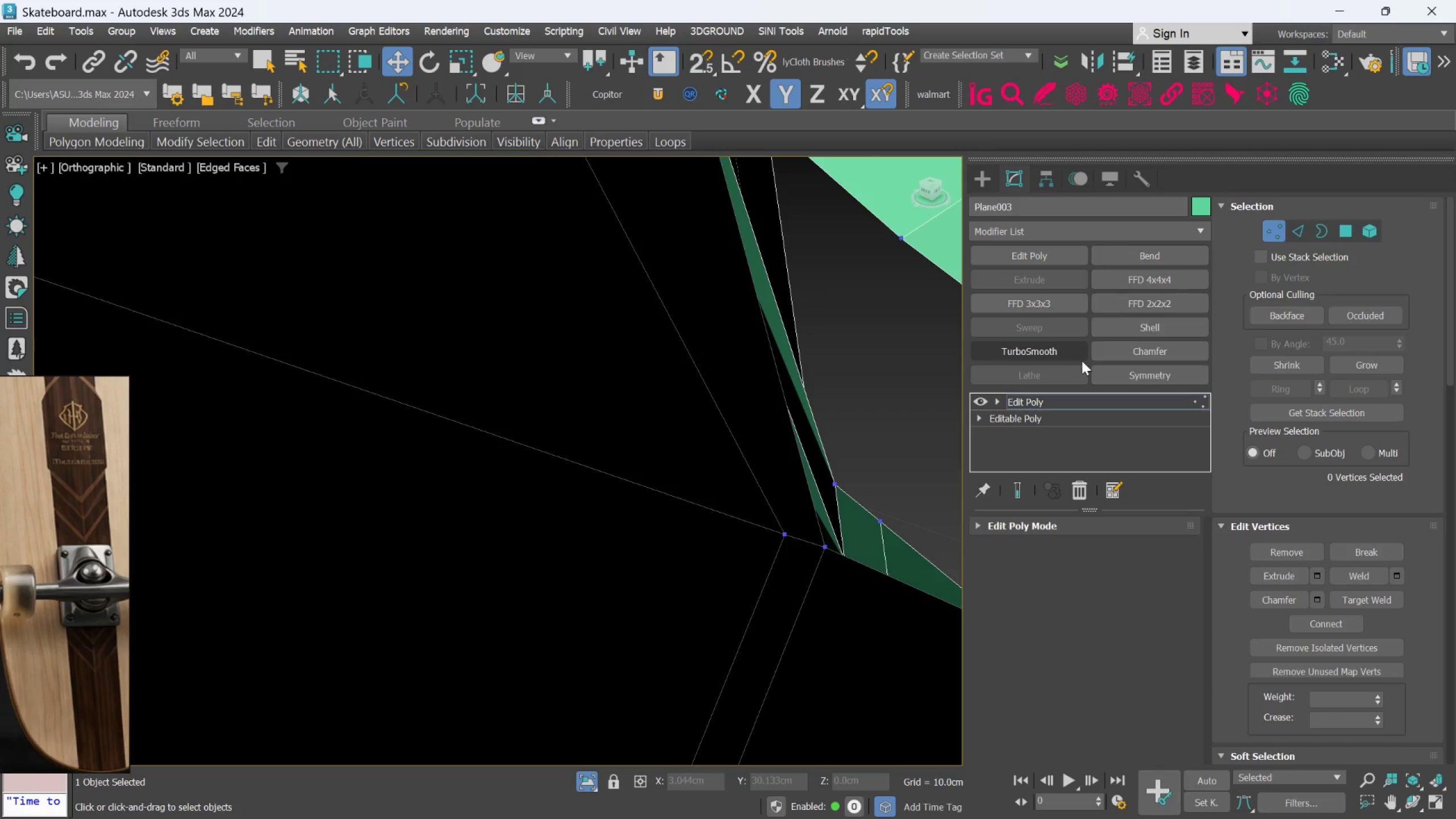 
wait(7.95)
 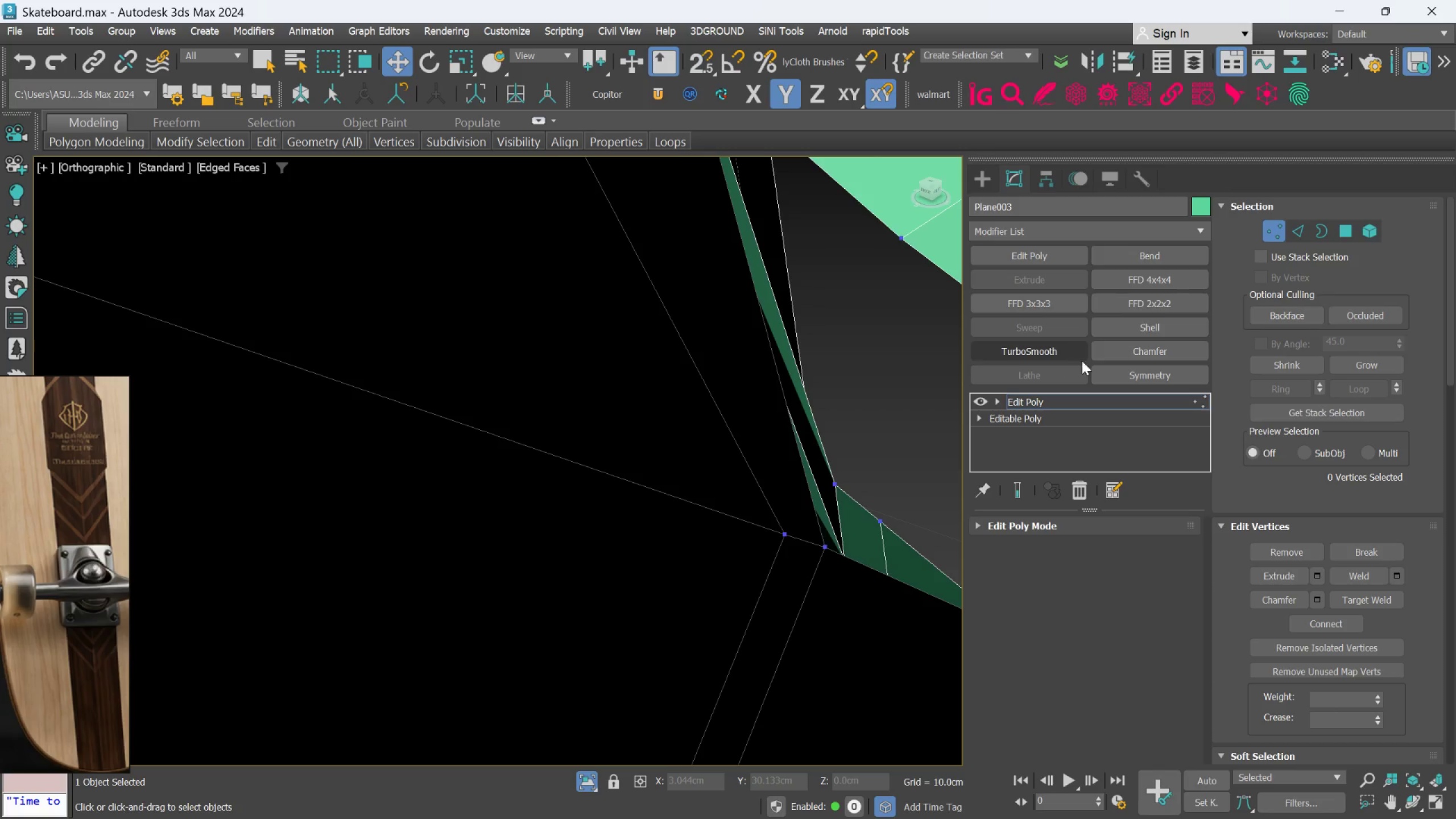 
double_click([884, 547])
 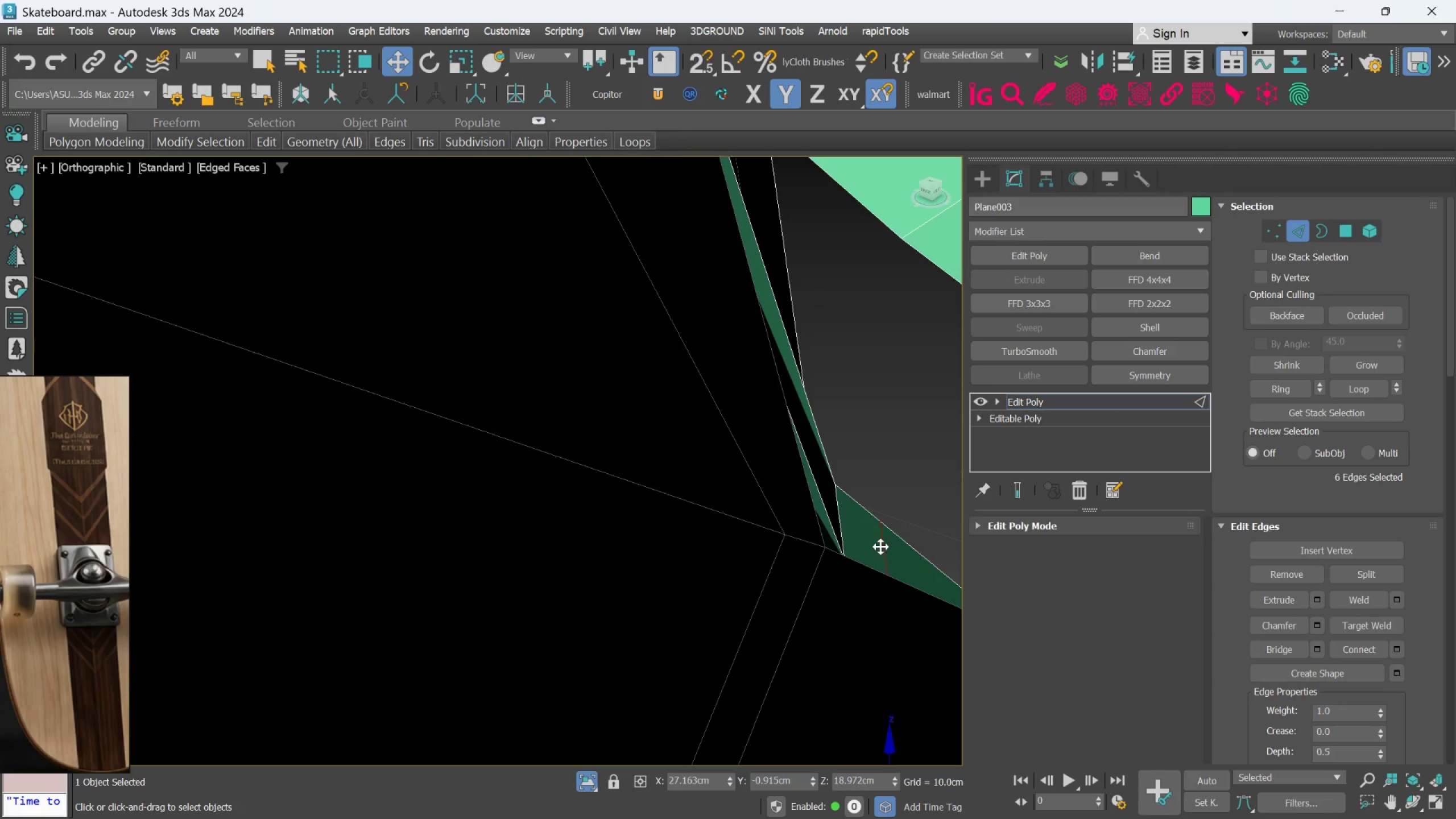 
key(Control+Backspace)
 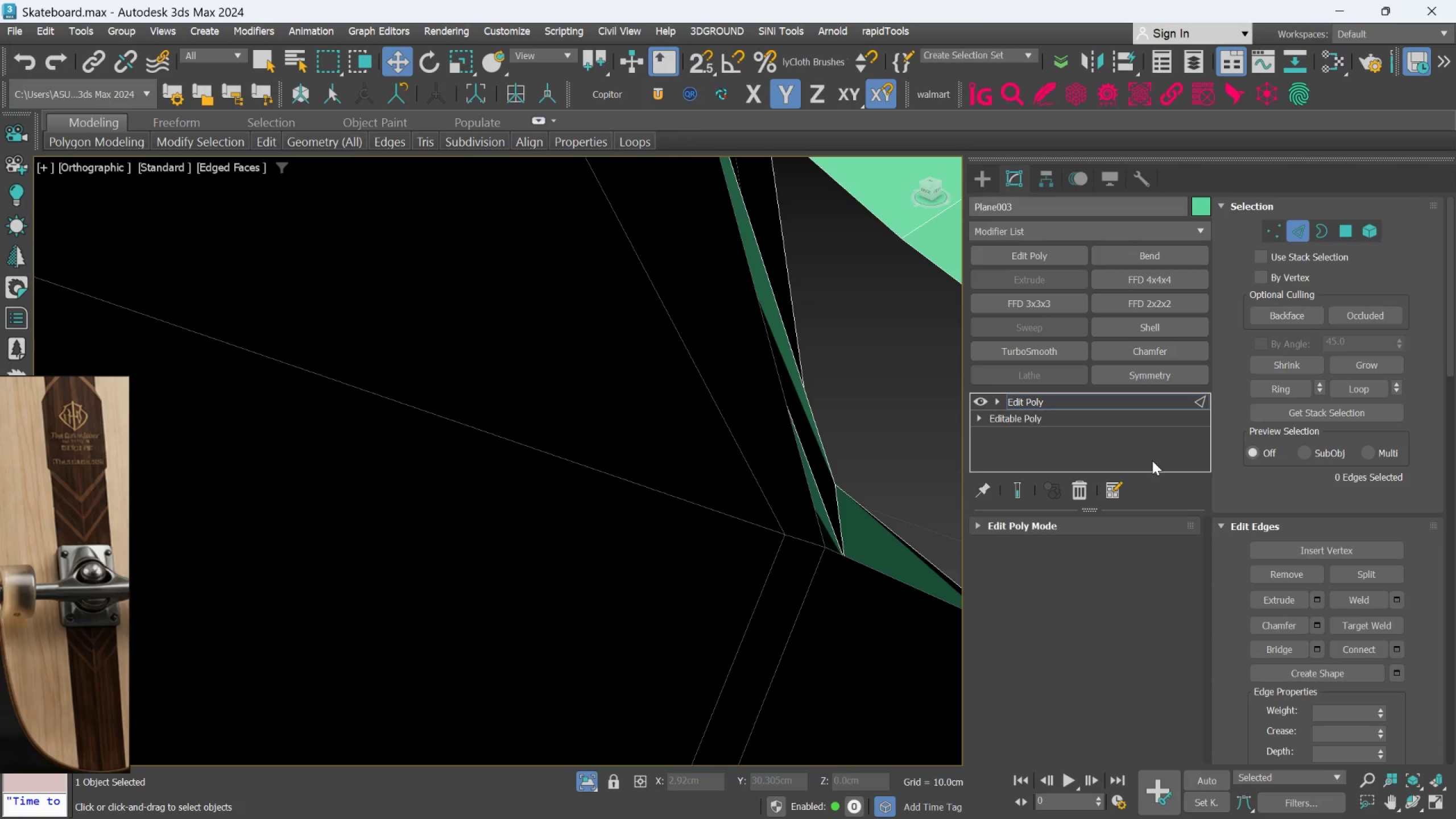 
key(Control+Z)
 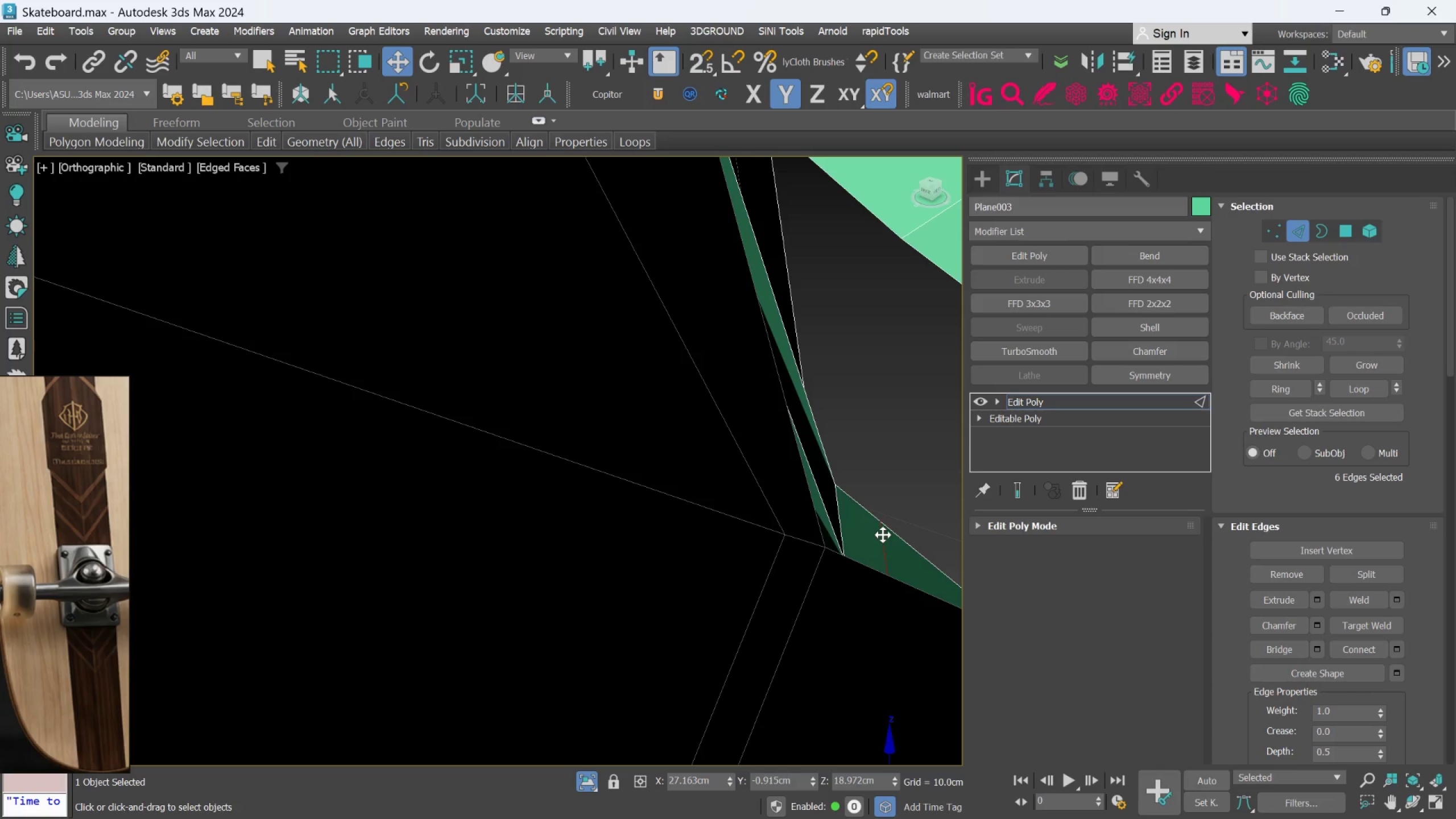 
hold_key(key=AltLeft, duration=1.26)
 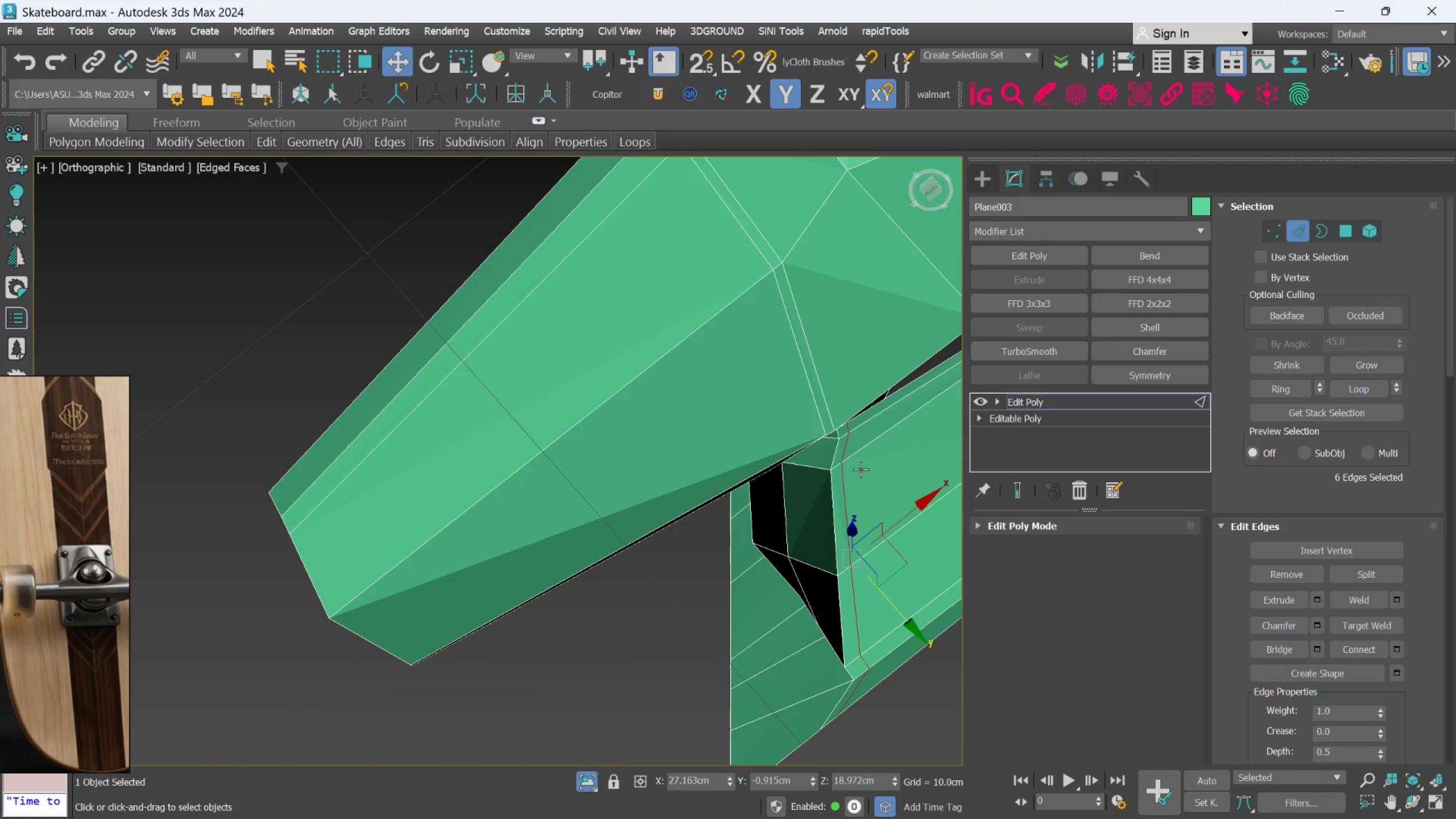 
scroll: coordinate [870, 455], scroll_direction: down, amount: 3.0
 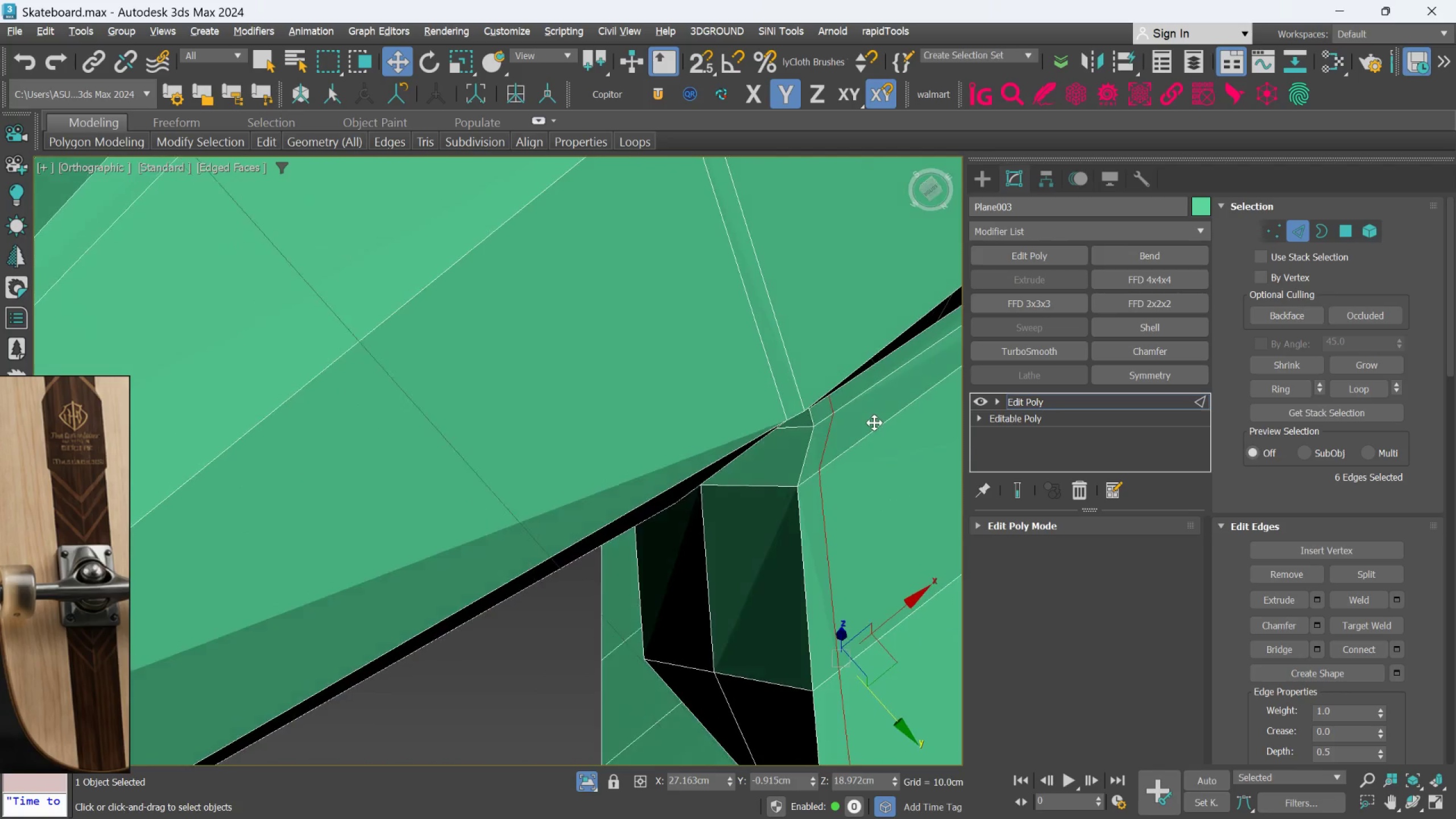 
hold_key(key=AltLeft, duration=1.52)
scroll: coordinate [862, 461], scroll_direction: down, amount: 2.0
 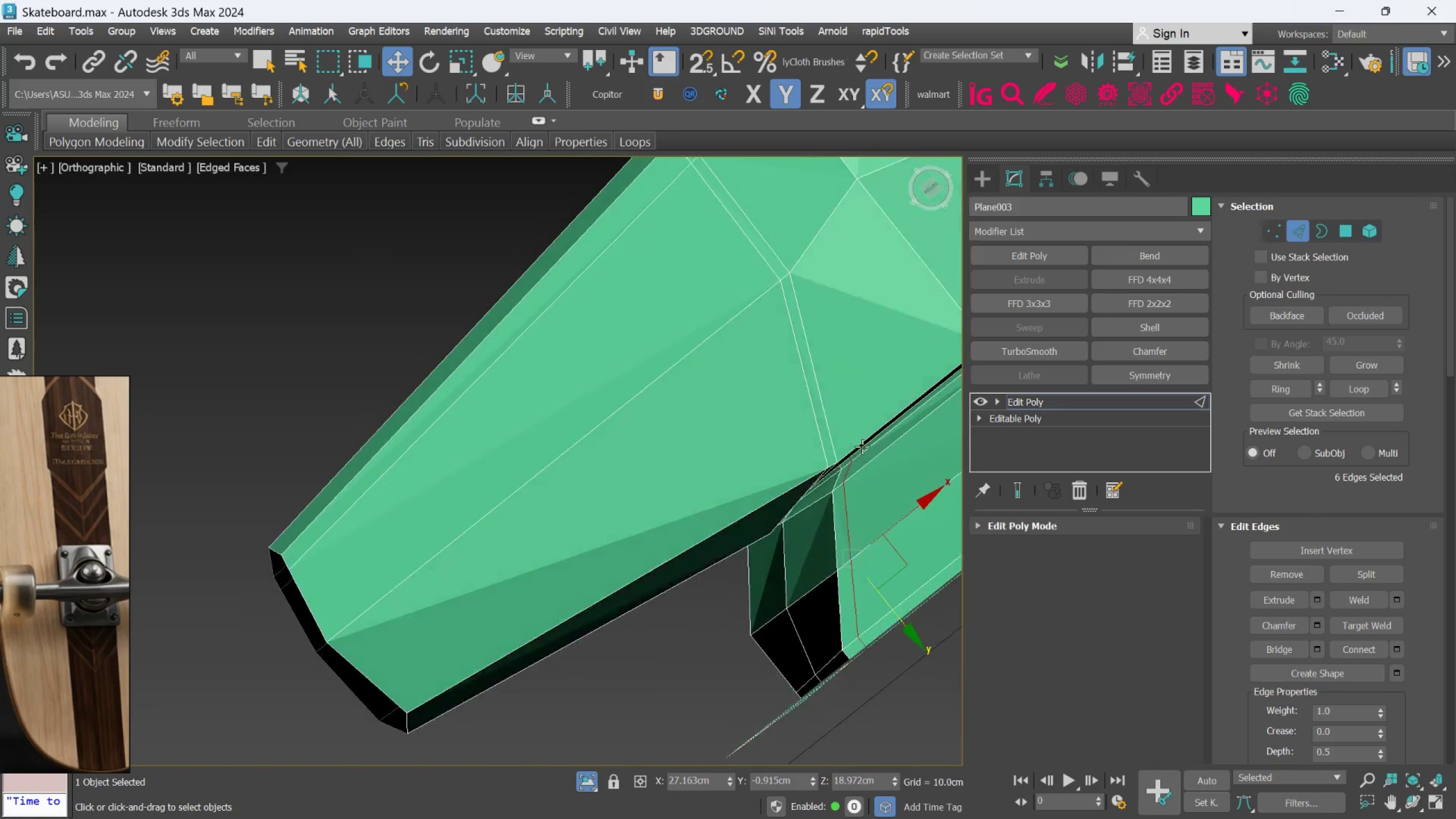 
hold_key(key=AltLeft, duration=0.97)
 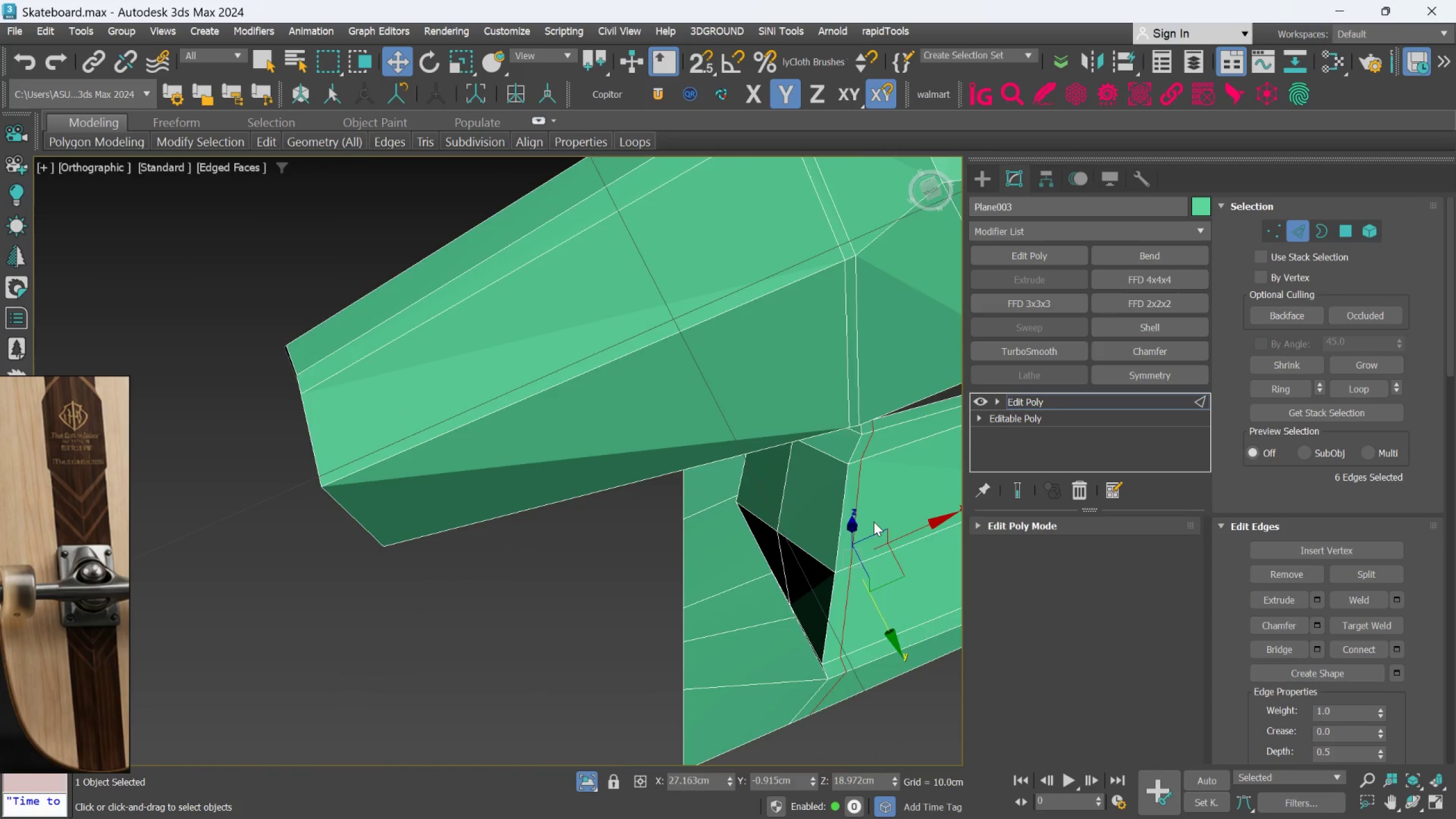 
hold_key(key=AltLeft, duration=1.5)
 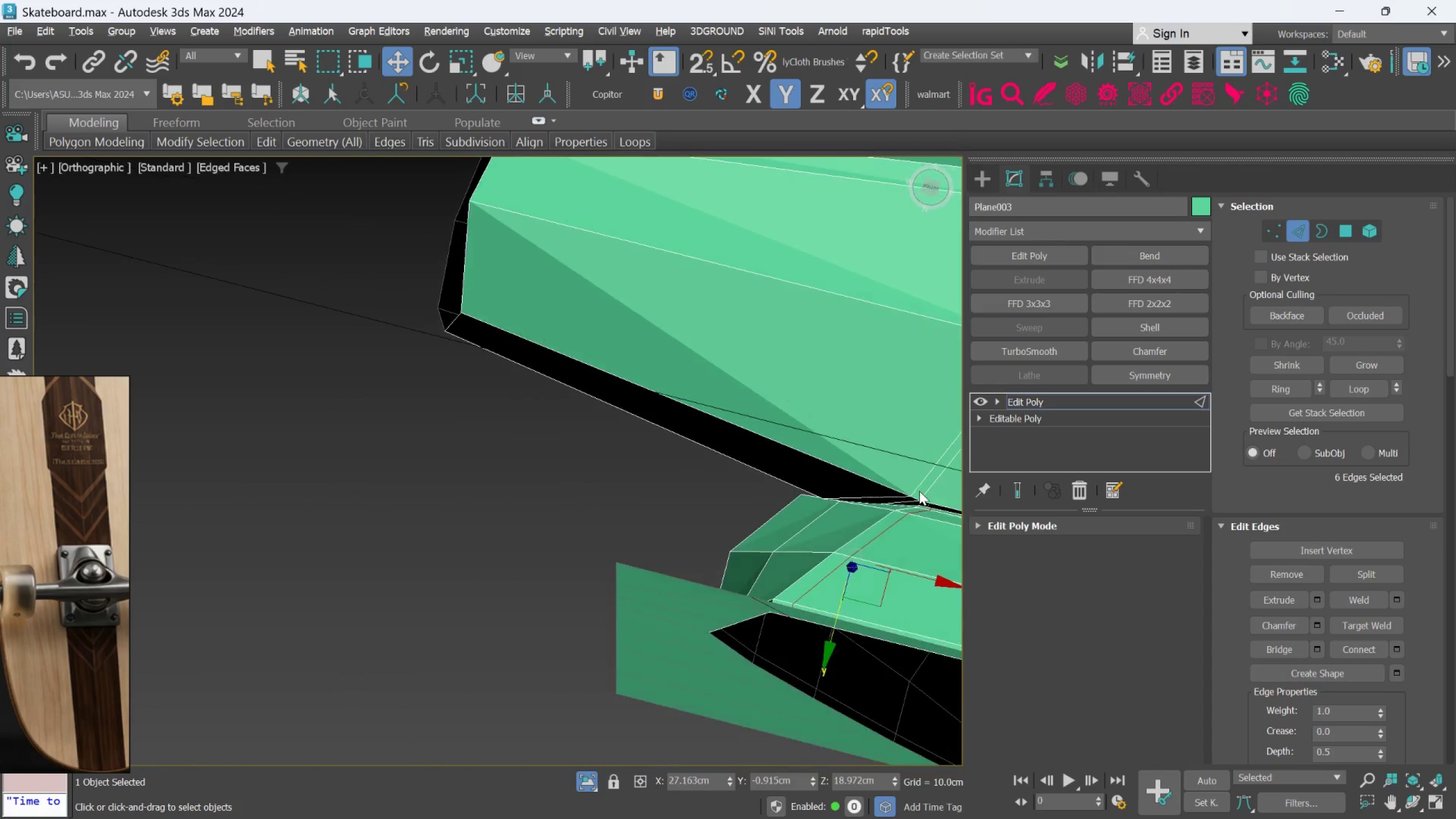 
scroll: coordinate [874, 522], scroll_direction: none, amount: 0.0
 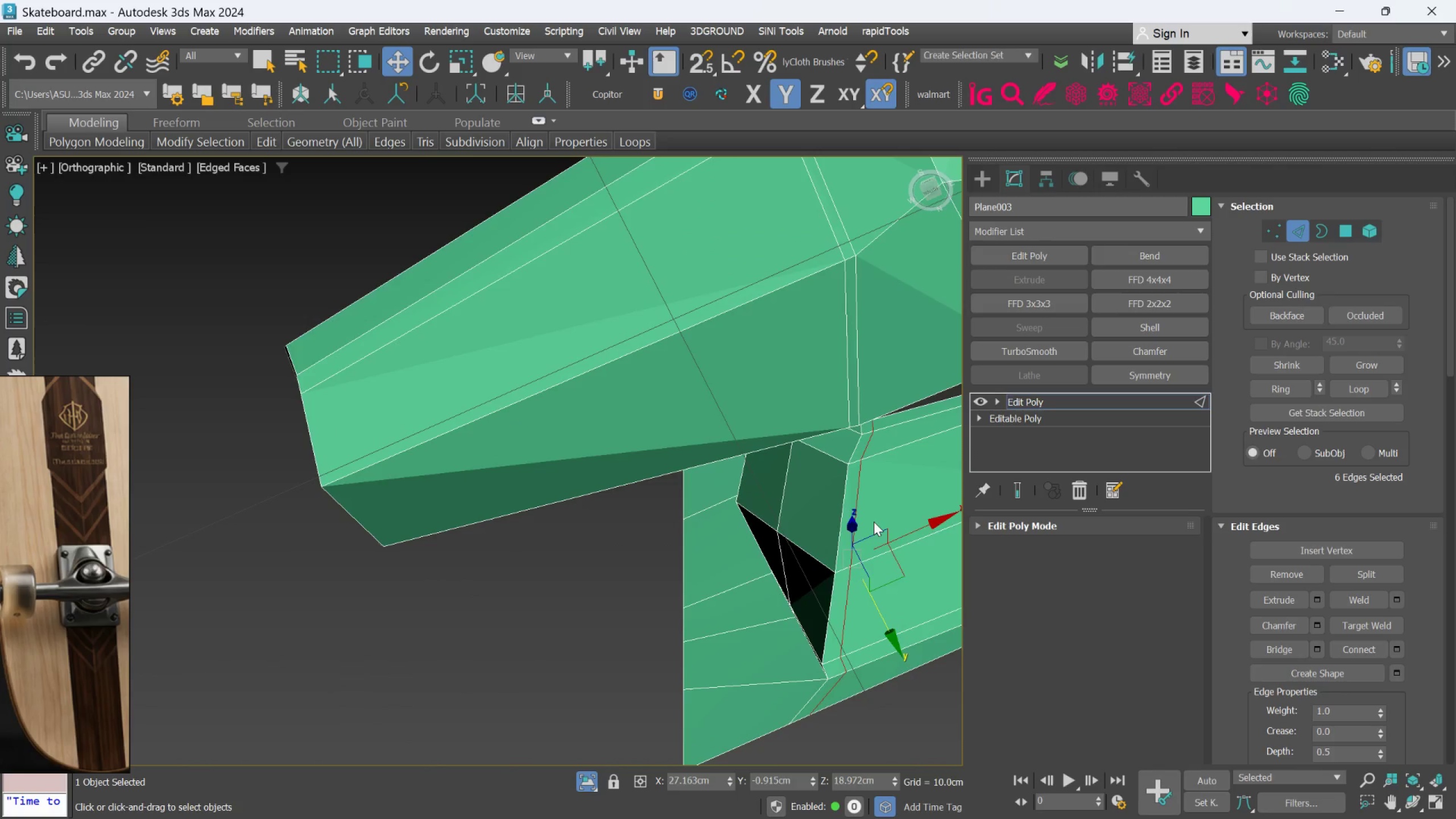 
key(Alt+AltLeft)
 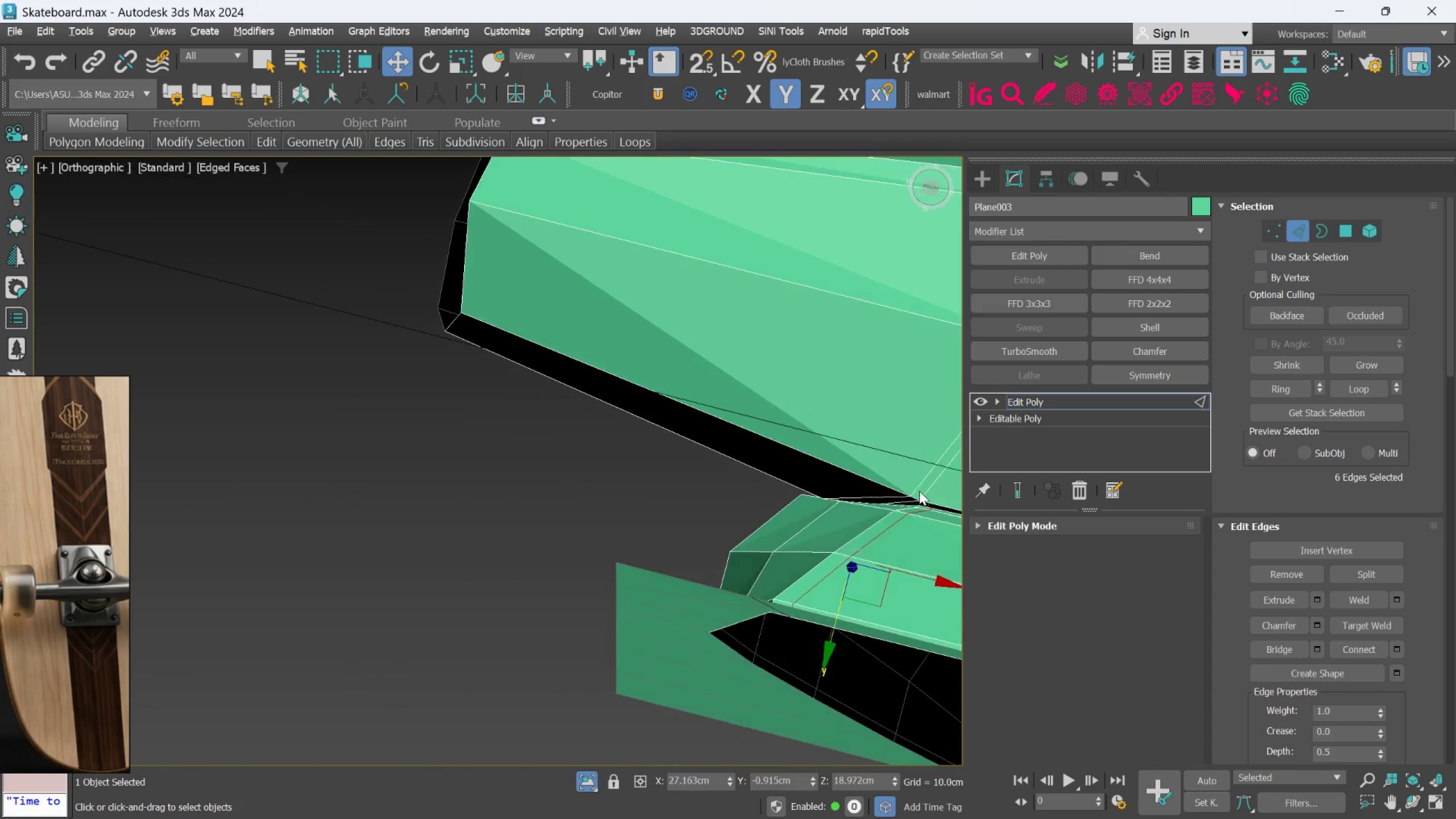 
key(Alt+AltLeft)
 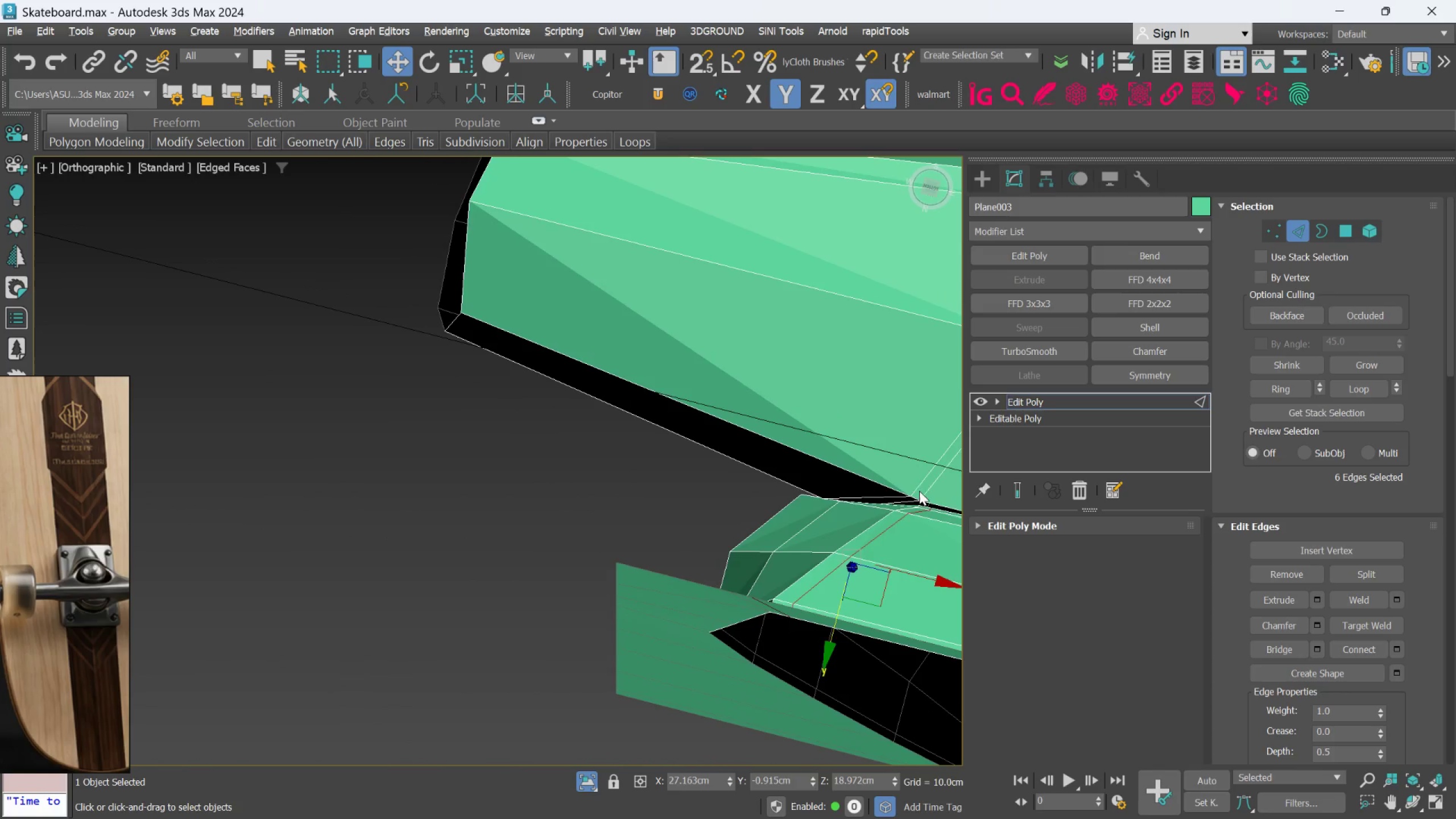 
key(Alt+AltLeft)
 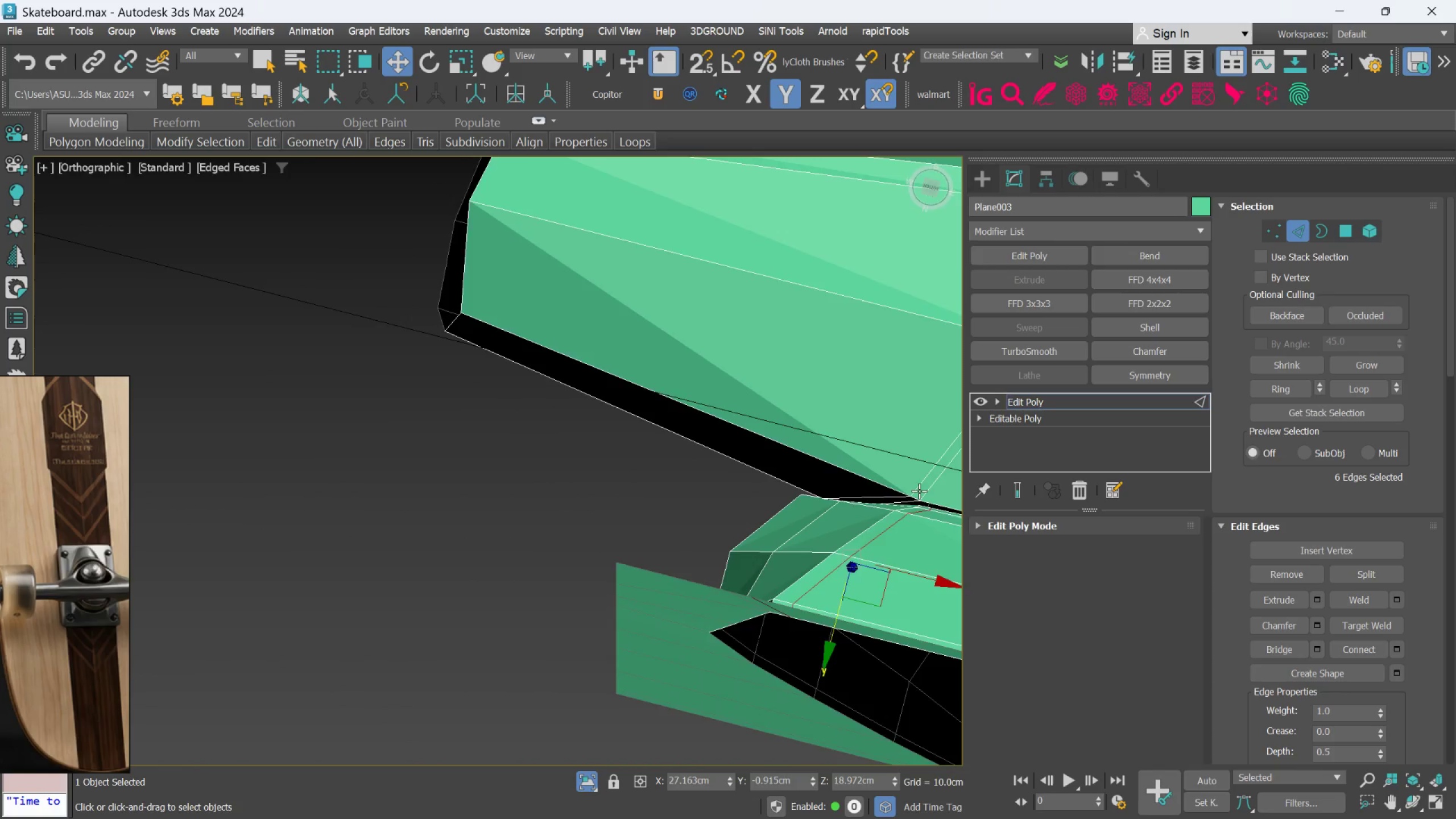 
scroll: coordinate [919, 491], scroll_direction: up, amount: 2.0
 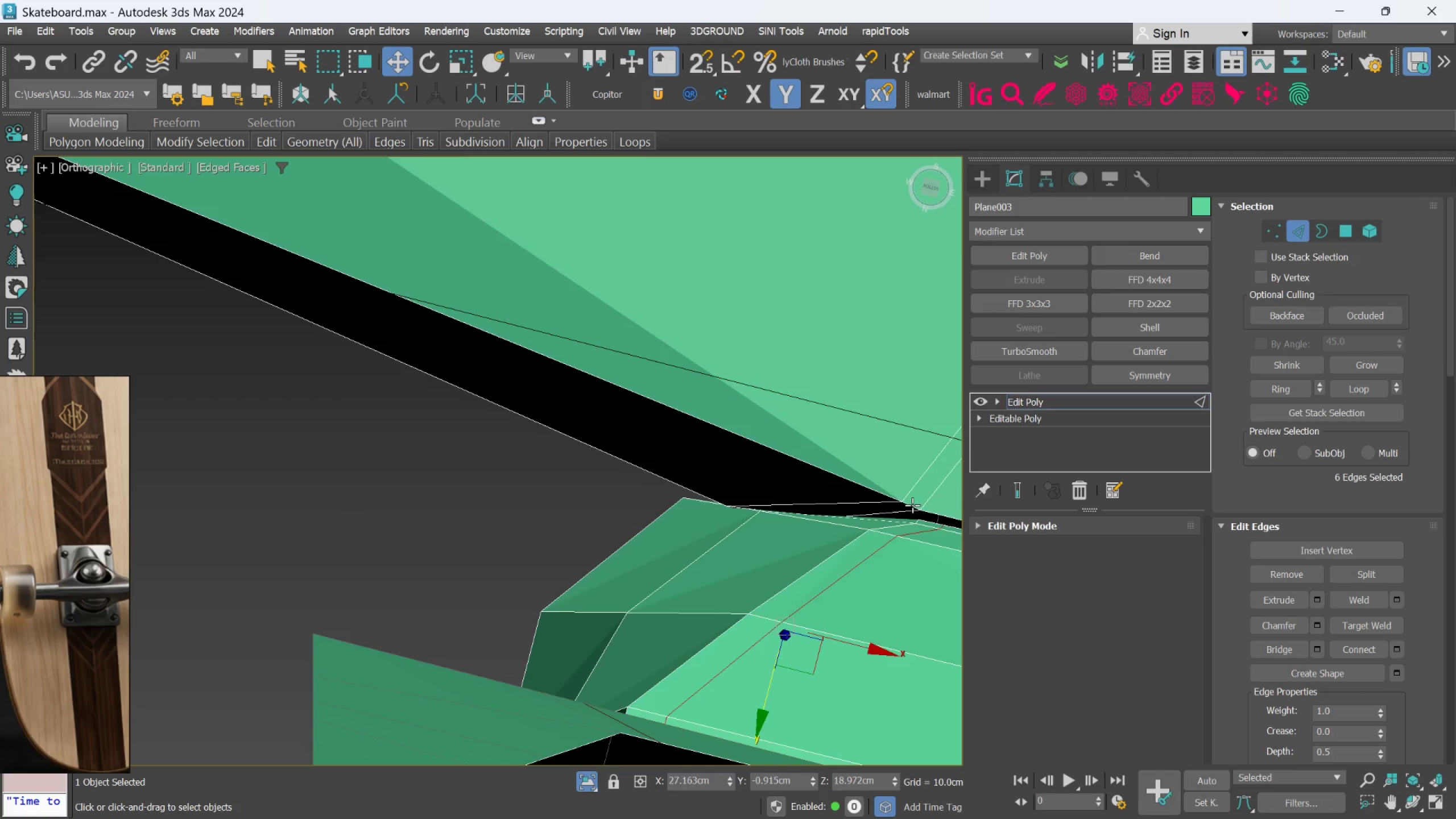 
key(Control+Backspace)
 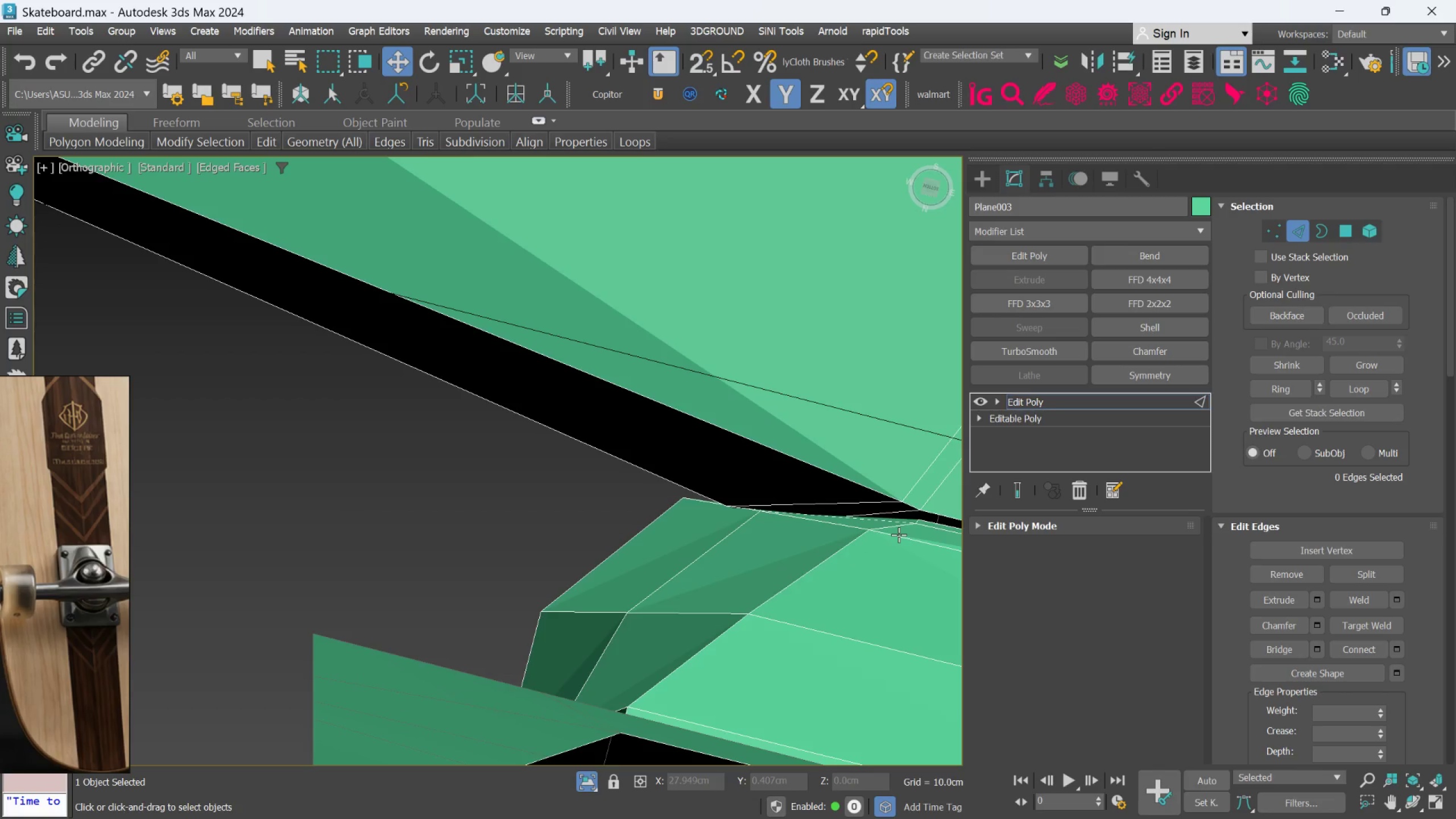 
hold_key(key=AltLeft, duration=0.64)
 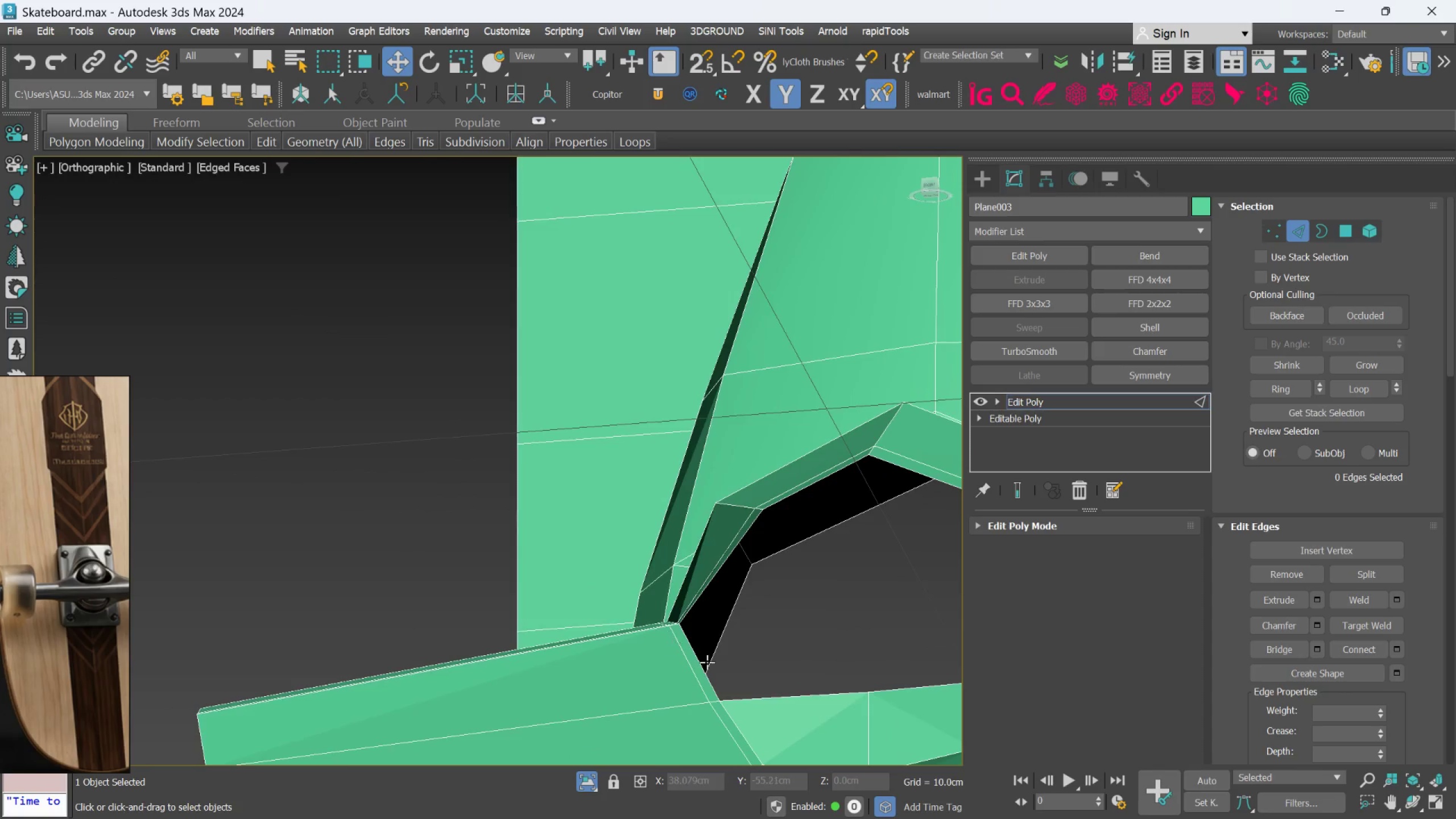 
scroll: coordinate [899, 535], scroll_direction: down, amount: 2.0
 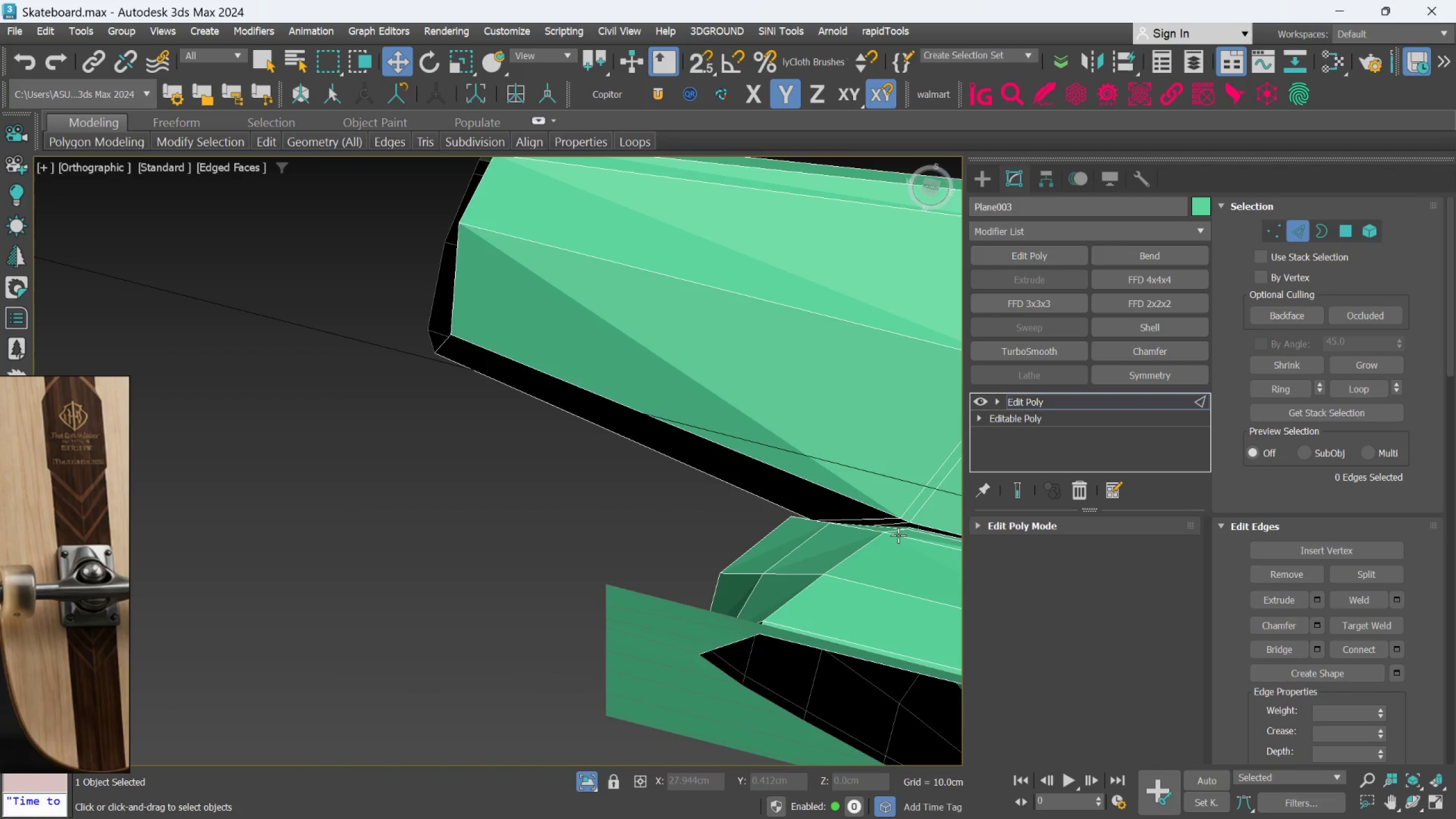 
hold_key(key=AltLeft, duration=0.44)
 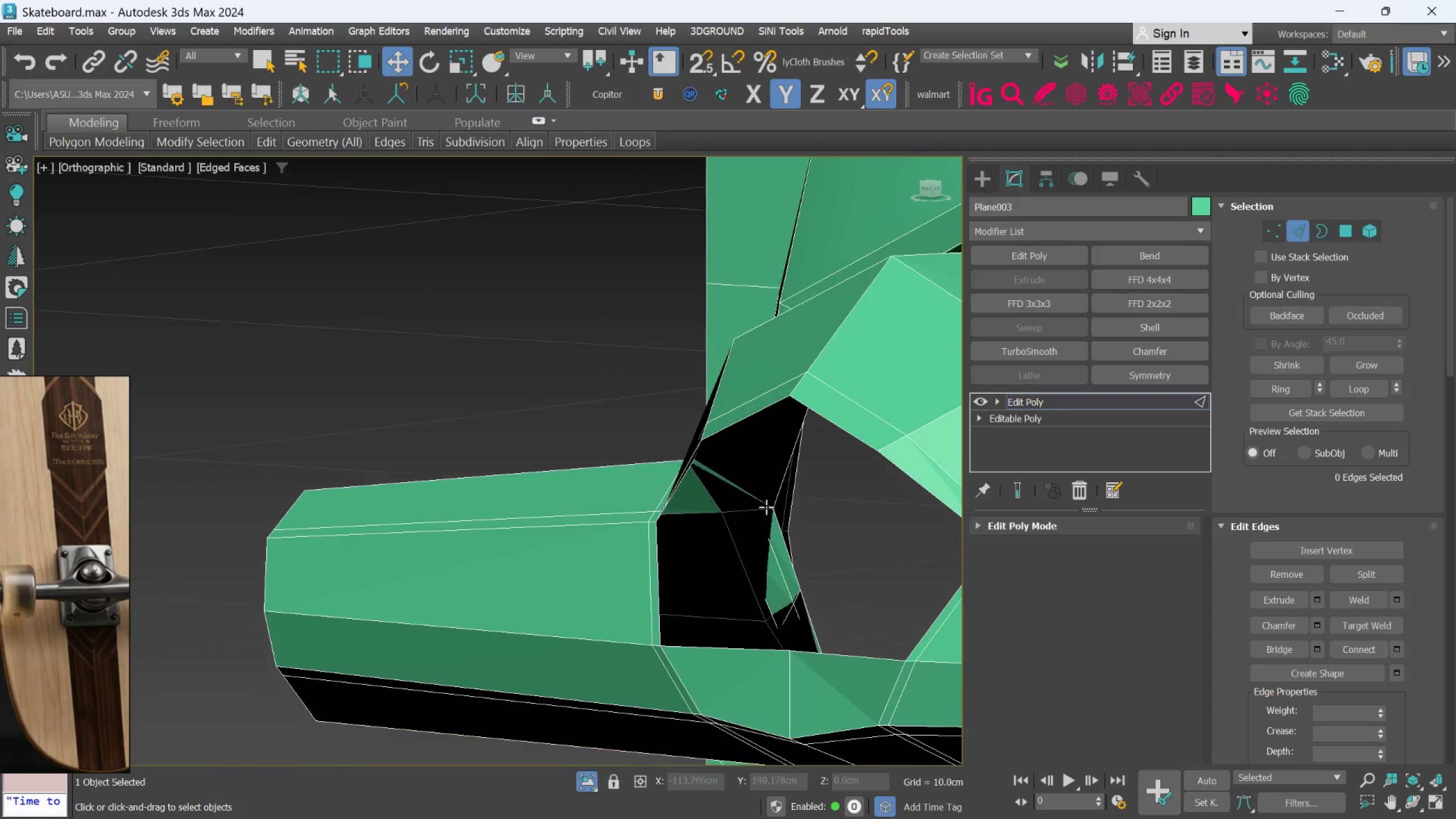 
scroll: coordinate [802, 511], scroll_direction: up, amount: 2.0
 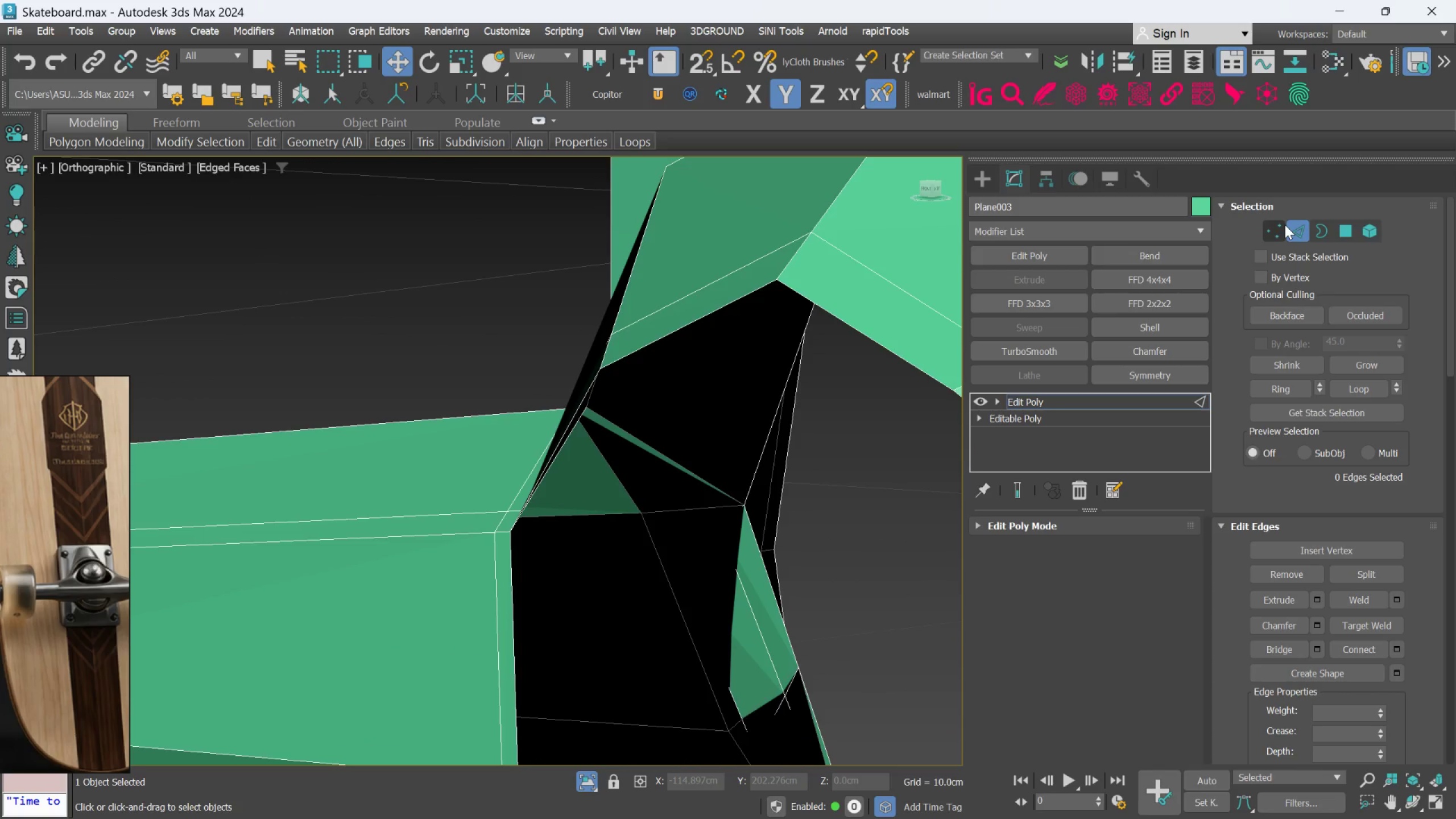 
left_click([1278, 228])
 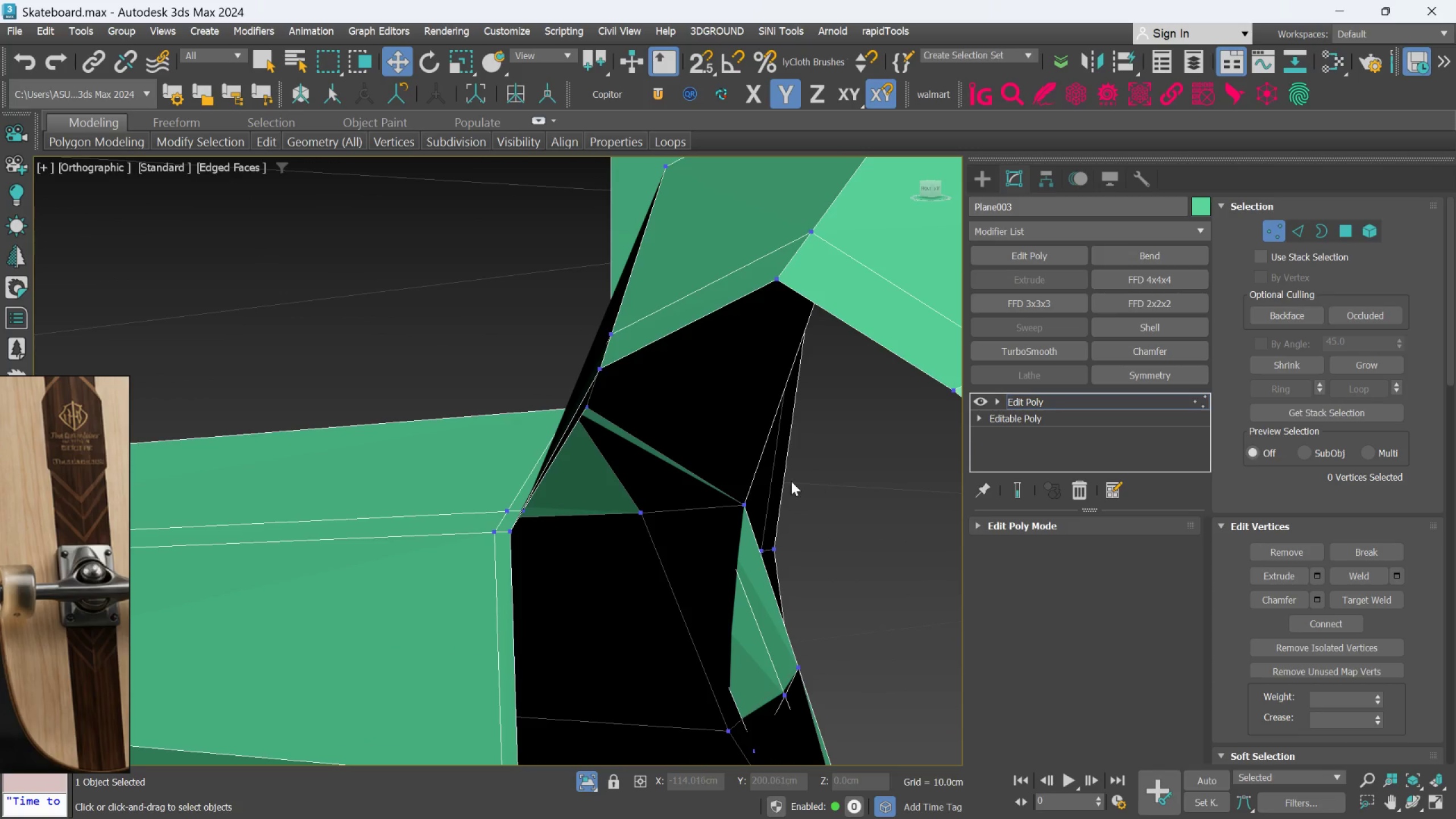 
hold_key(key=AltLeft, duration=0.44)
 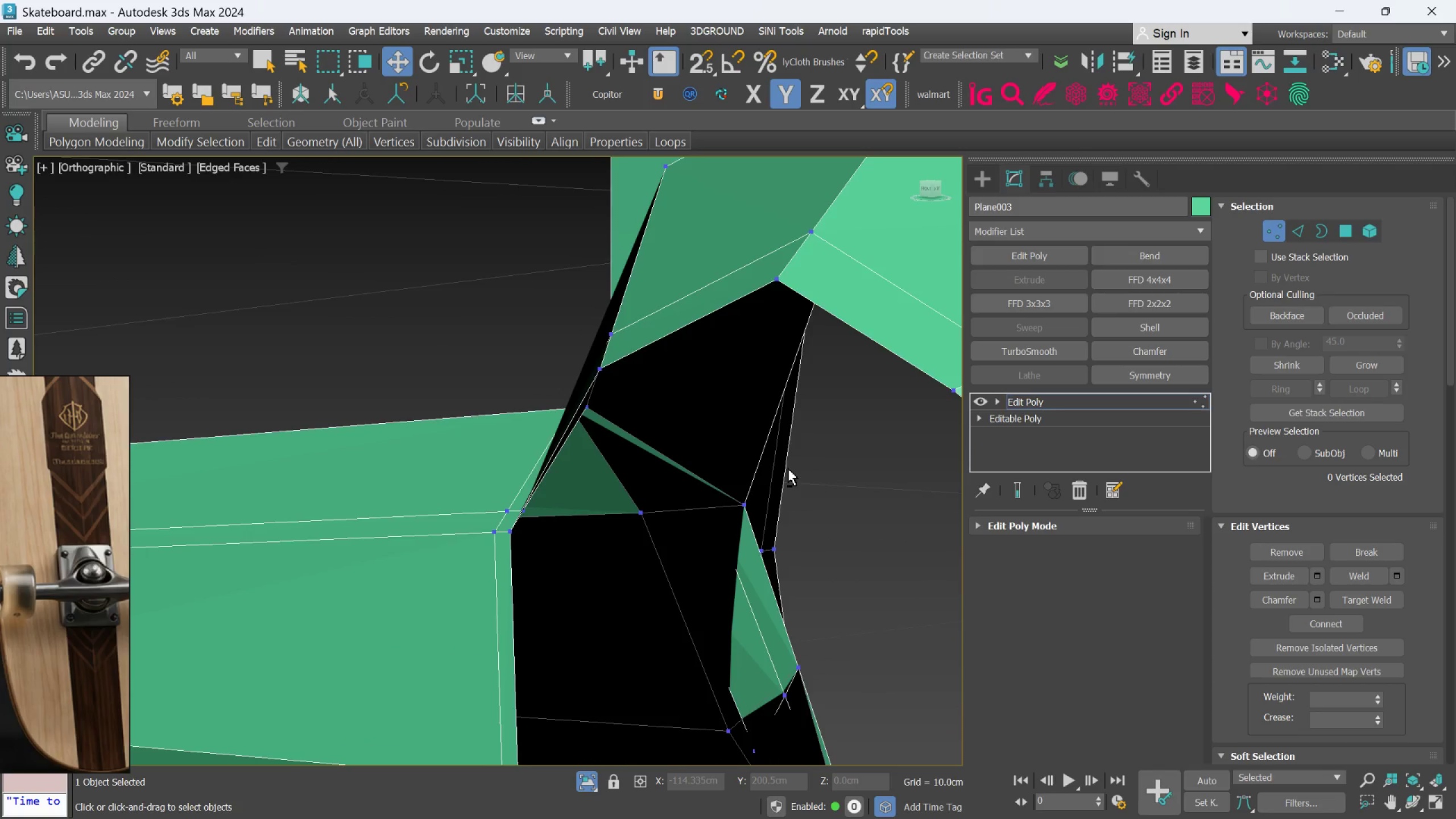 
hold_key(key=AltLeft, duration=0.77)
 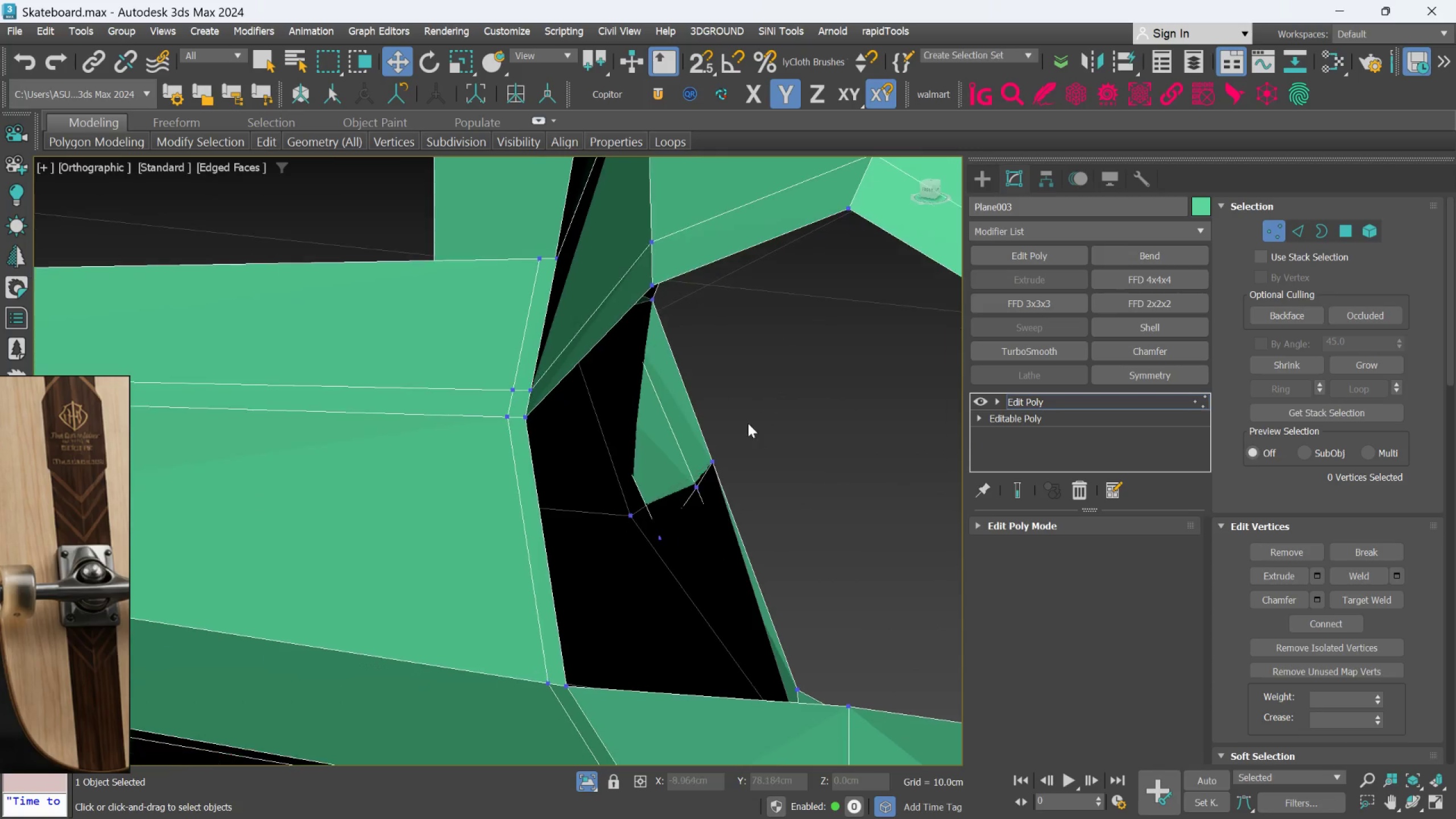 
hold_key(key=AltLeft, duration=0.44)
 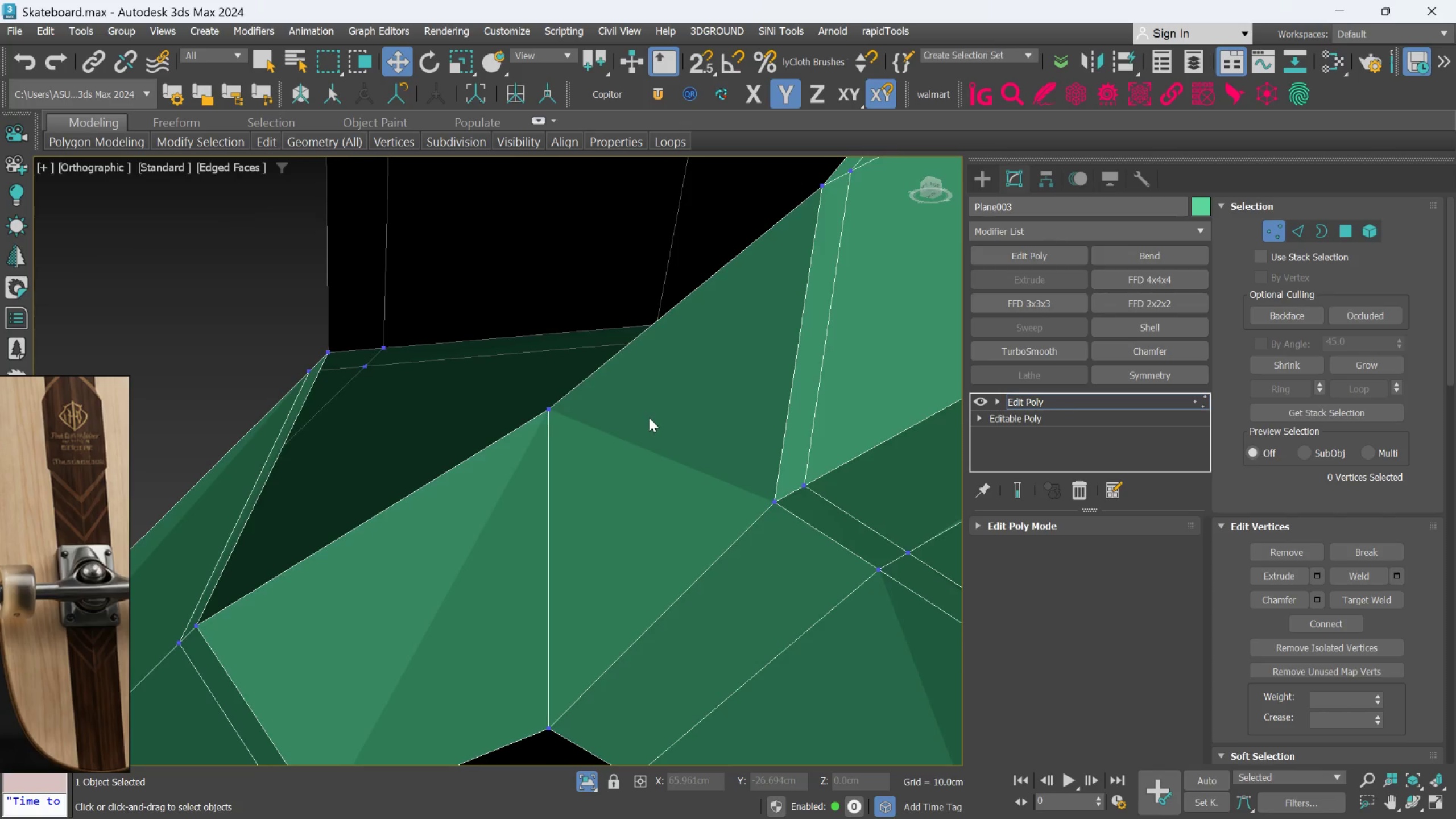 
scroll: coordinate [701, 471], scroll_direction: up, amount: 2.0
 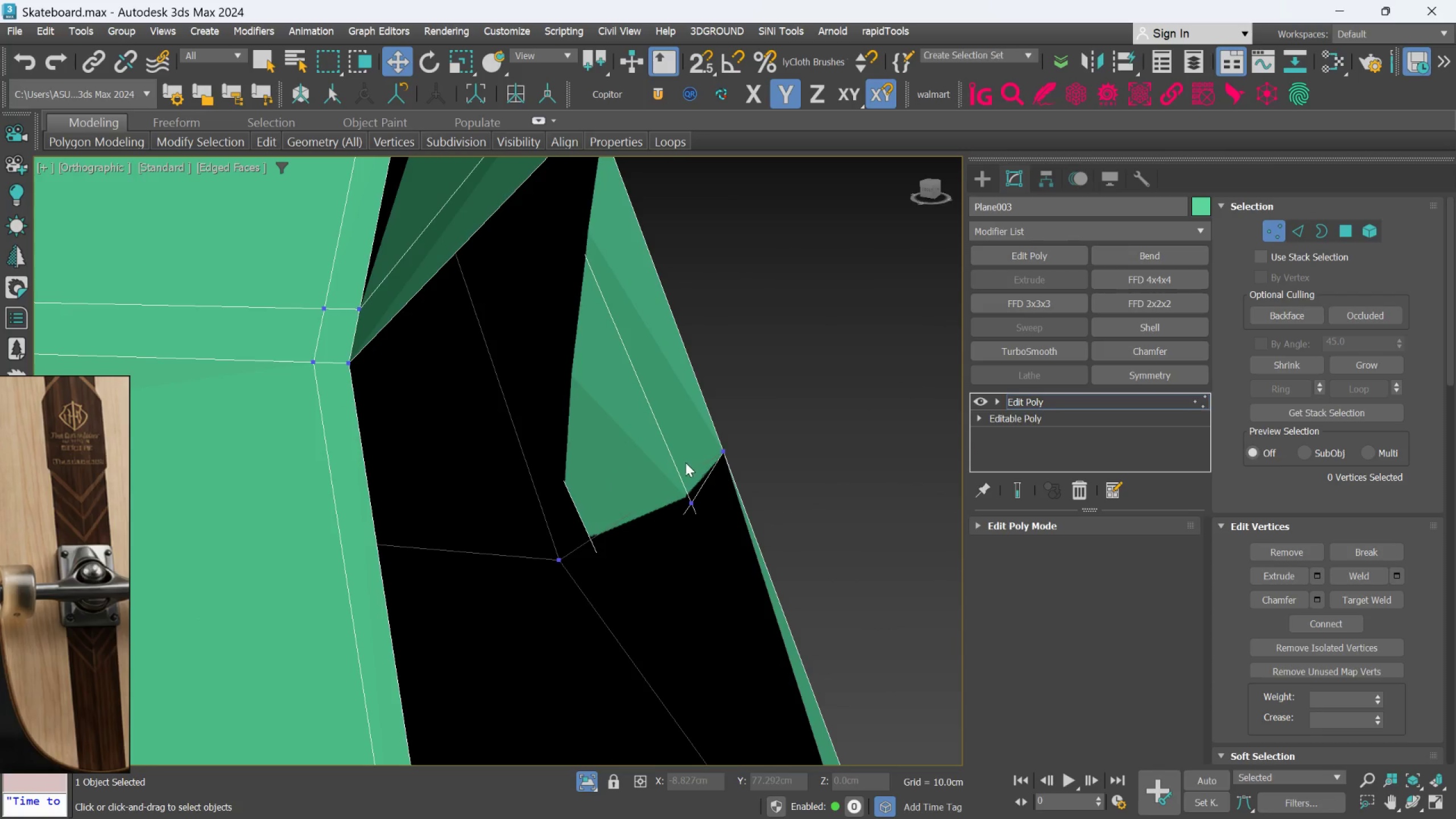 
hold_key(key=AltLeft, duration=0.8)
 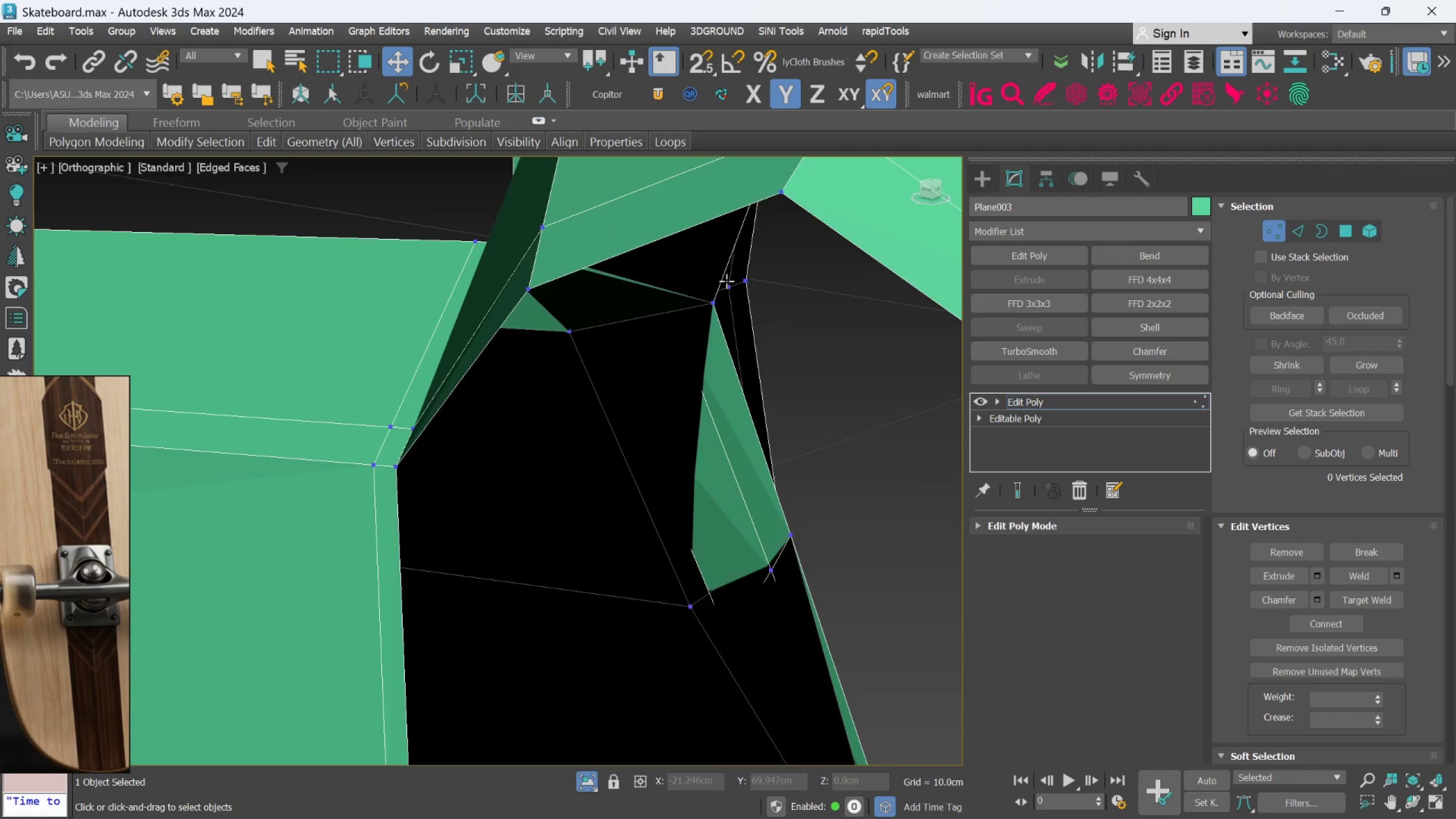 
scroll: coordinate [648, 417], scroll_direction: down, amount: 1.0
 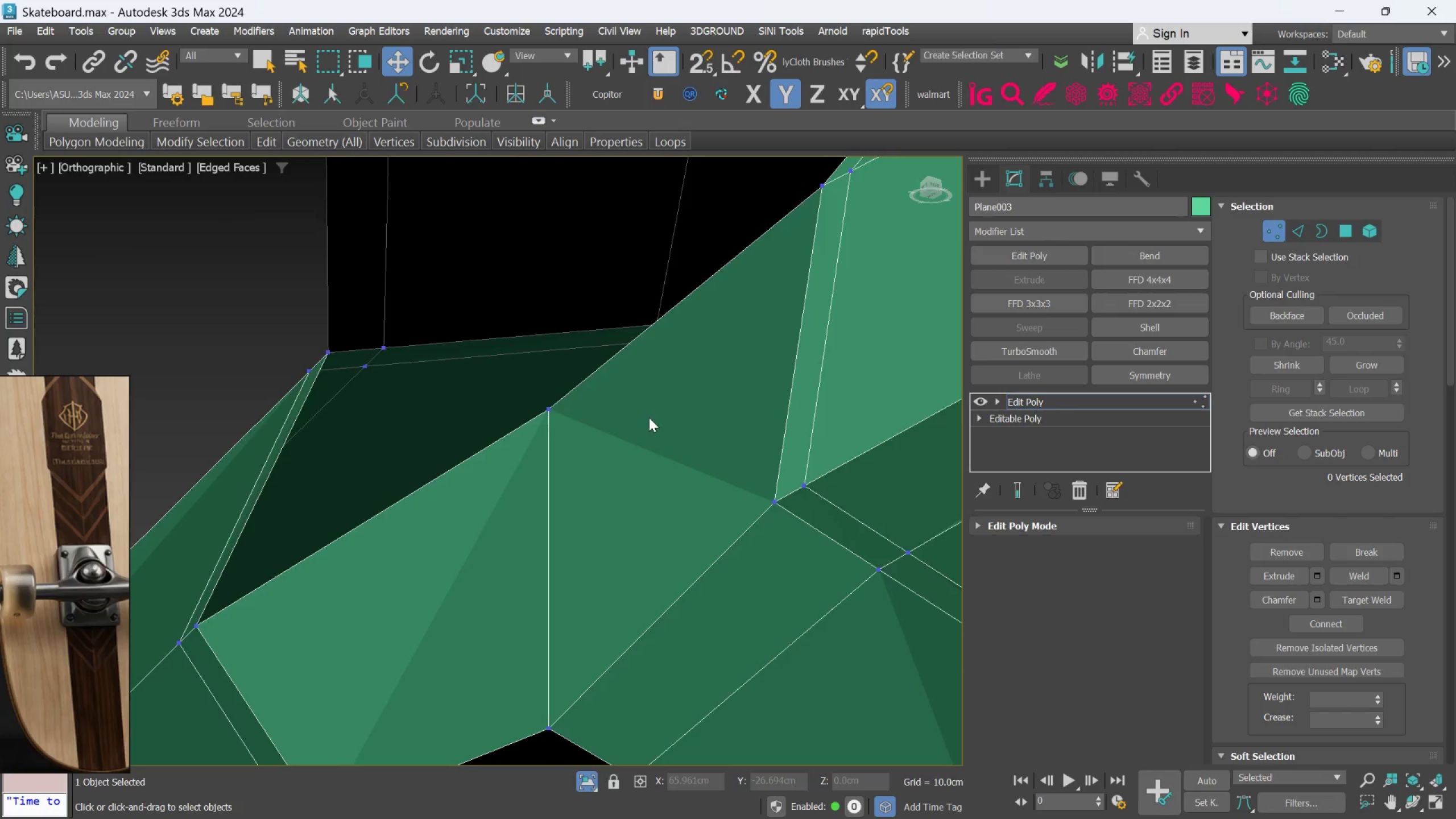 
scroll: coordinate [721, 311], scroll_direction: up, amount: 3.0
 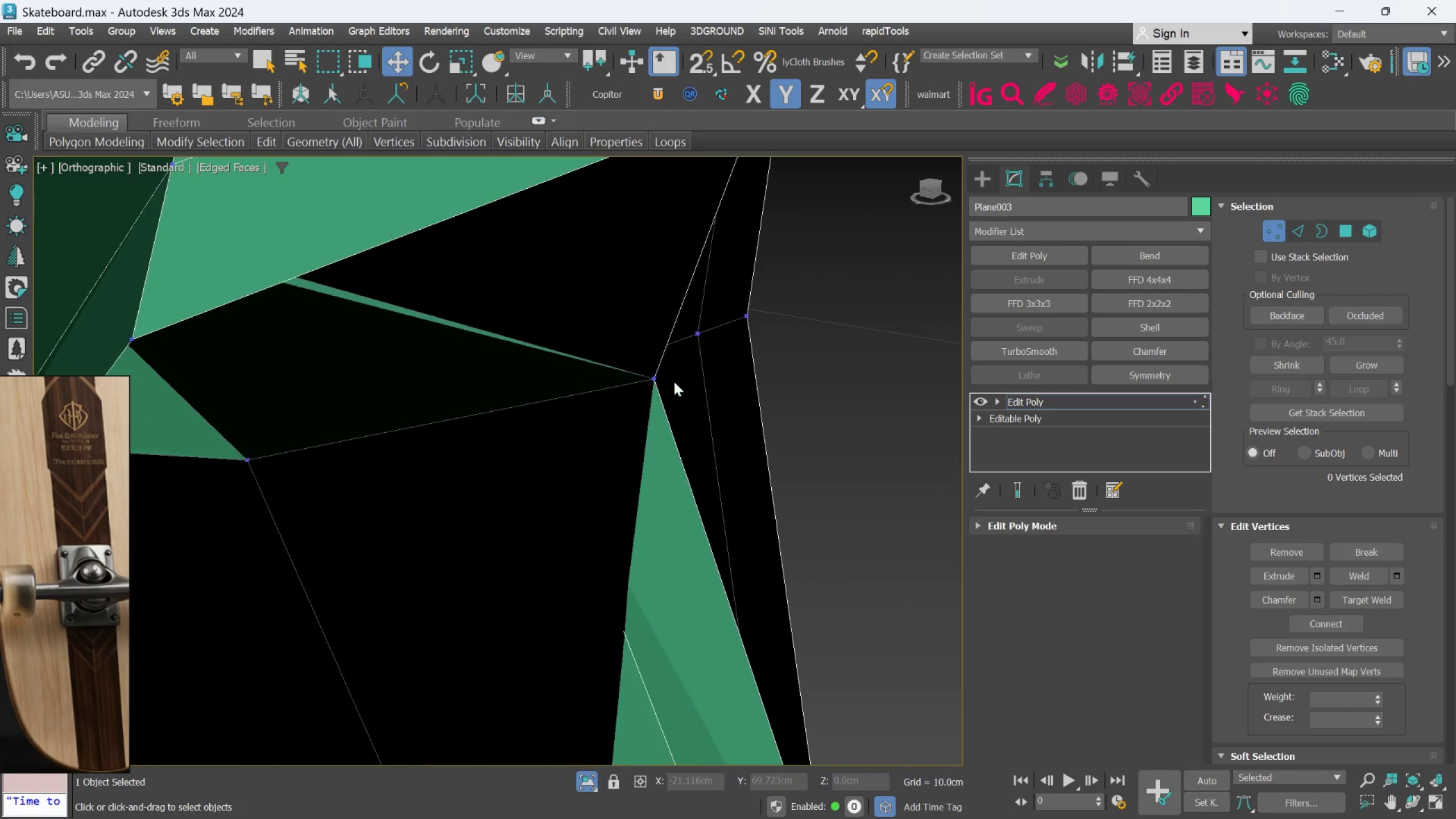 
scroll: coordinate [673, 382], scroll_direction: down, amount: 2.0
 